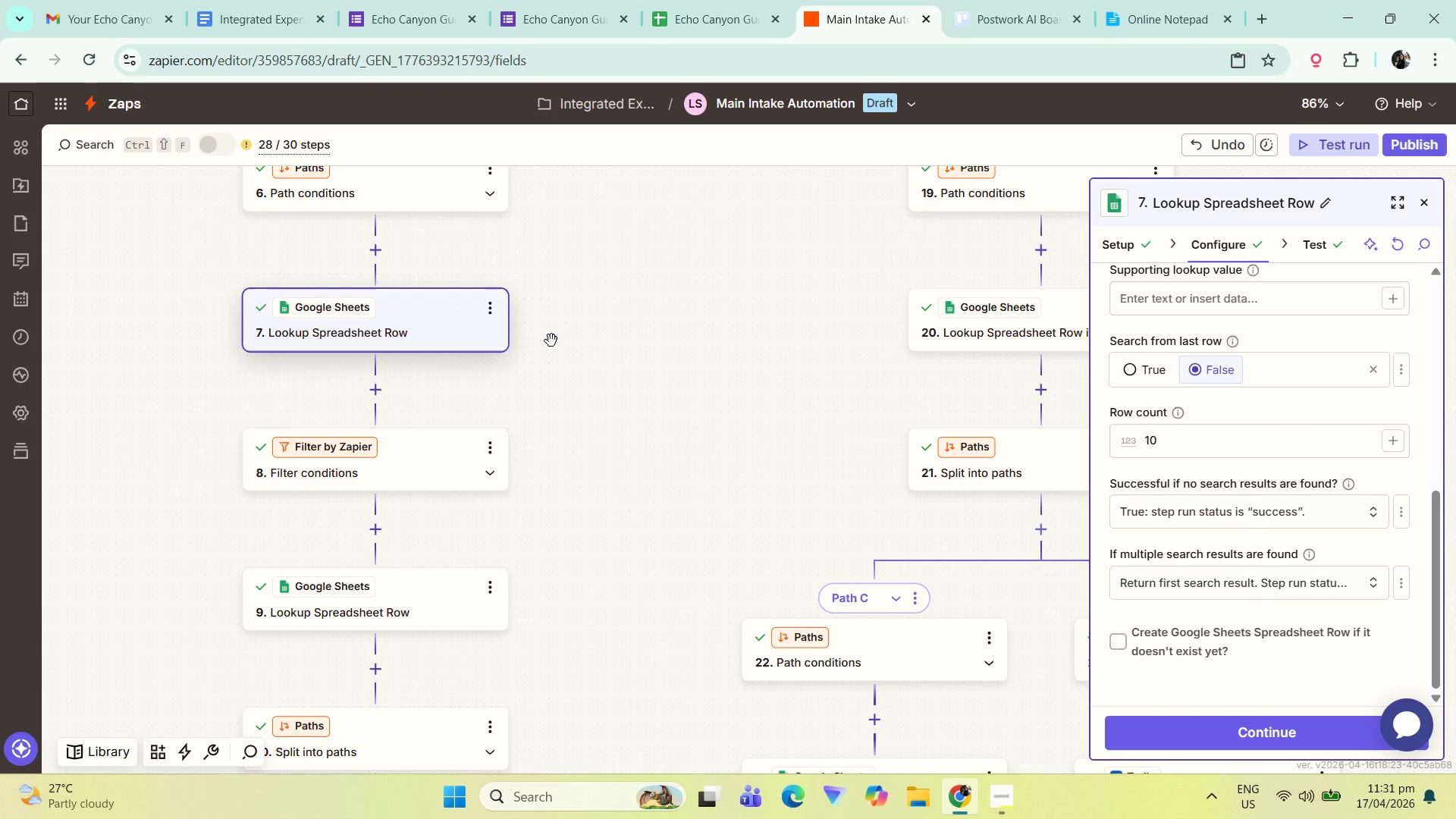 
scroll: coordinate [1183, 371], scroll_direction: up, amount: 11.0
 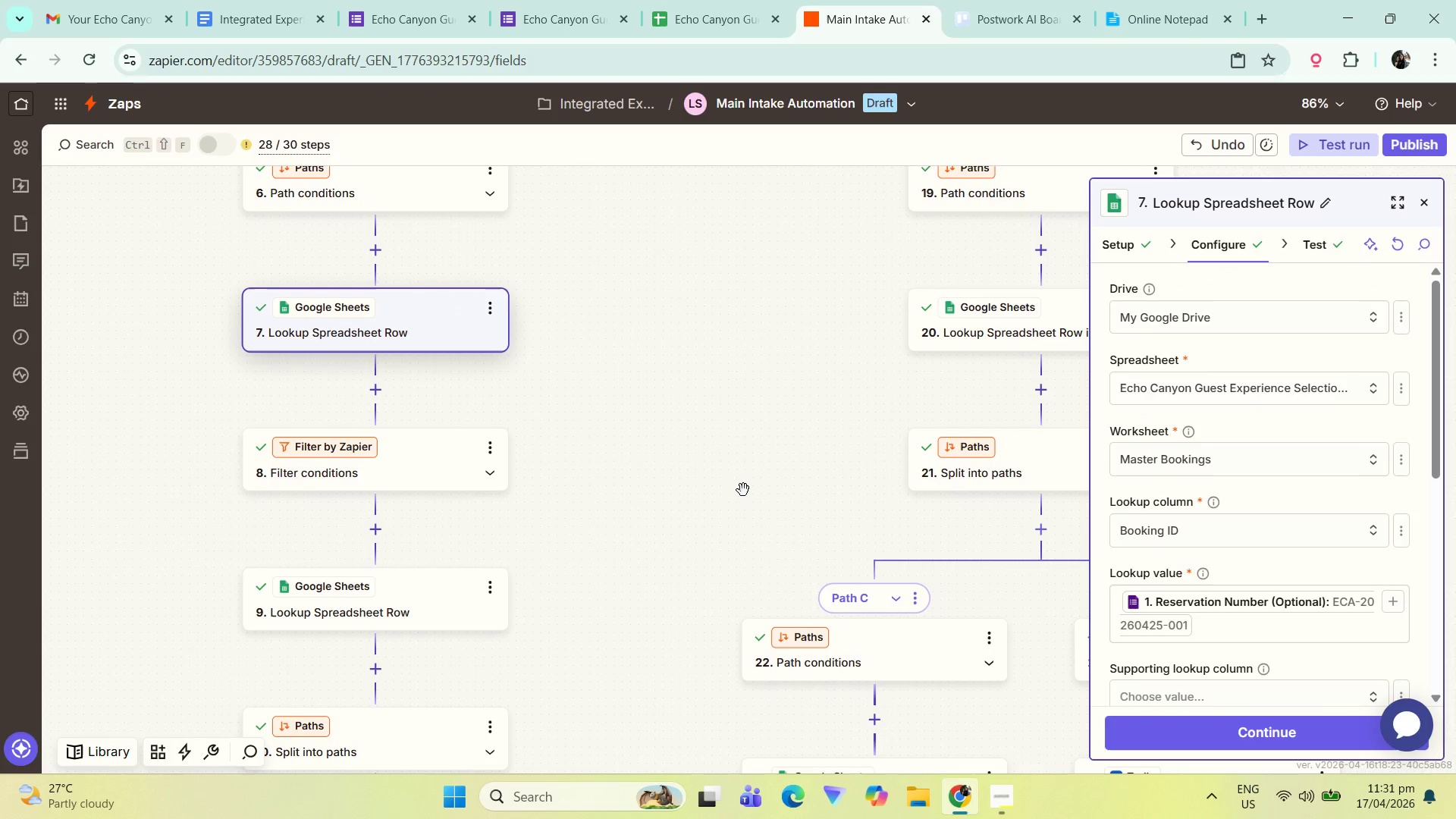 
left_click_drag(start_coordinate=[711, 451], to_coordinate=[648, 759])
 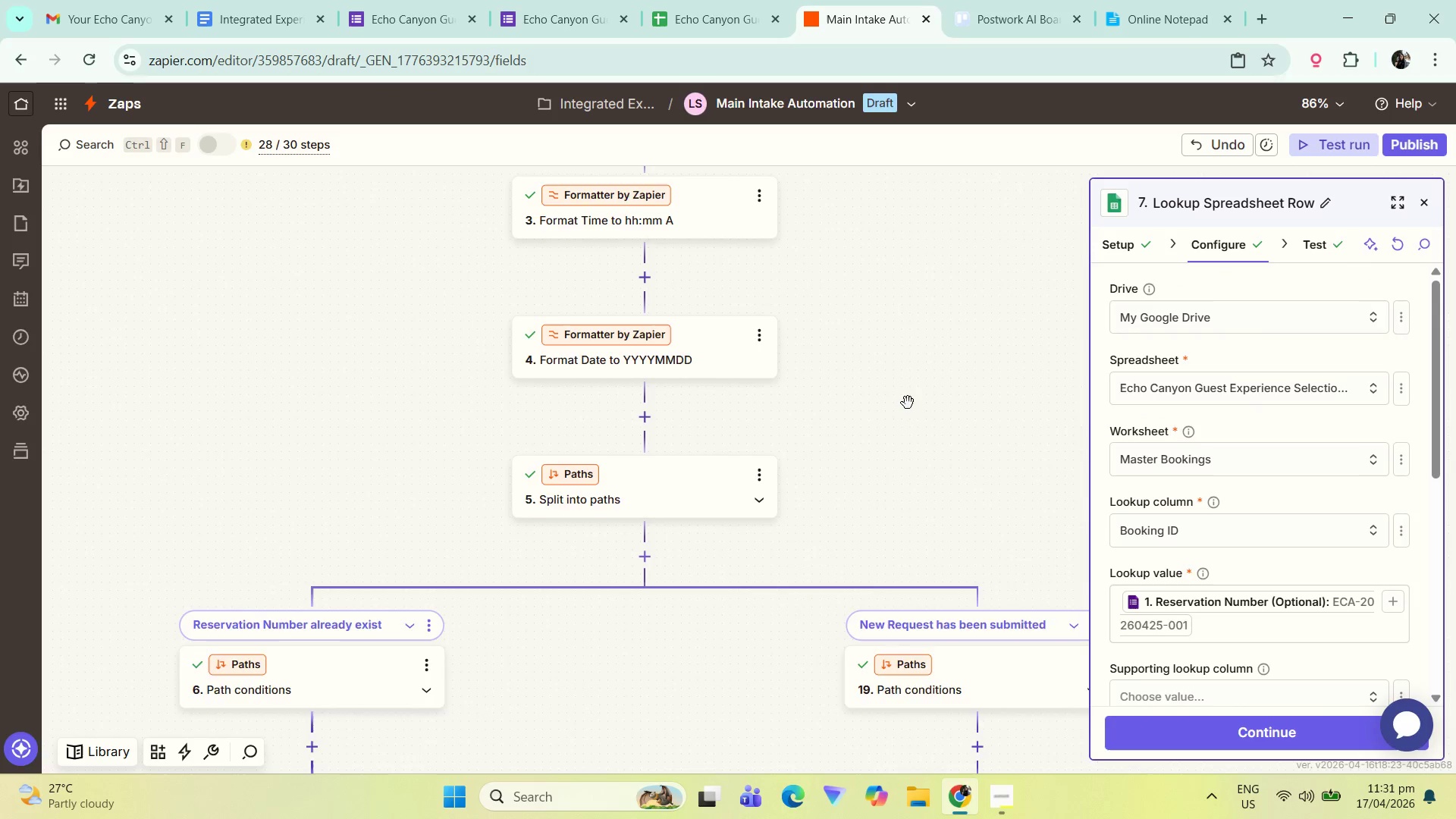 
scroll: coordinate [710, 410], scroll_direction: up, amount: 4.0
 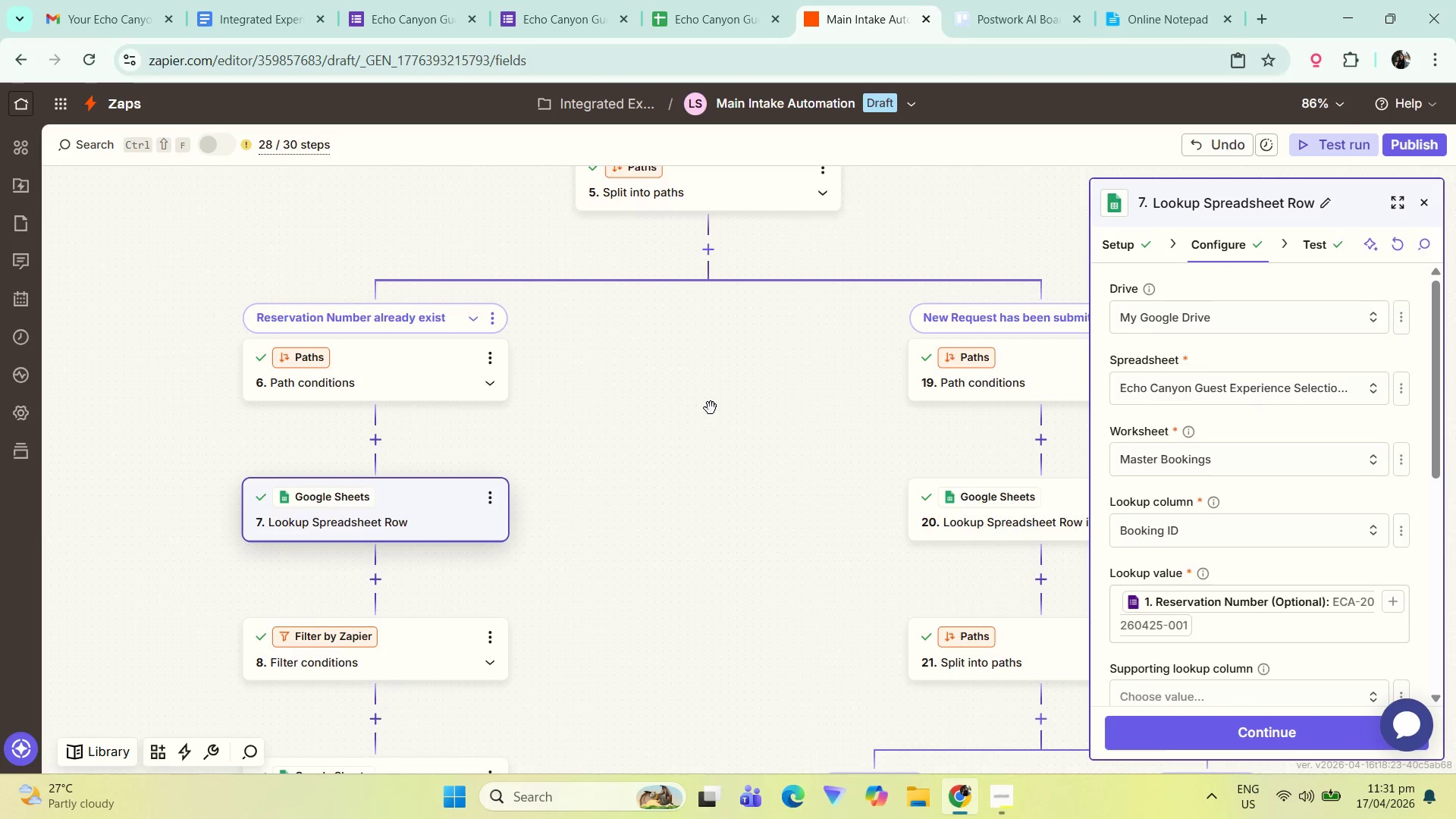 
left_click_drag(start_coordinate=[907, 405], to_coordinate=[865, 382])
 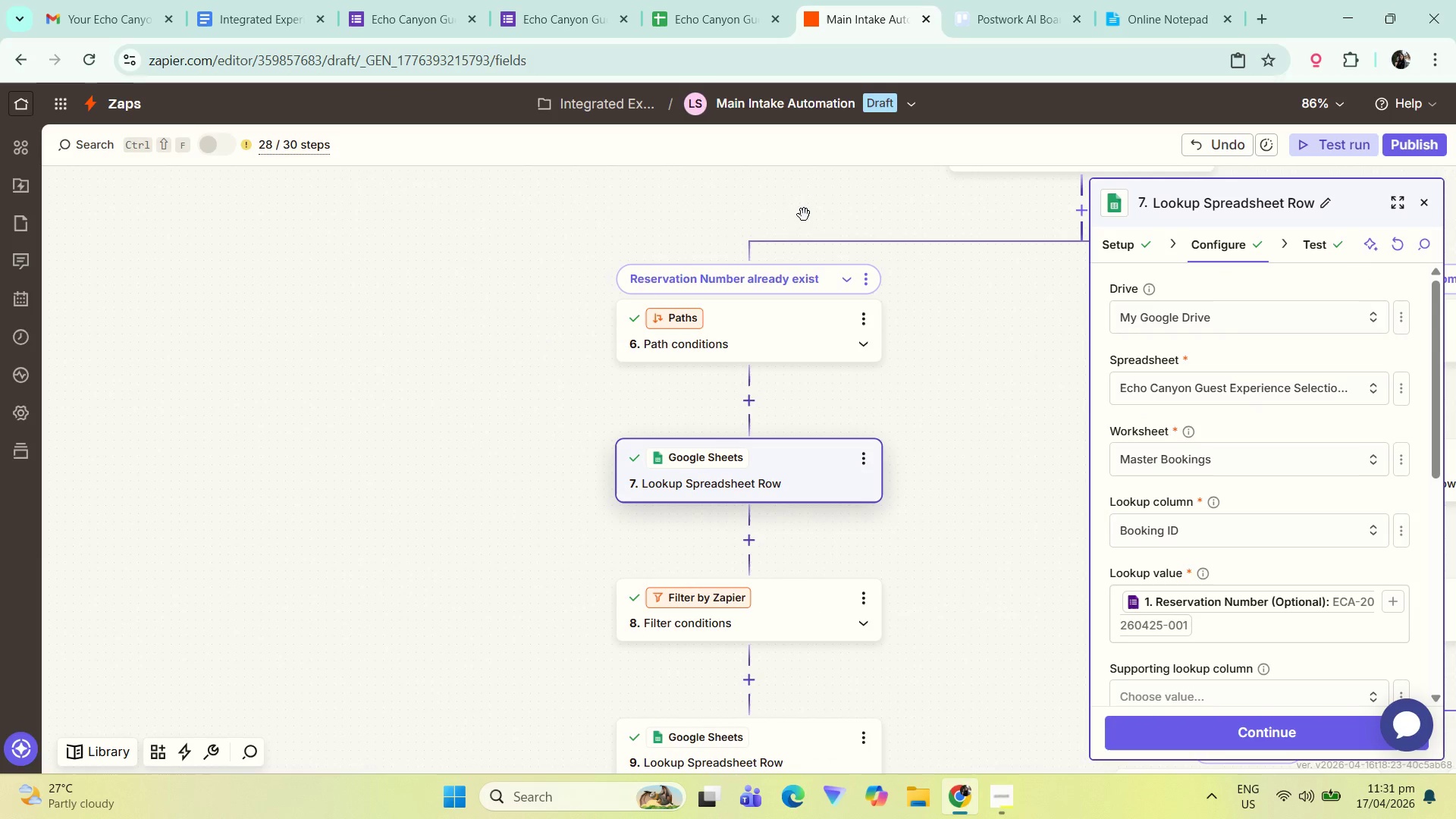 
left_click_drag(start_coordinate=[725, 232], to_coordinate=[101, 540])
 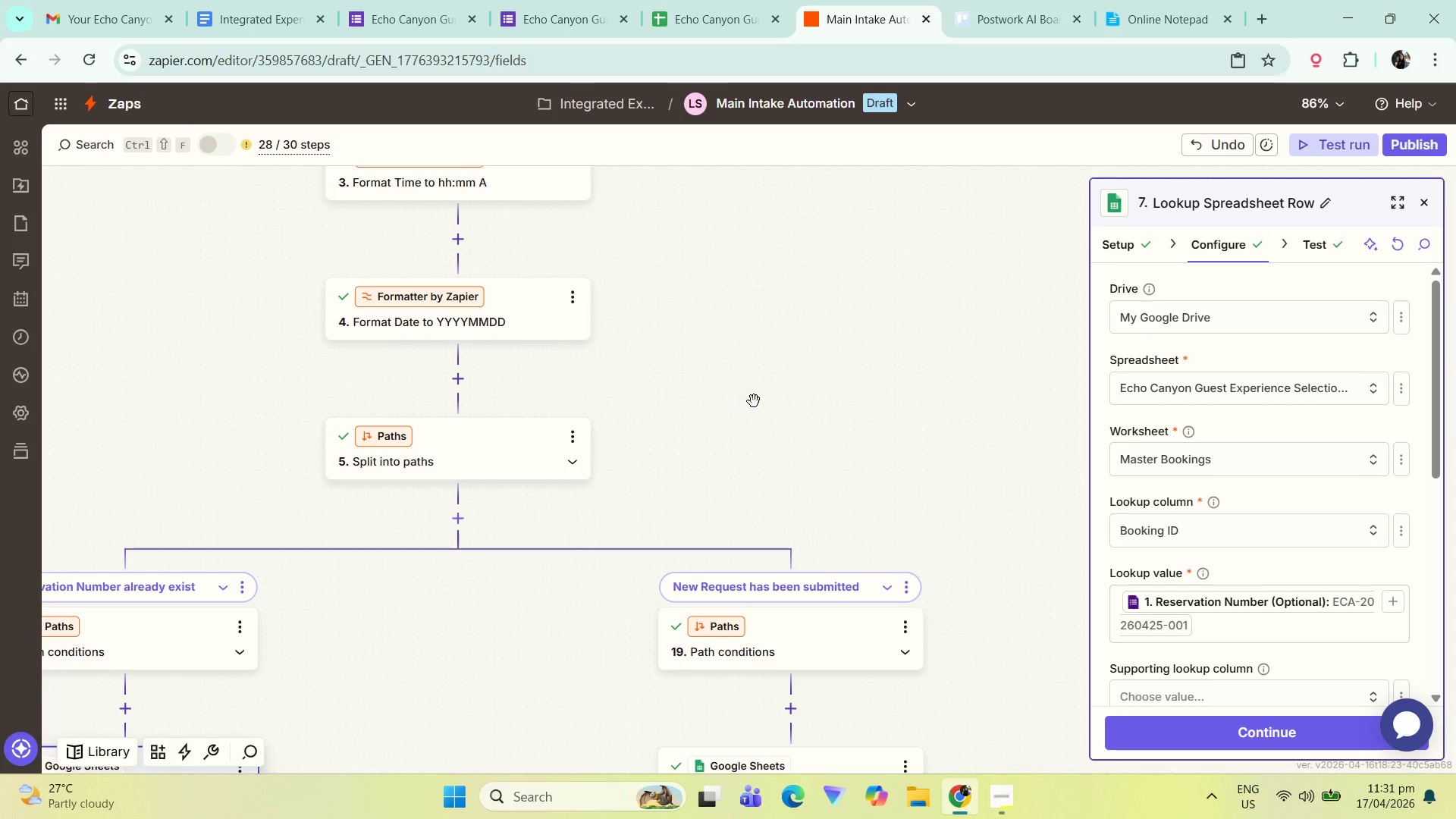 
left_click_drag(start_coordinate=[685, 375], to_coordinate=[716, 375])
 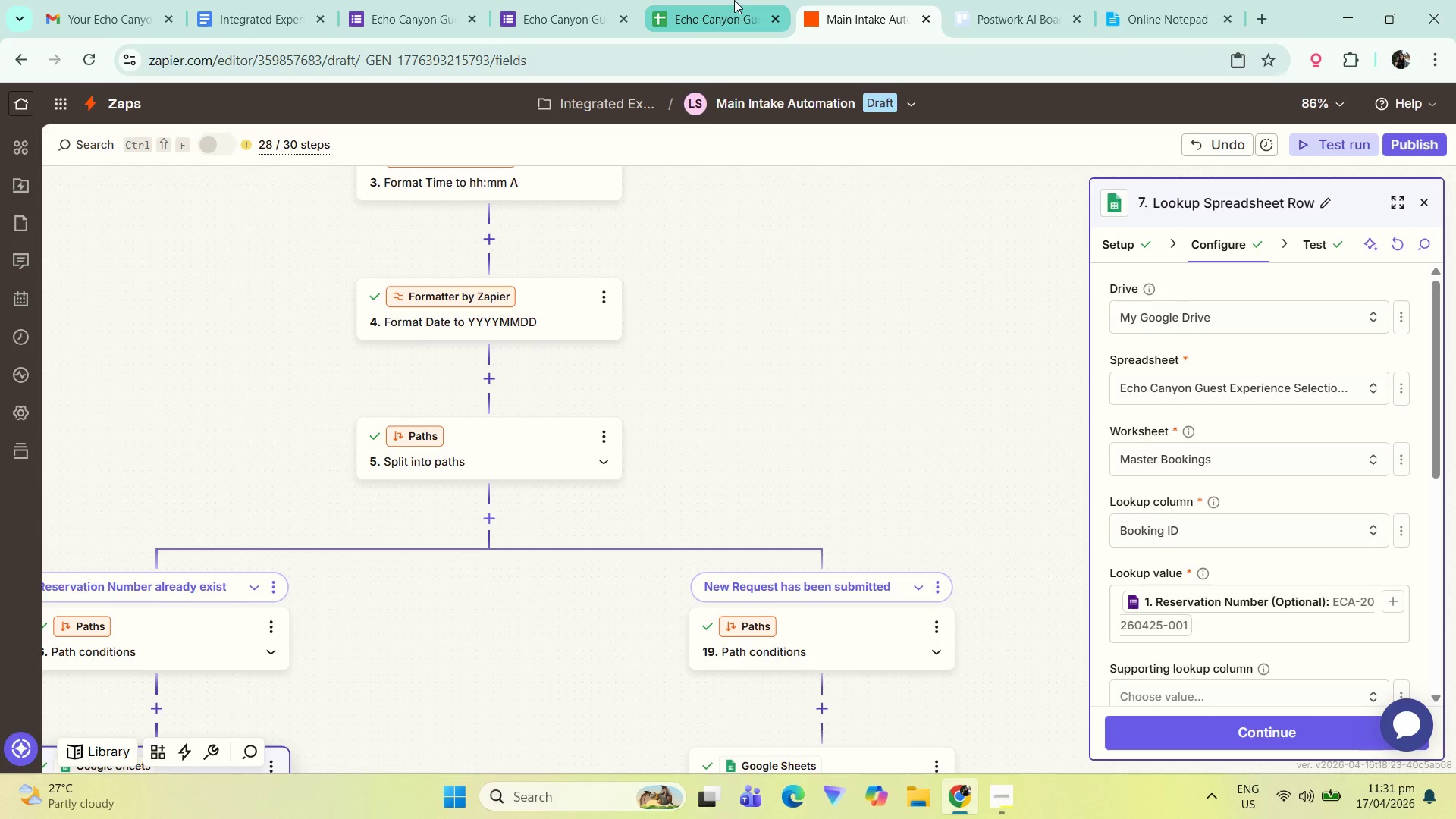 
left_click([733, 0])
 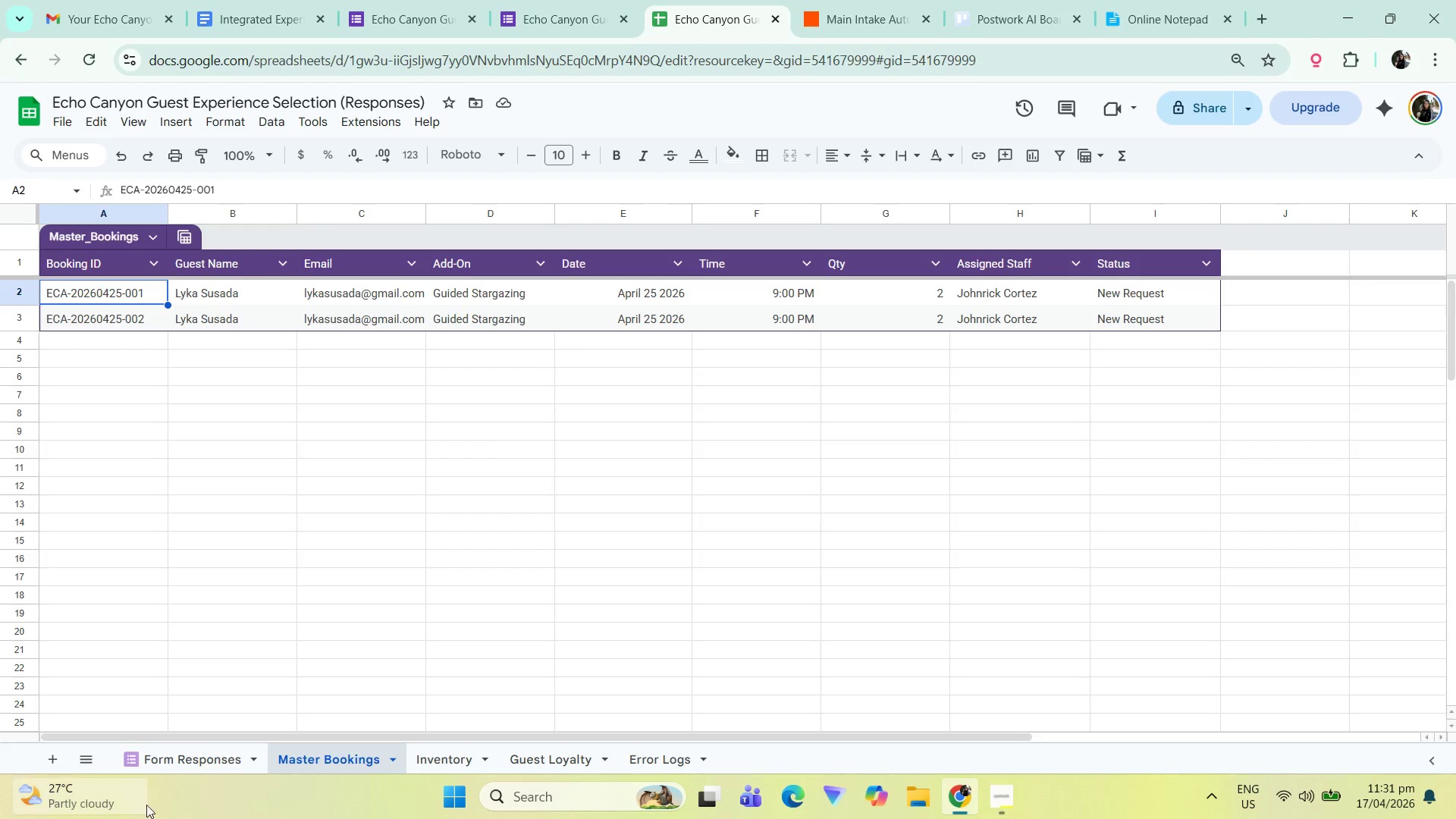 
left_click([189, 766])
 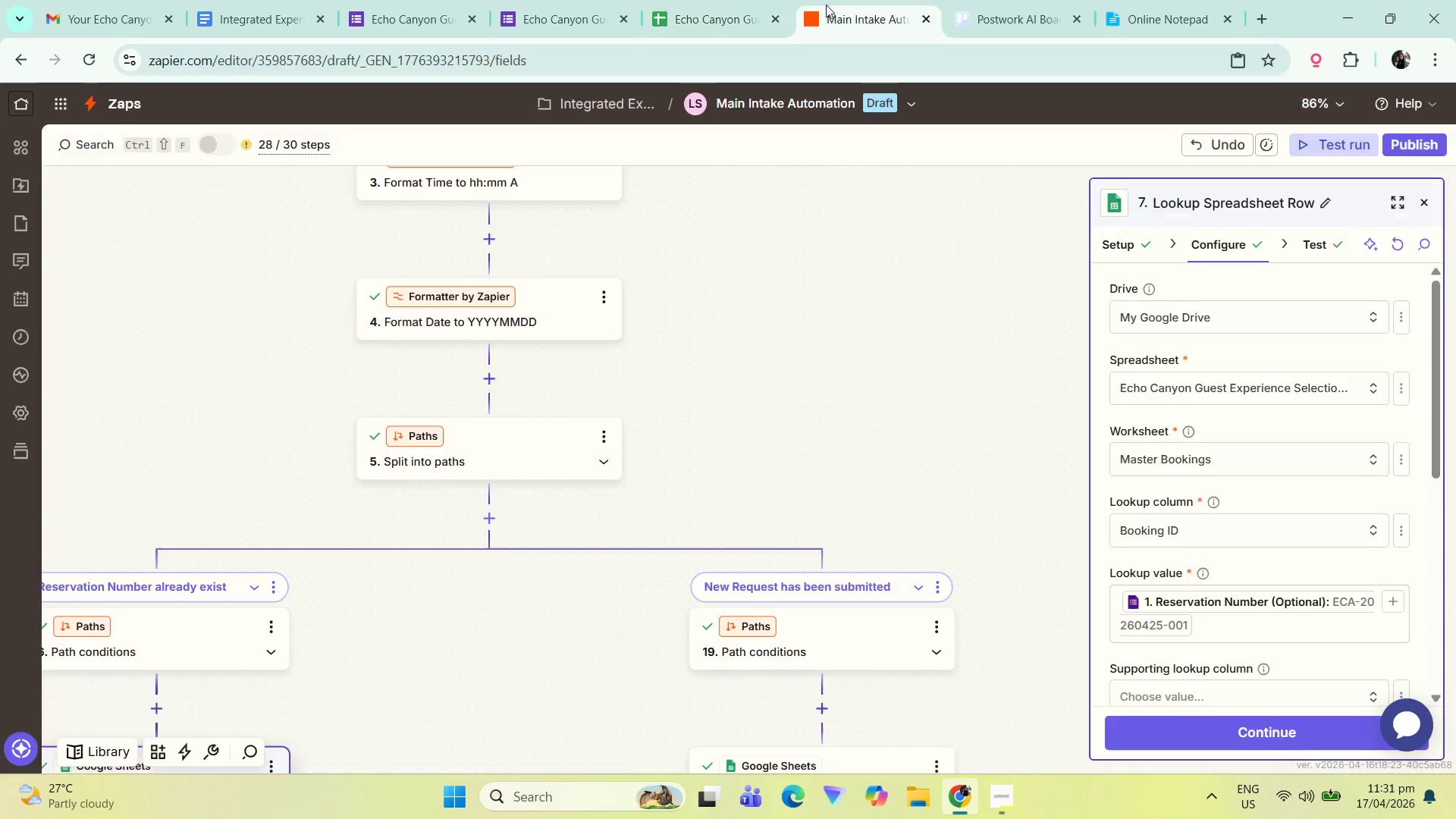 
left_click_drag(start_coordinate=[777, 461], to_coordinate=[967, 168])
 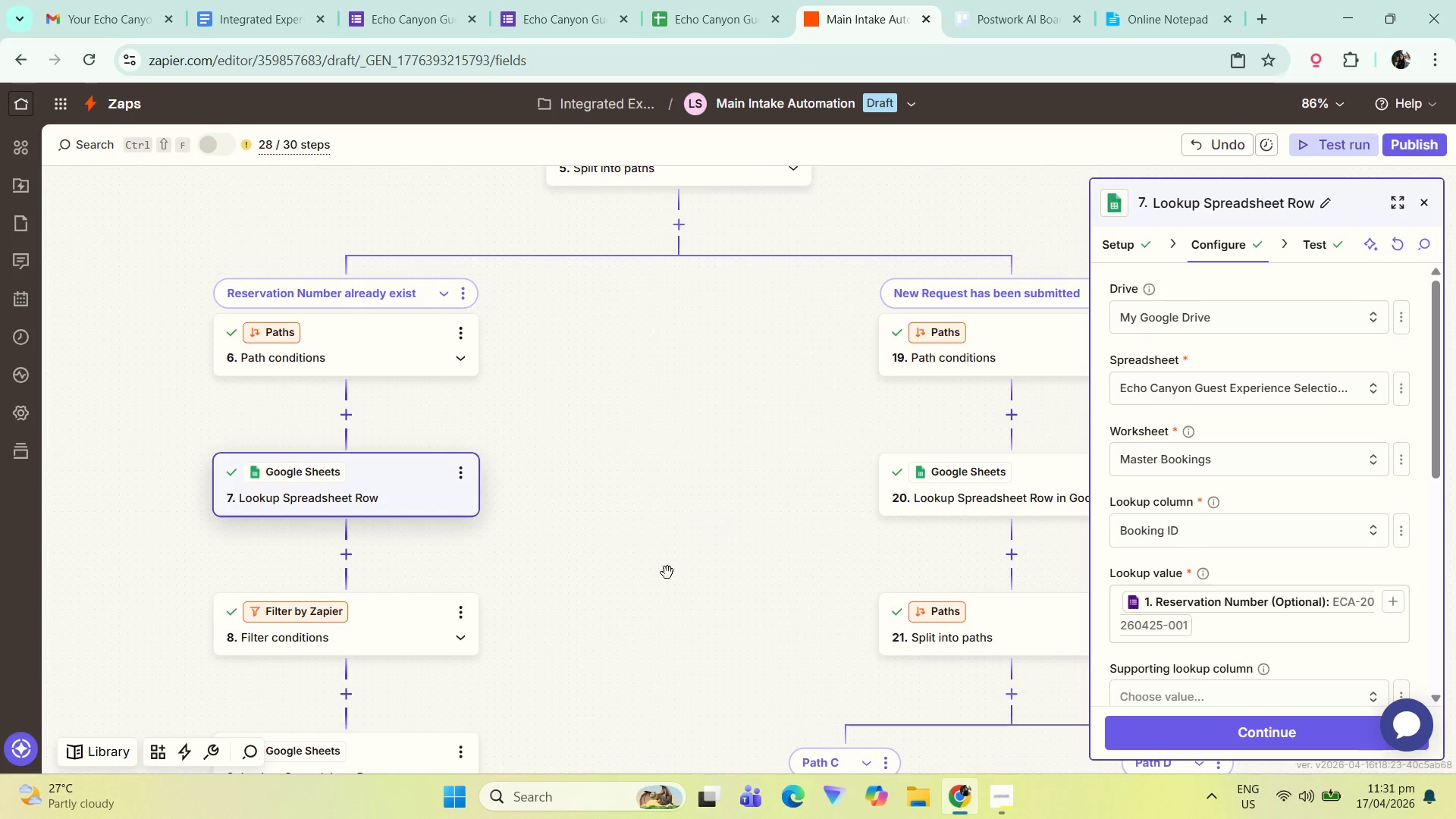 
left_click_drag(start_coordinate=[655, 579], to_coordinate=[745, 482])
 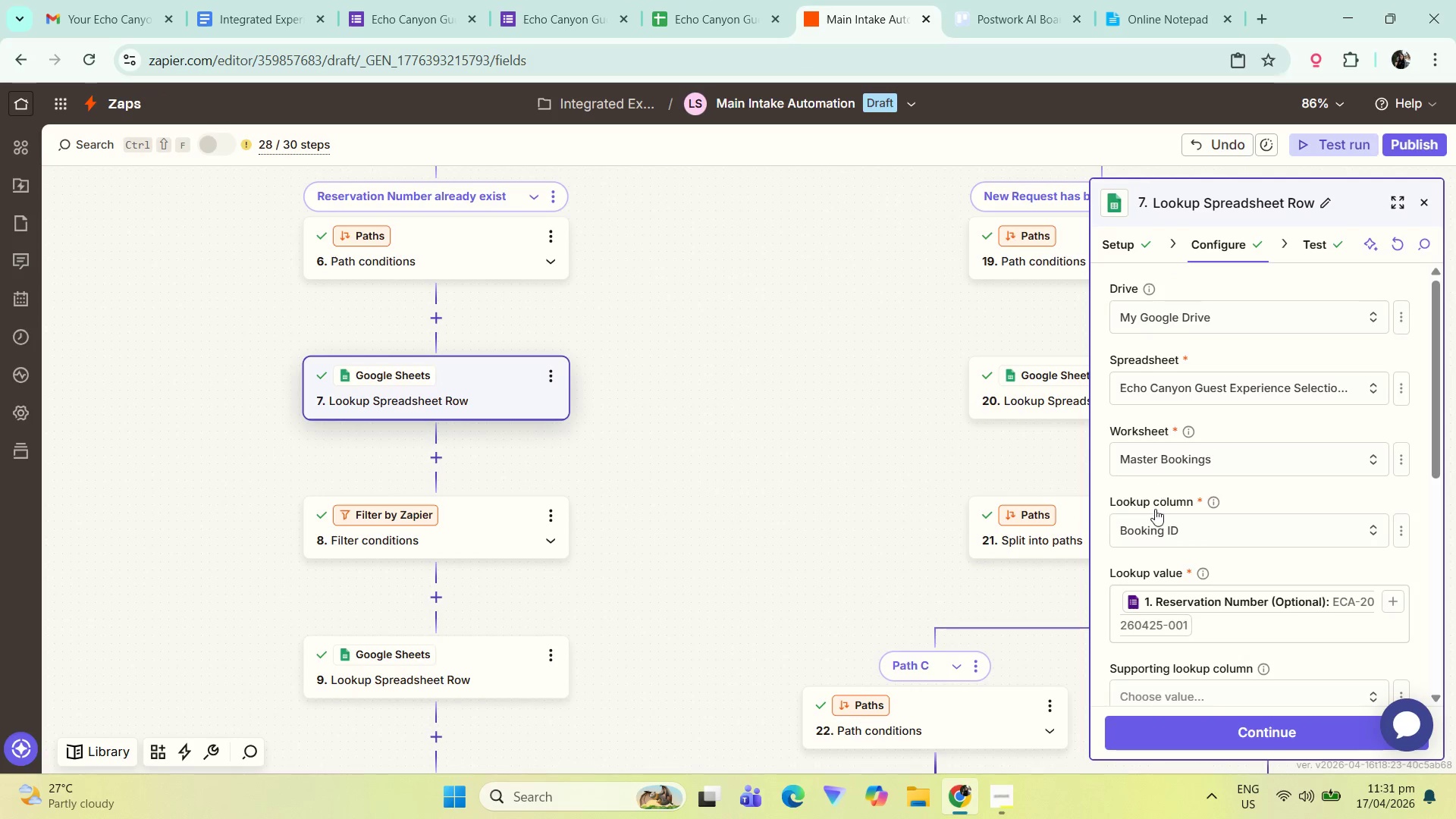 
scroll: coordinate [1218, 535], scroll_direction: down, amount: 2.0
 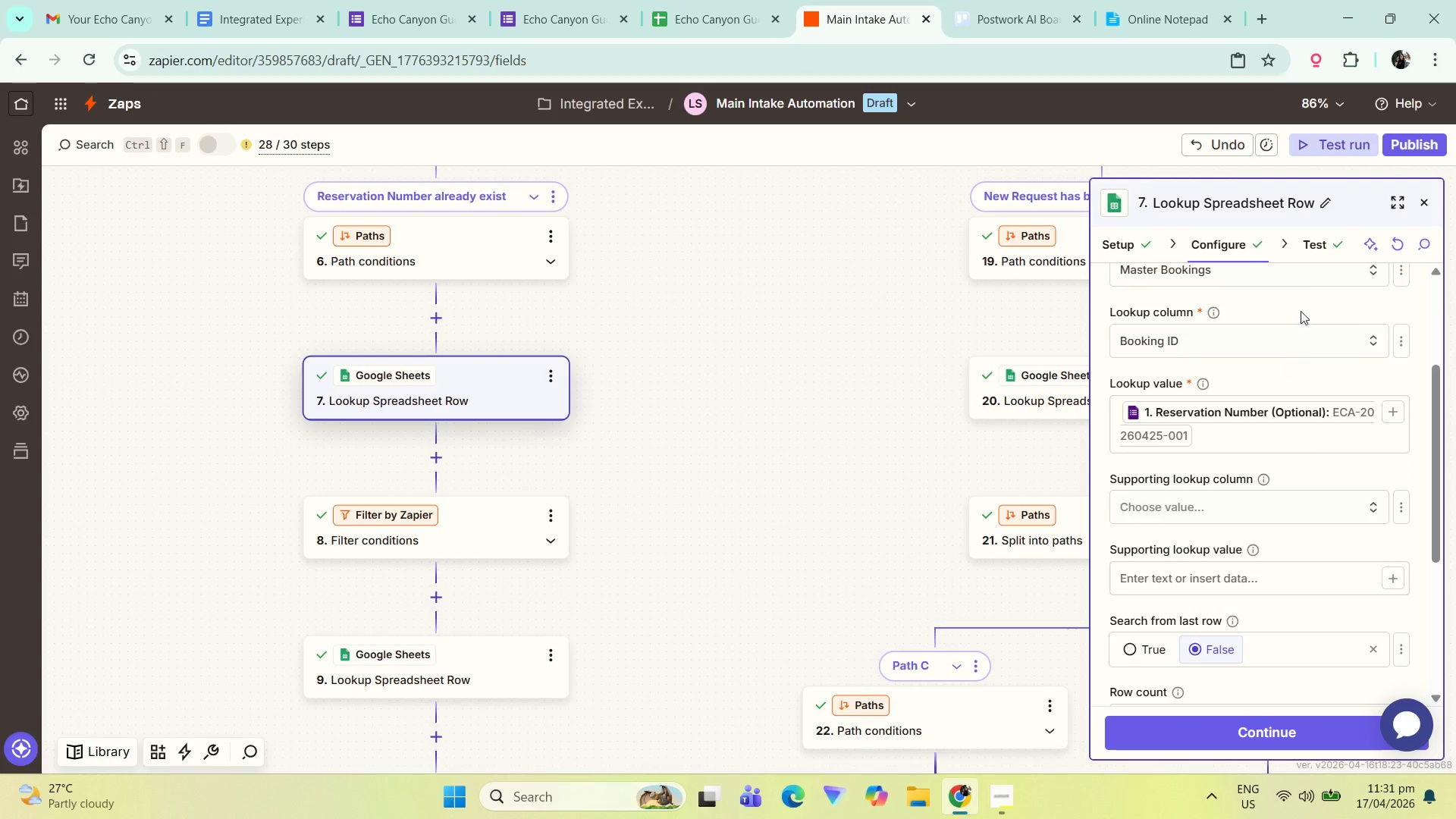 
left_click([1306, 254])
 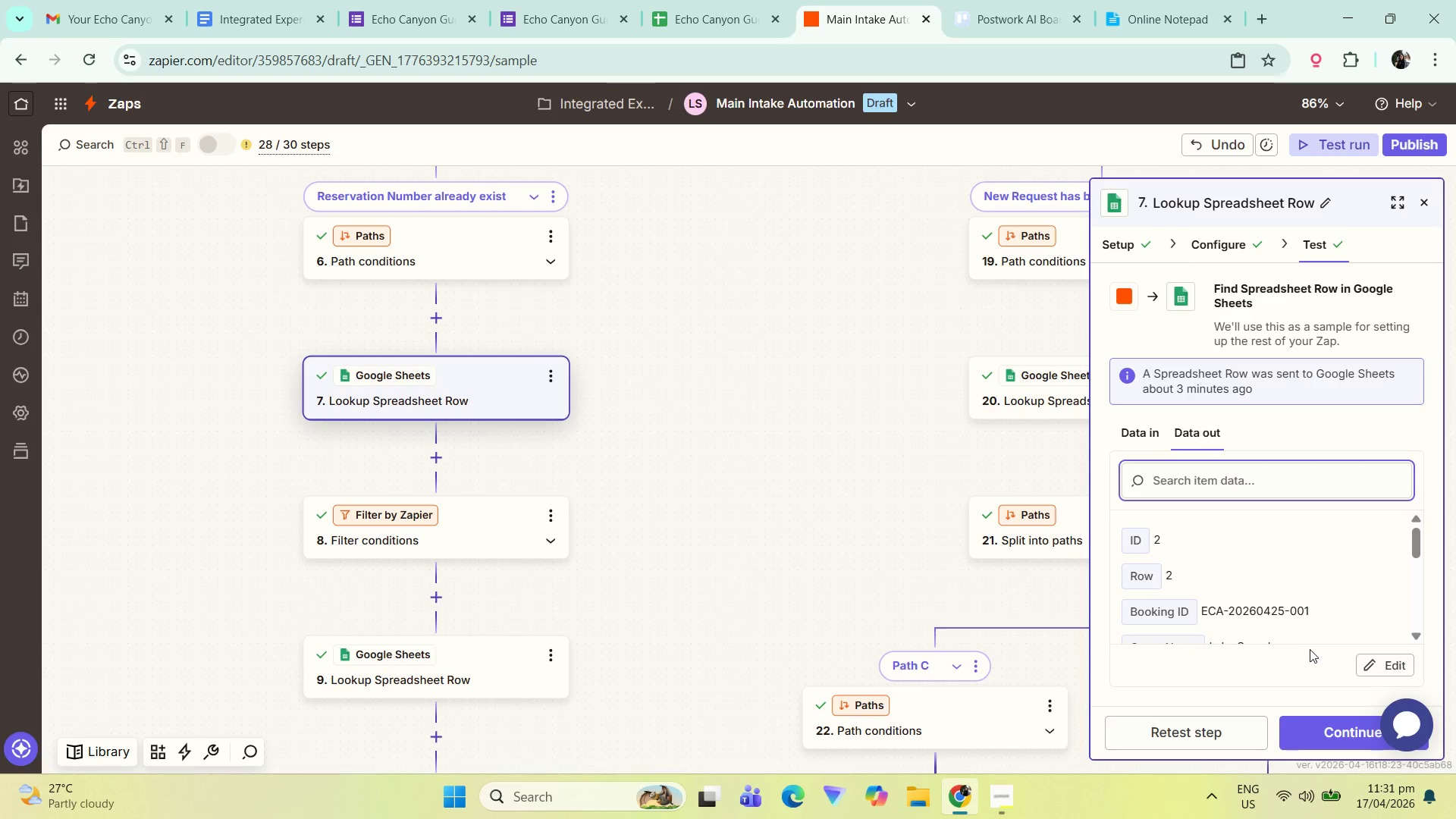 
scroll: coordinate [1321, 625], scroll_direction: down, amount: 2.0
 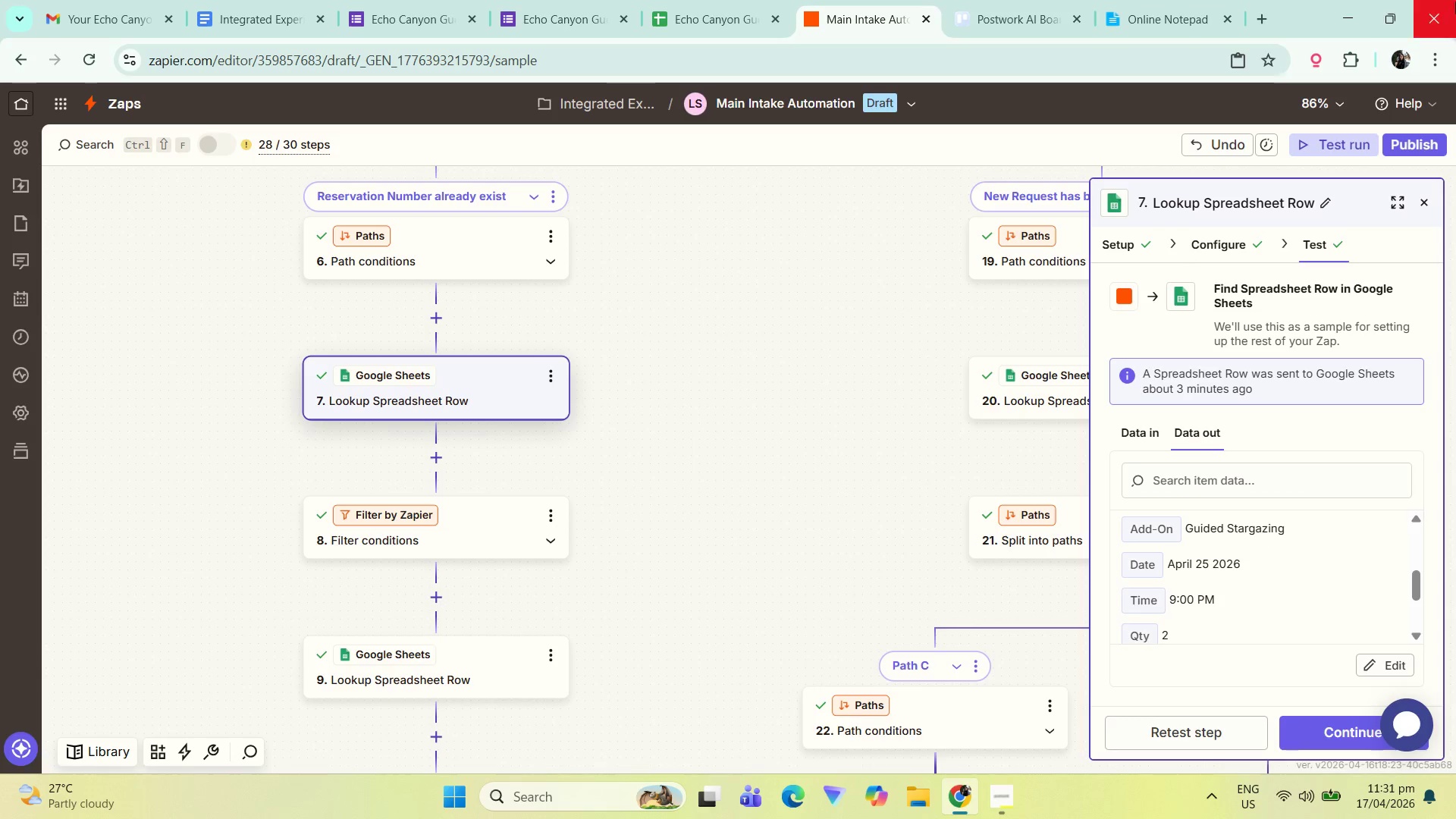 
left_click([713, 0])
 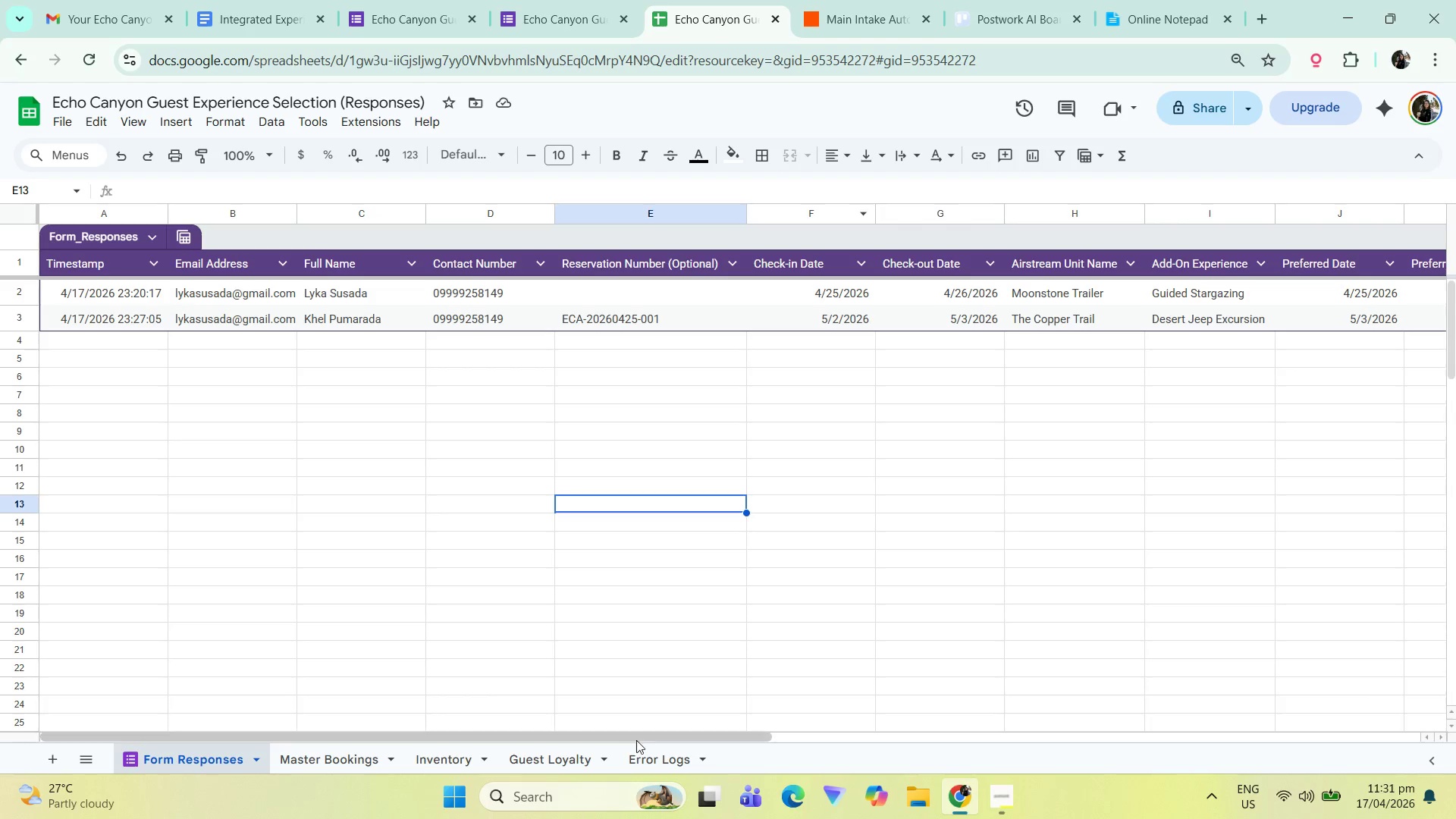 
left_click_drag(start_coordinate=[631, 739], to_coordinate=[571, 747])
 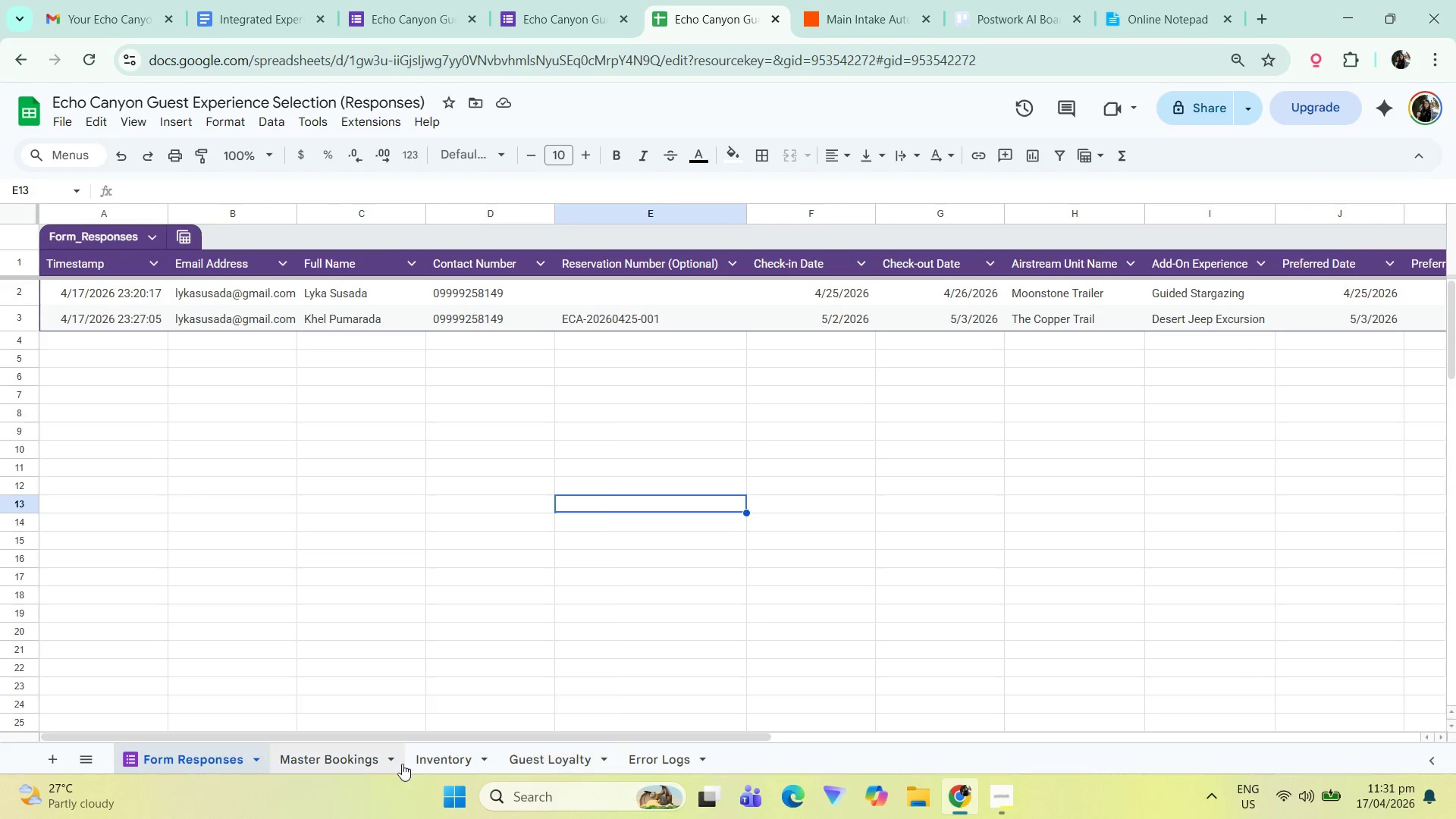 
left_click([347, 766])
 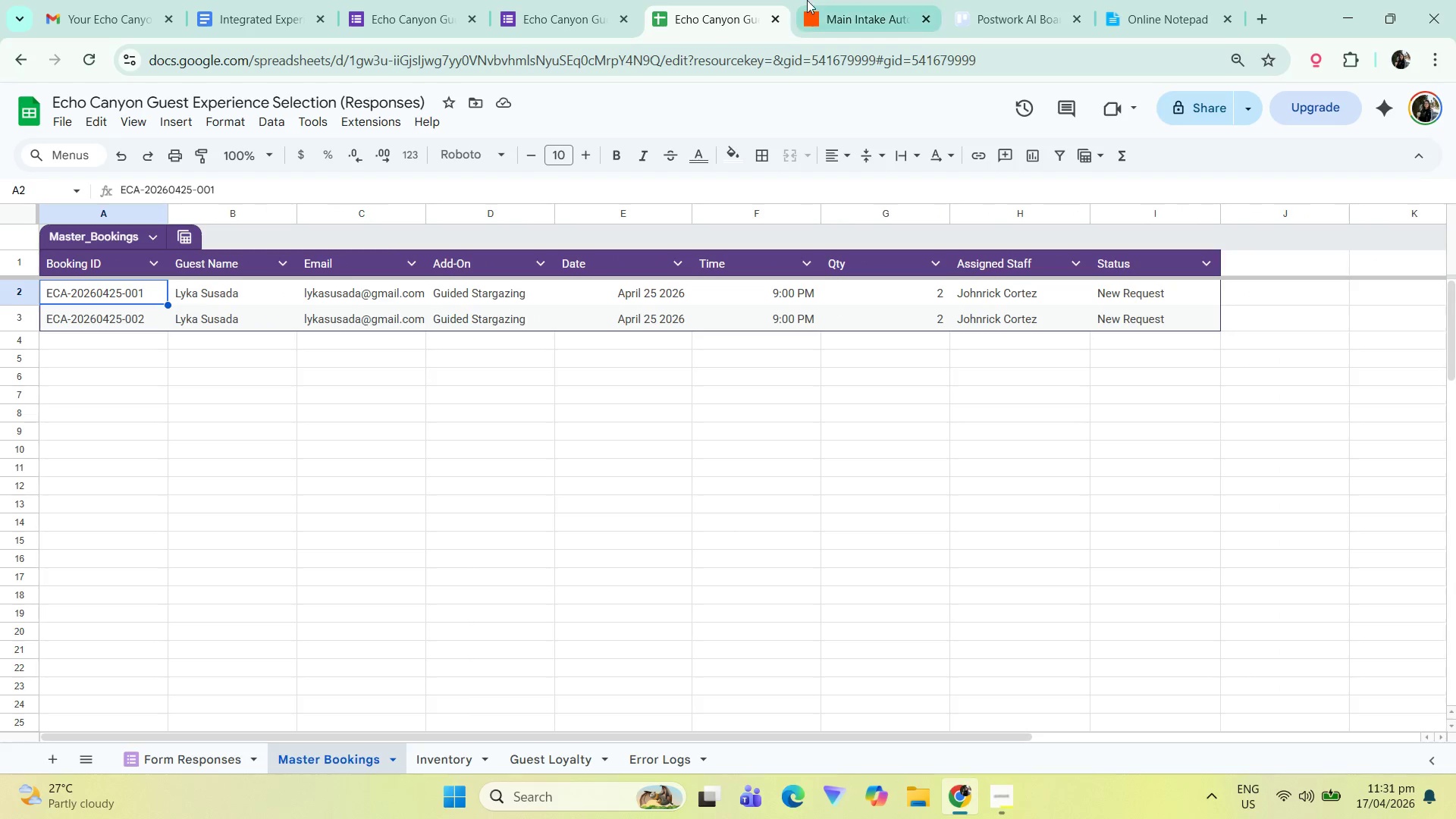 
left_click([846, 0])
 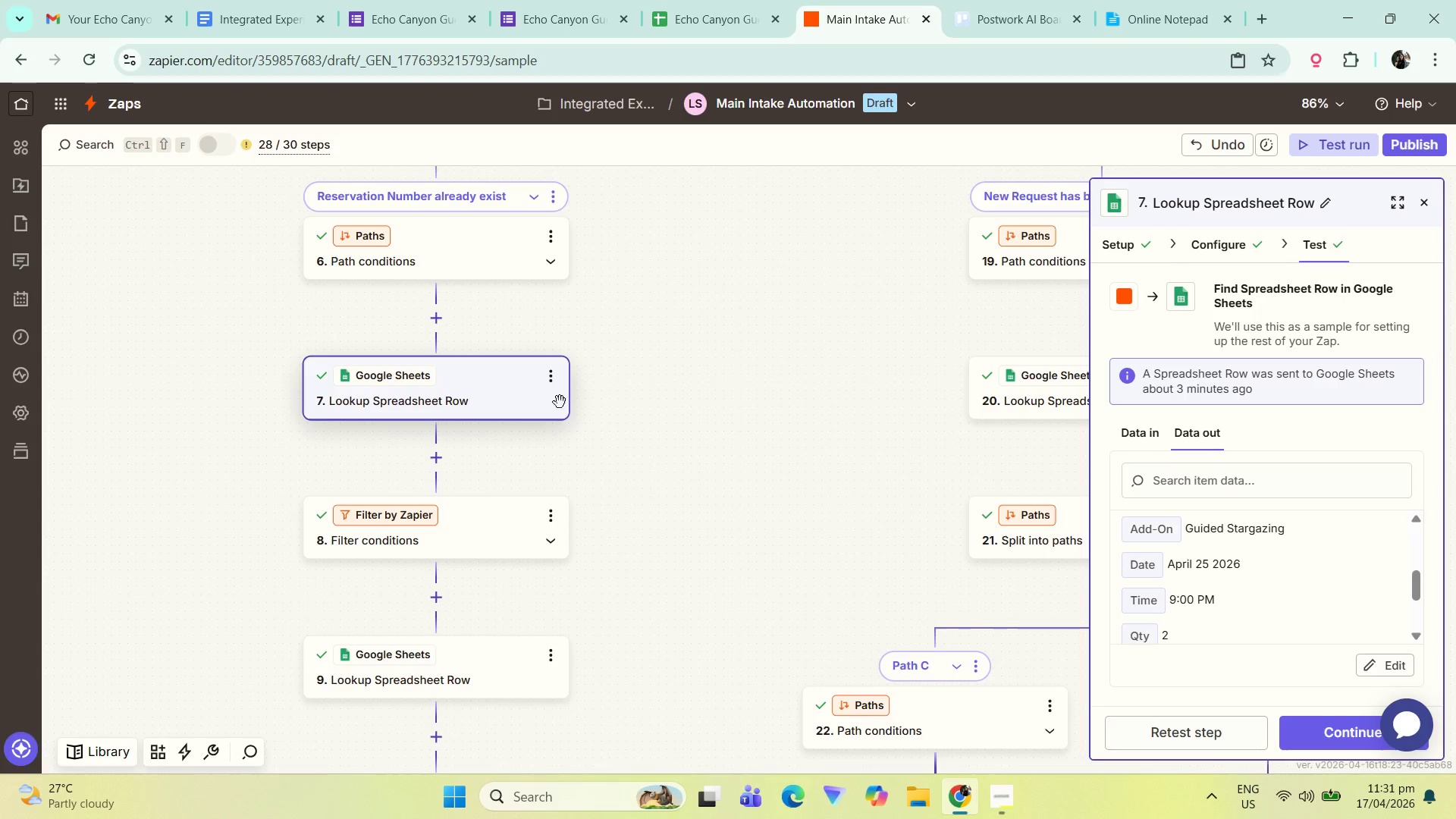 
left_click([454, 526])
 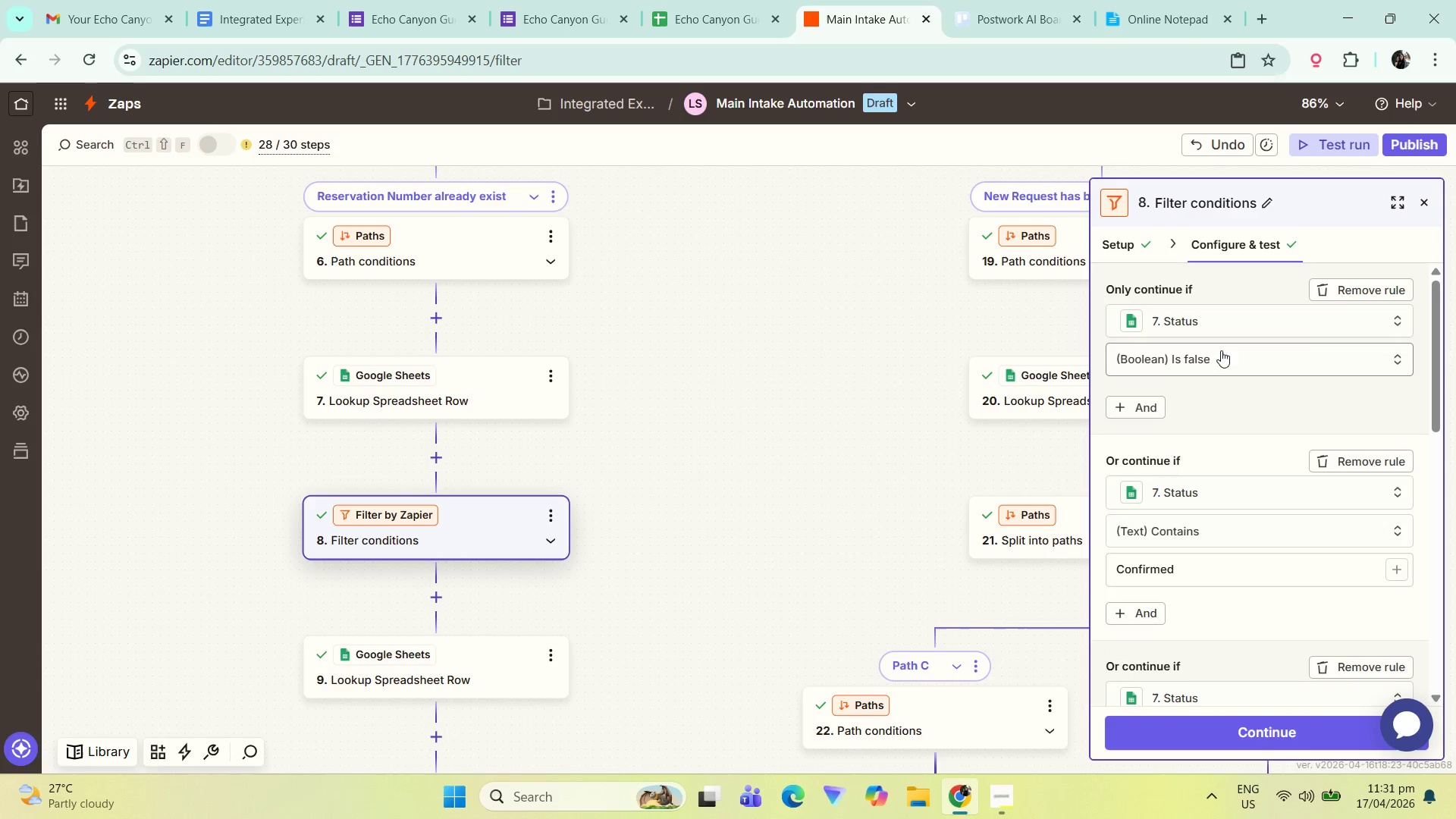 
wait(14.11)
 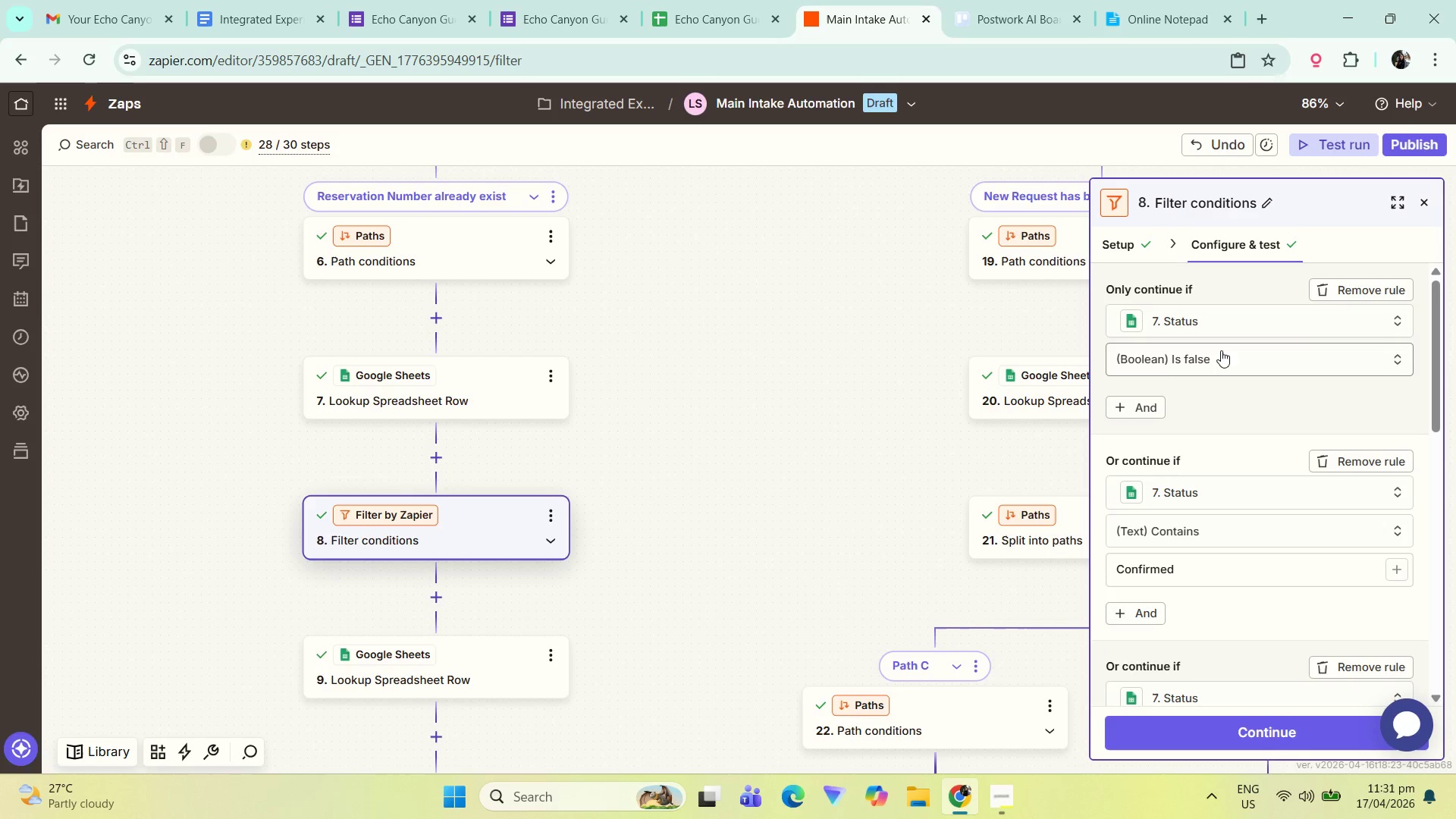 
left_click_drag(start_coordinate=[792, 372], to_coordinate=[777, 511])
 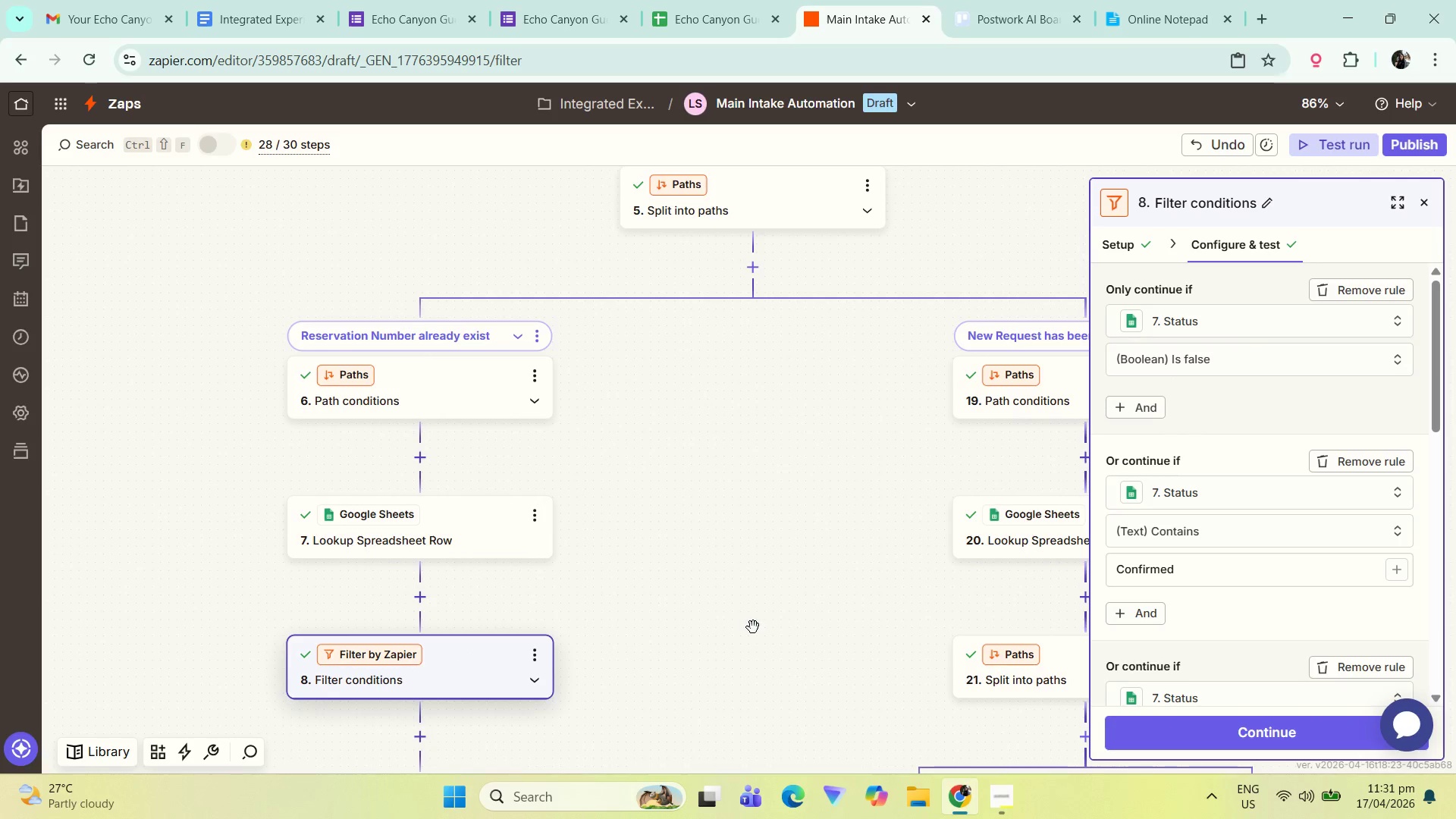 
left_click_drag(start_coordinate=[770, 618], to_coordinate=[799, 427])
 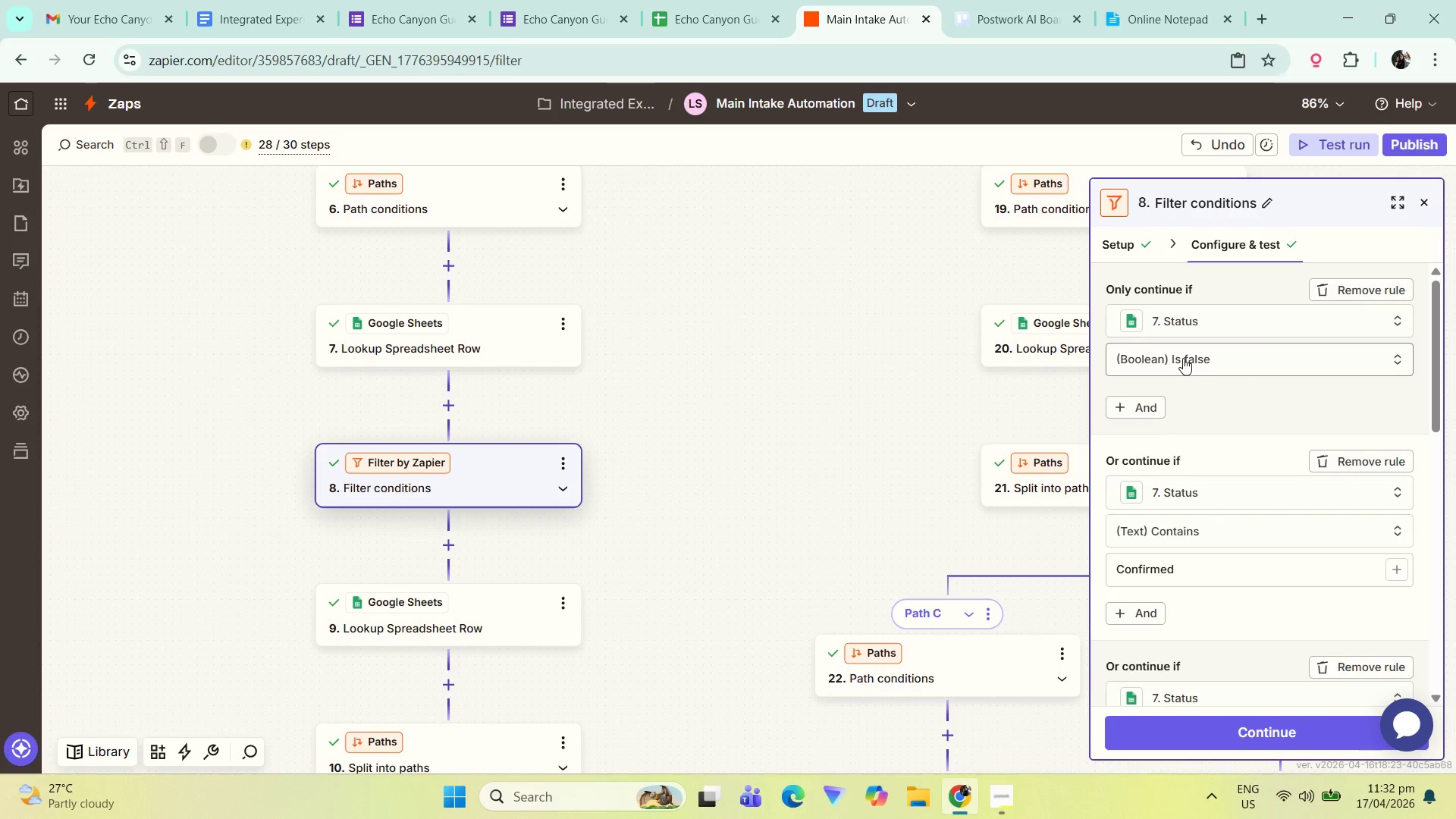 
wait(19.56)
 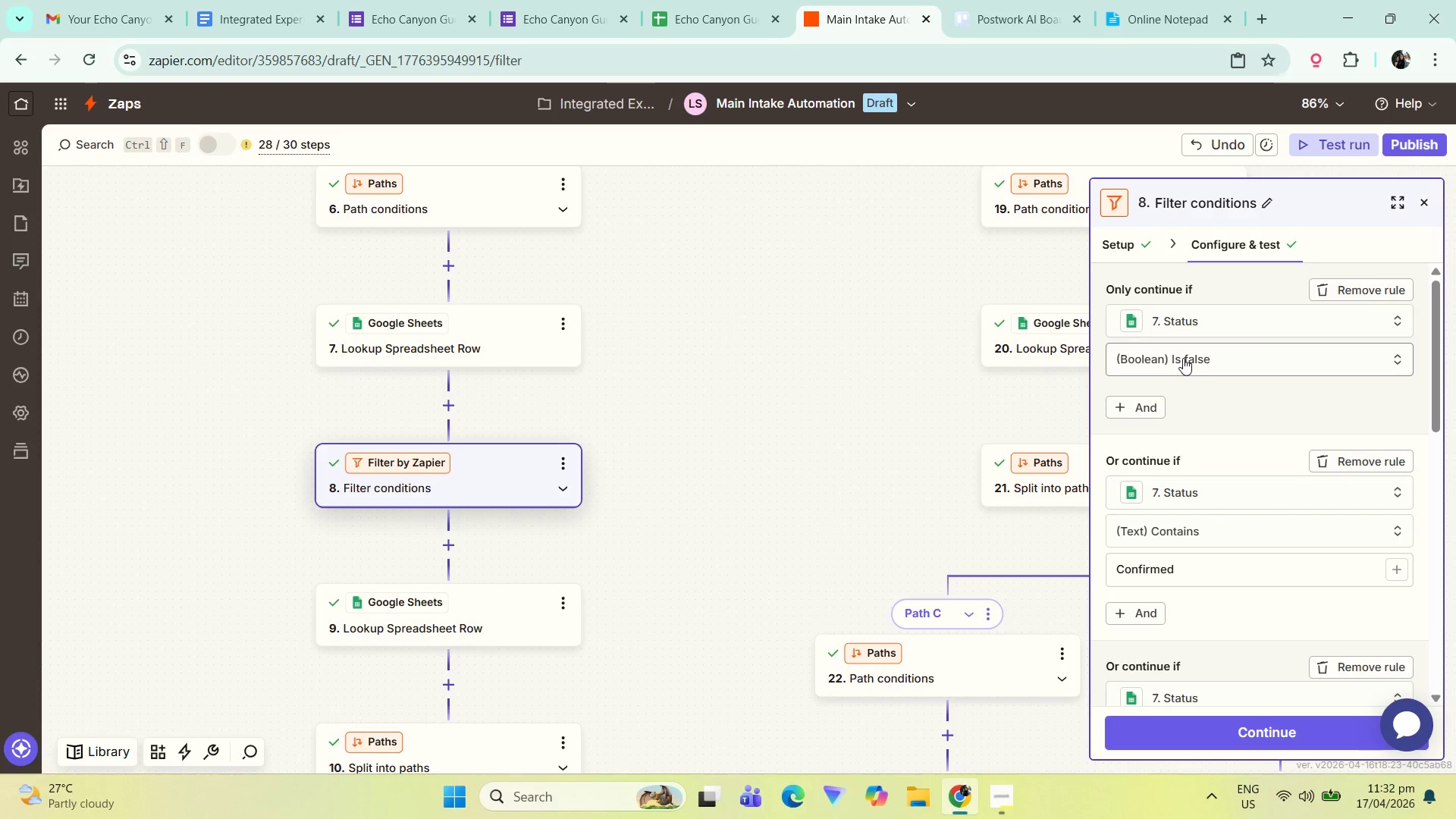 
scroll: coordinate [1275, 450], scroll_direction: down, amount: 5.0
 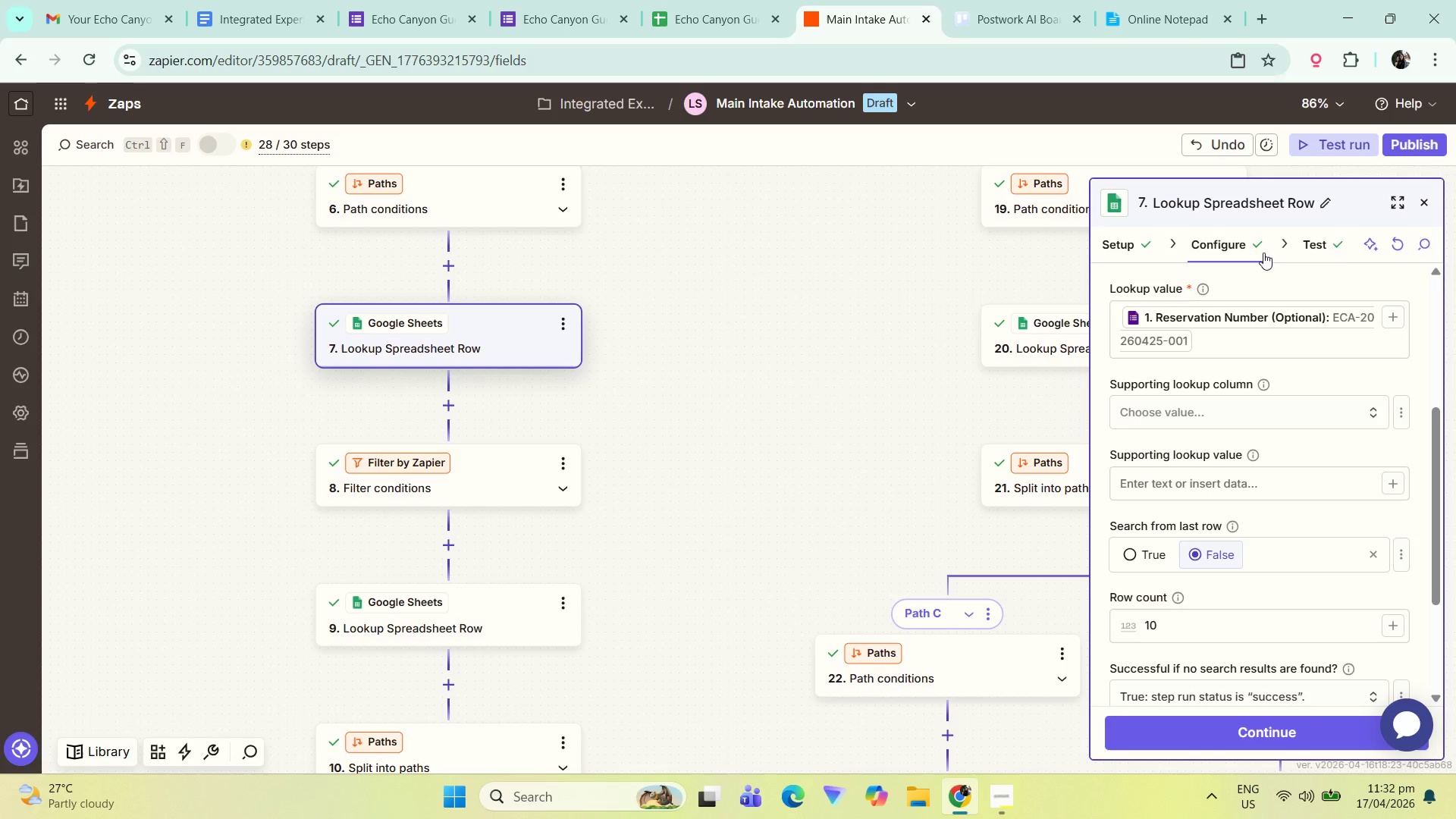 
left_click([1315, 244])
 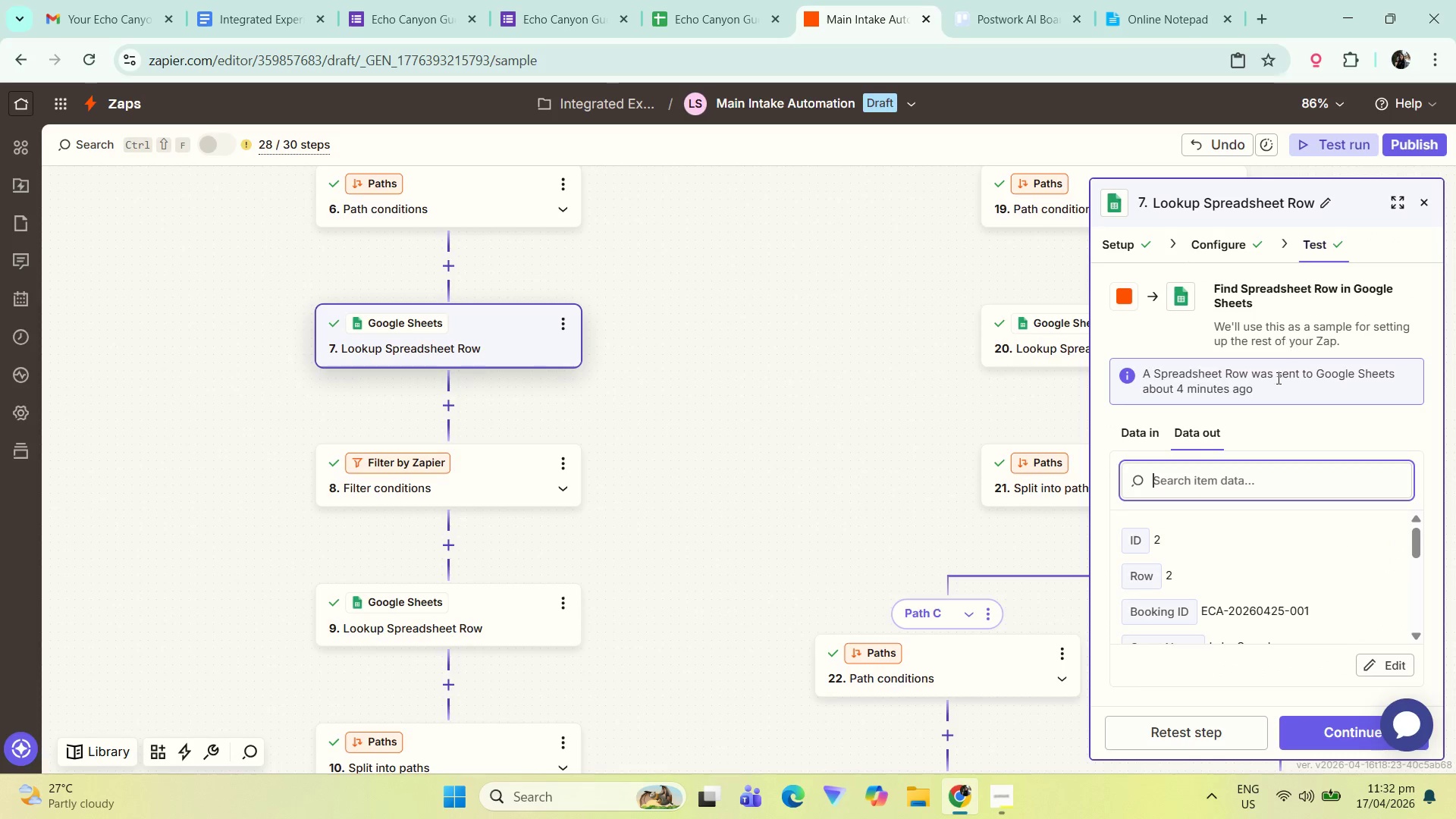 
scroll: coordinate [1267, 585], scroll_direction: down, amount: 4.0
 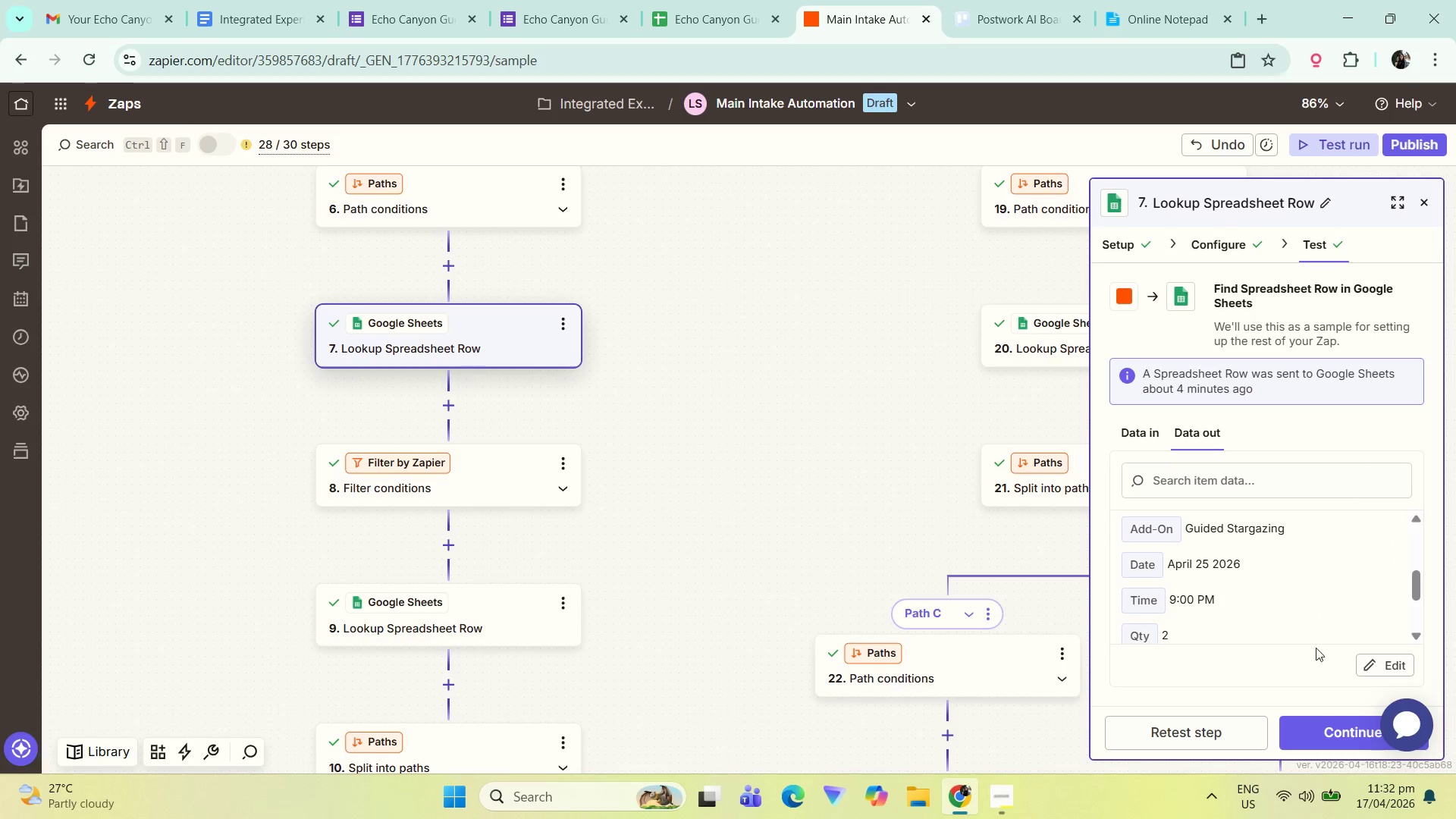 
left_click_drag(start_coordinate=[1419, 585], to_coordinate=[1418, 617])
 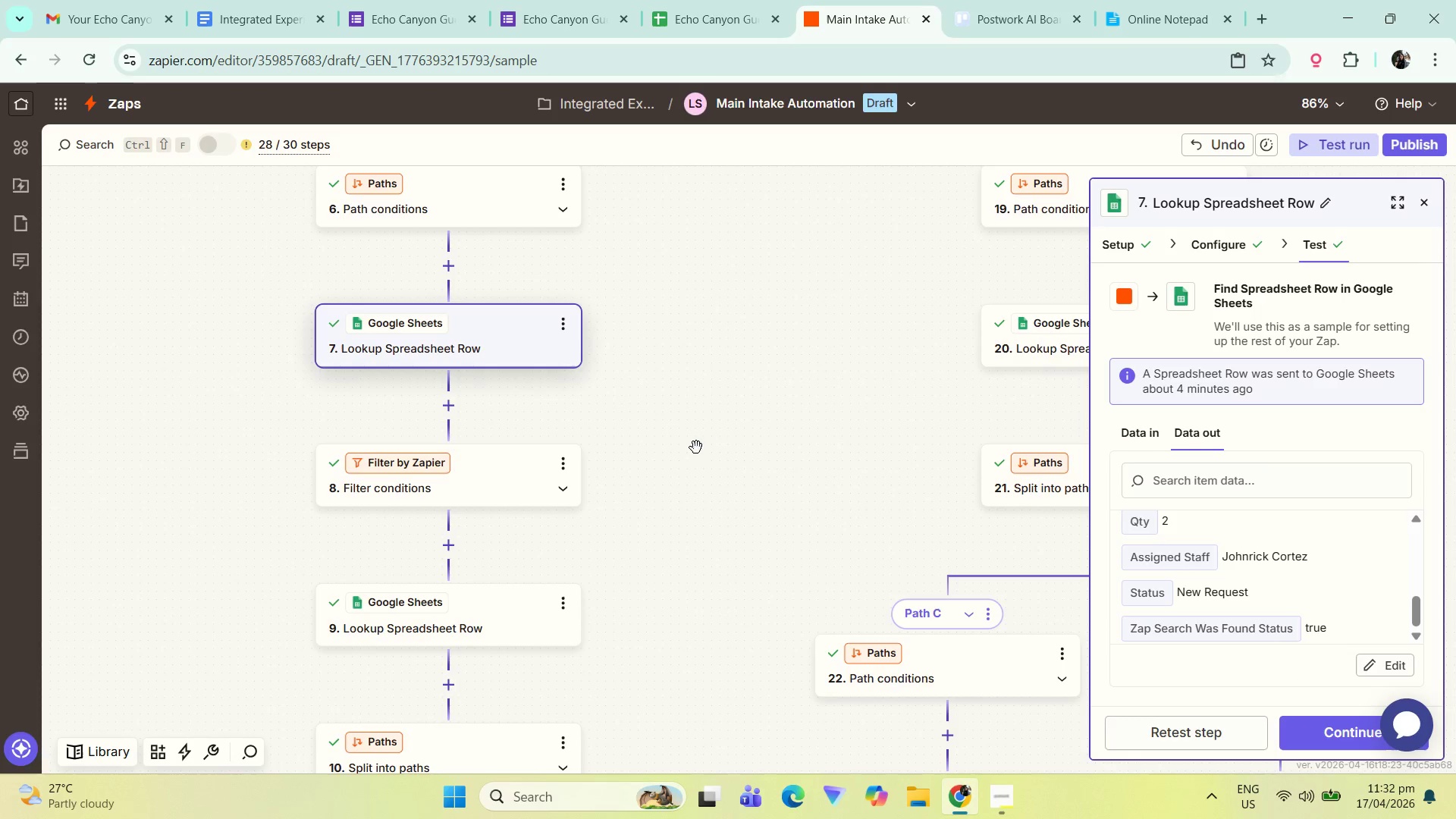 
left_click([682, 405])
 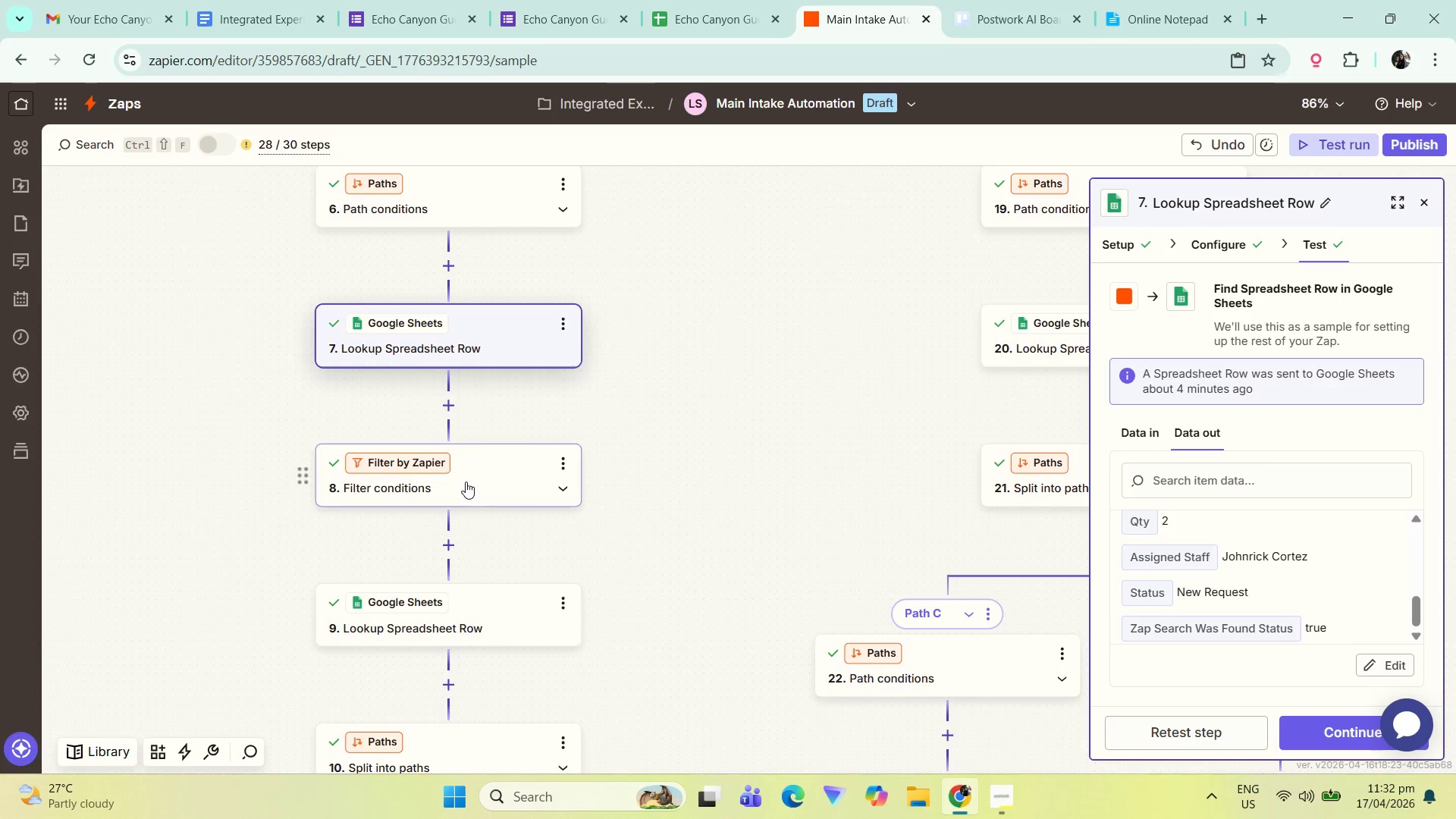 
left_click([497, 474])
 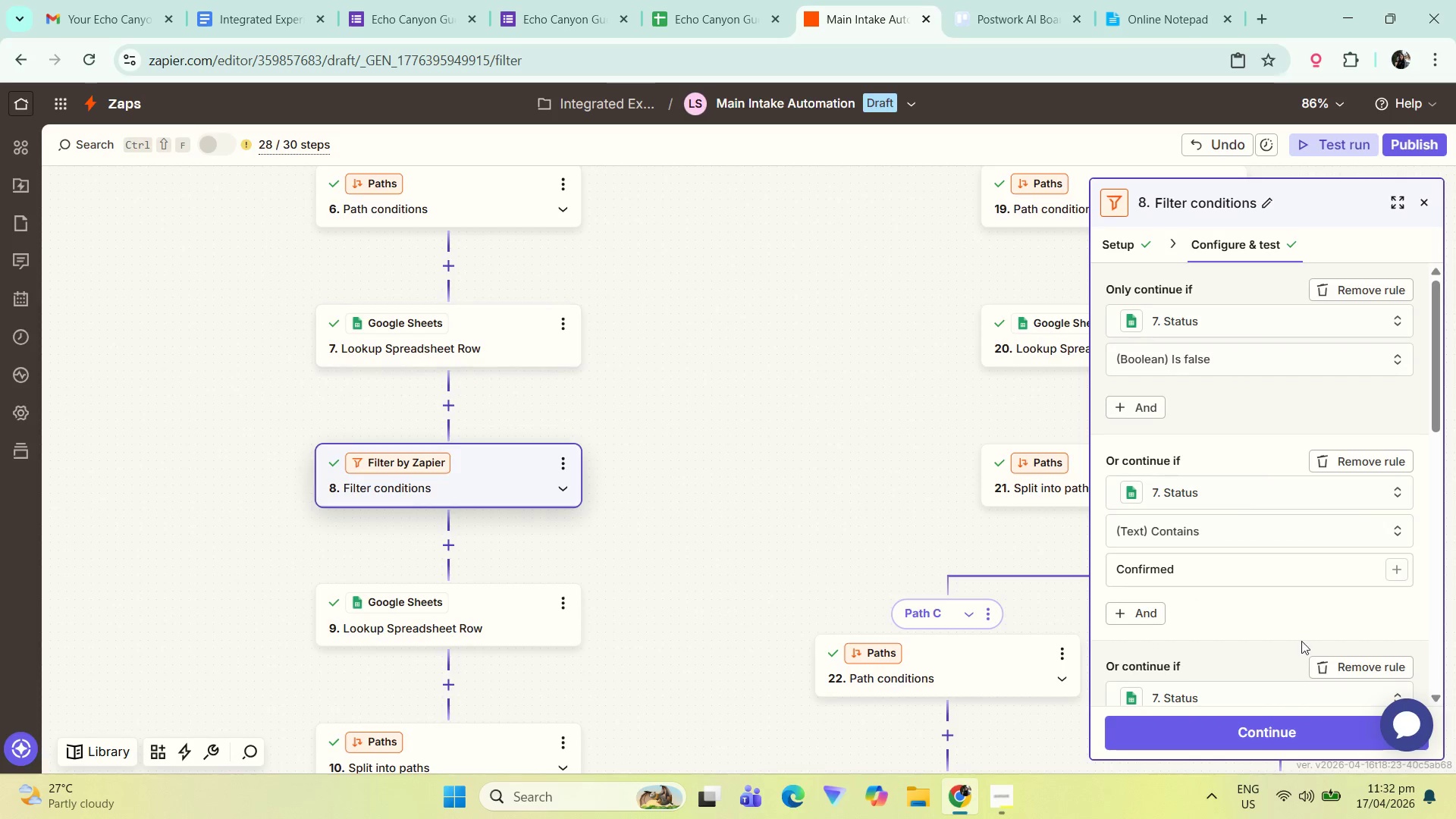 
scroll: coordinate [1258, 618], scroll_direction: down, amount: 8.0
 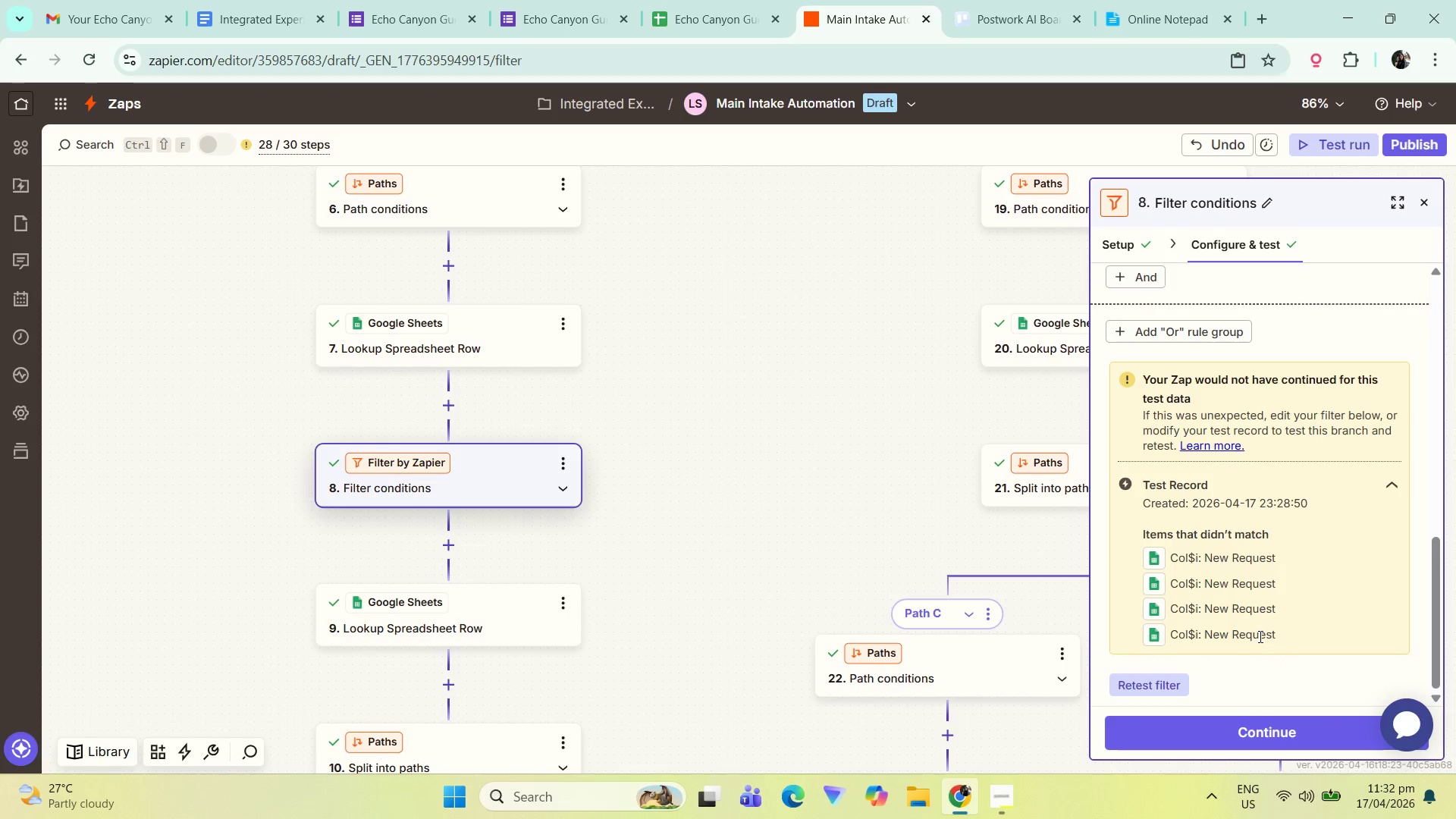 
scroll: coordinate [1236, 596], scroll_direction: up, amount: 10.0
 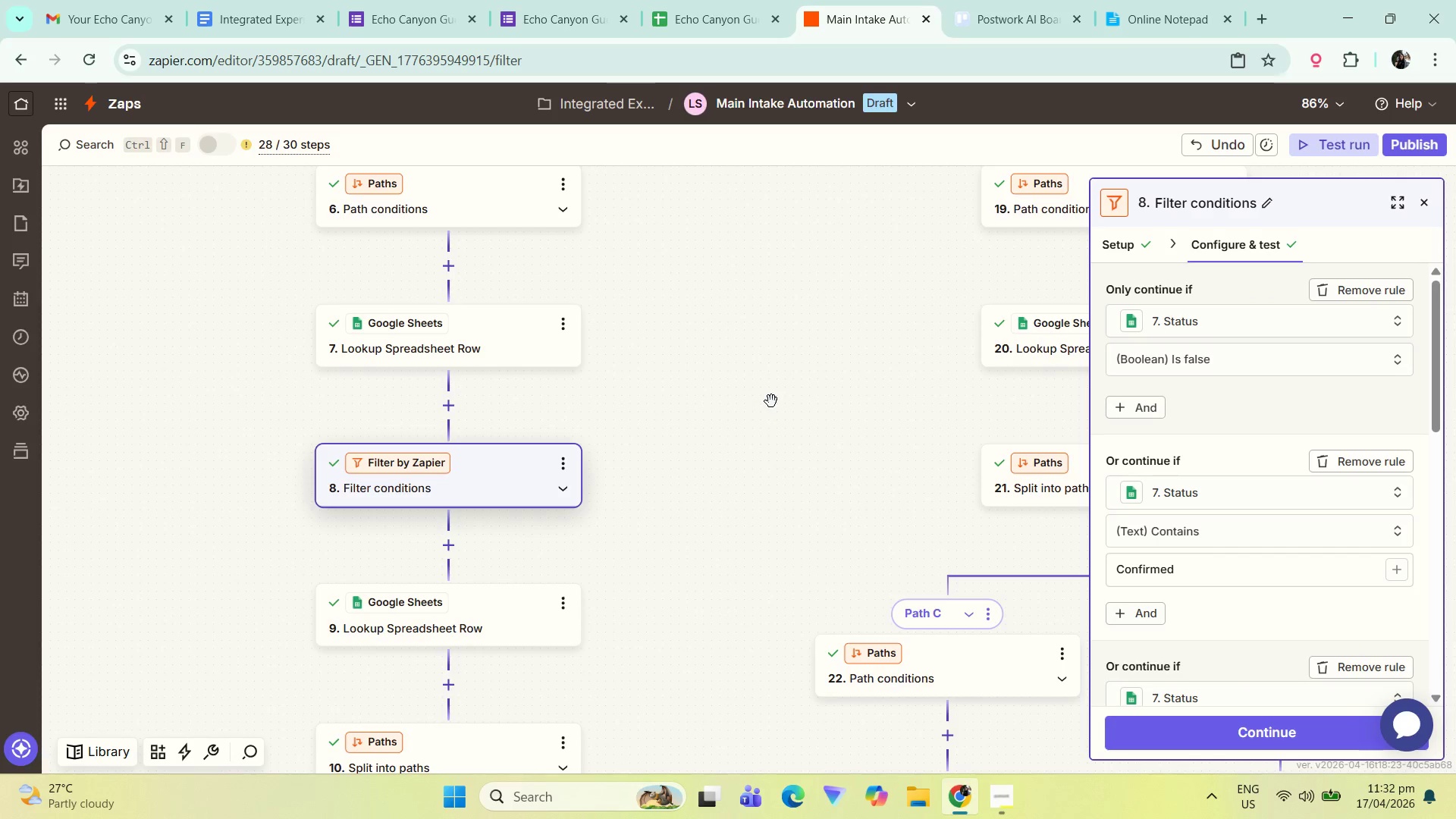 
left_click_drag(start_coordinate=[720, 317], to_coordinate=[736, 475])
 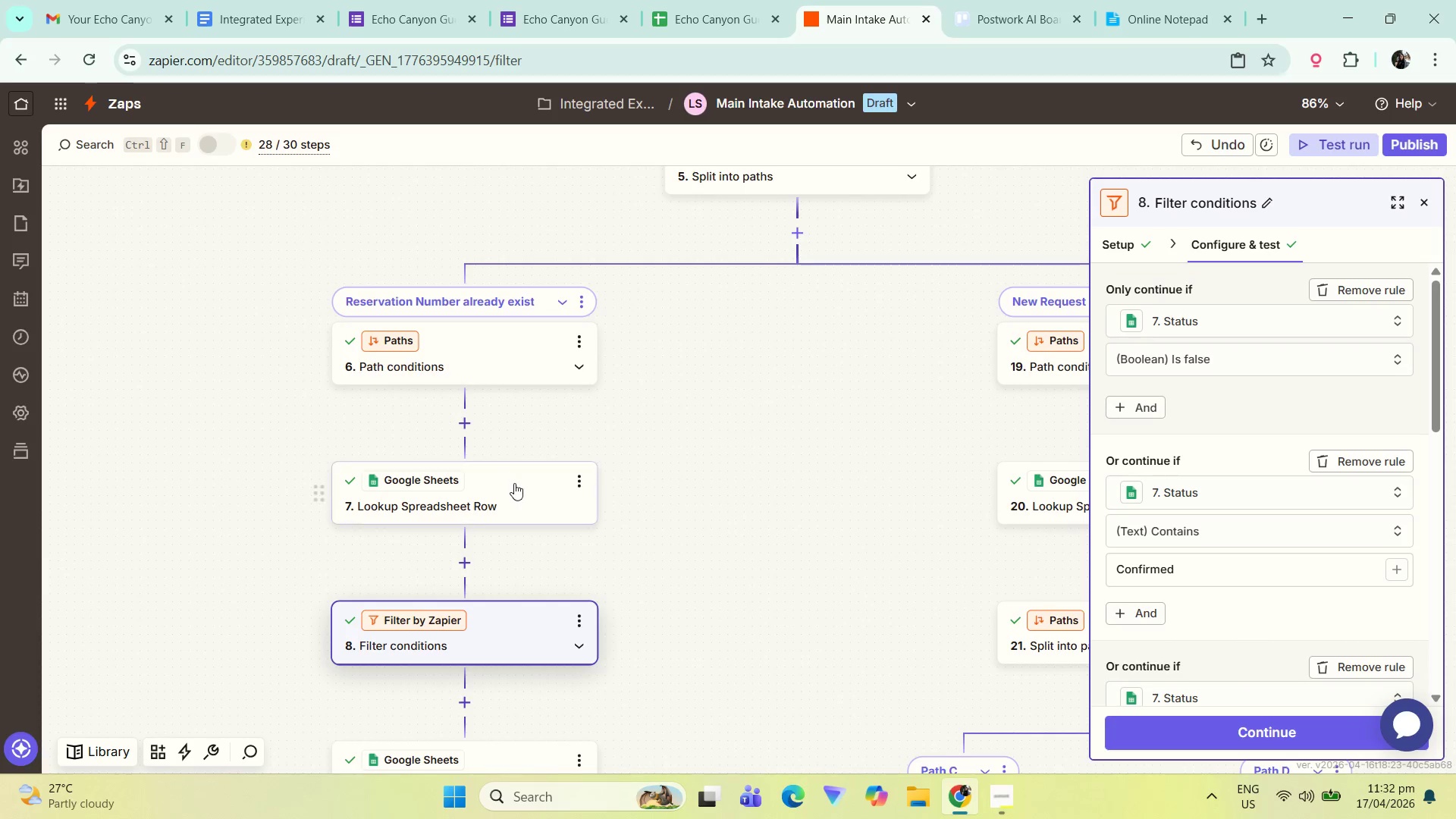 
left_click([514, 485])
 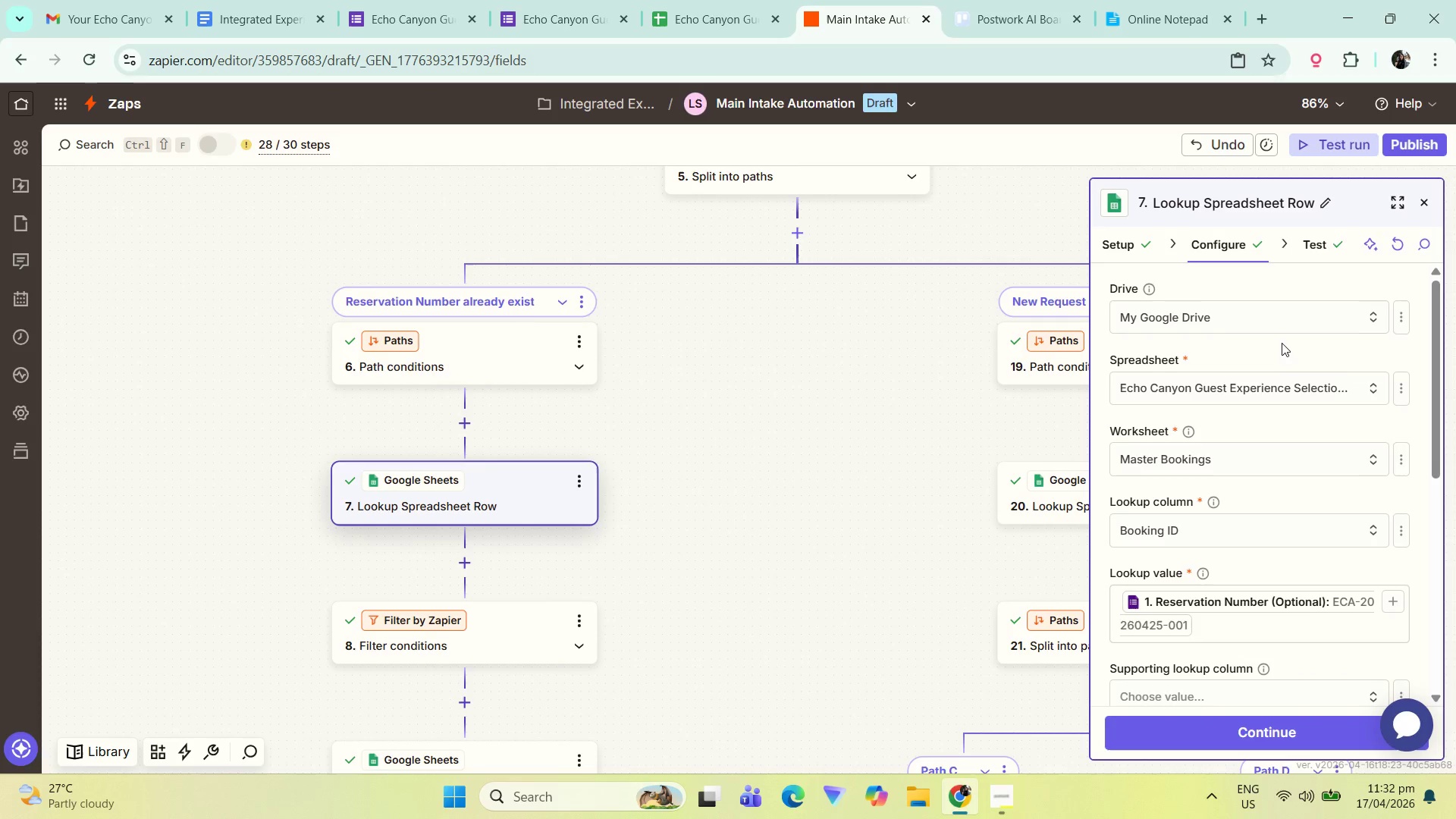 
left_click([704, 0])
 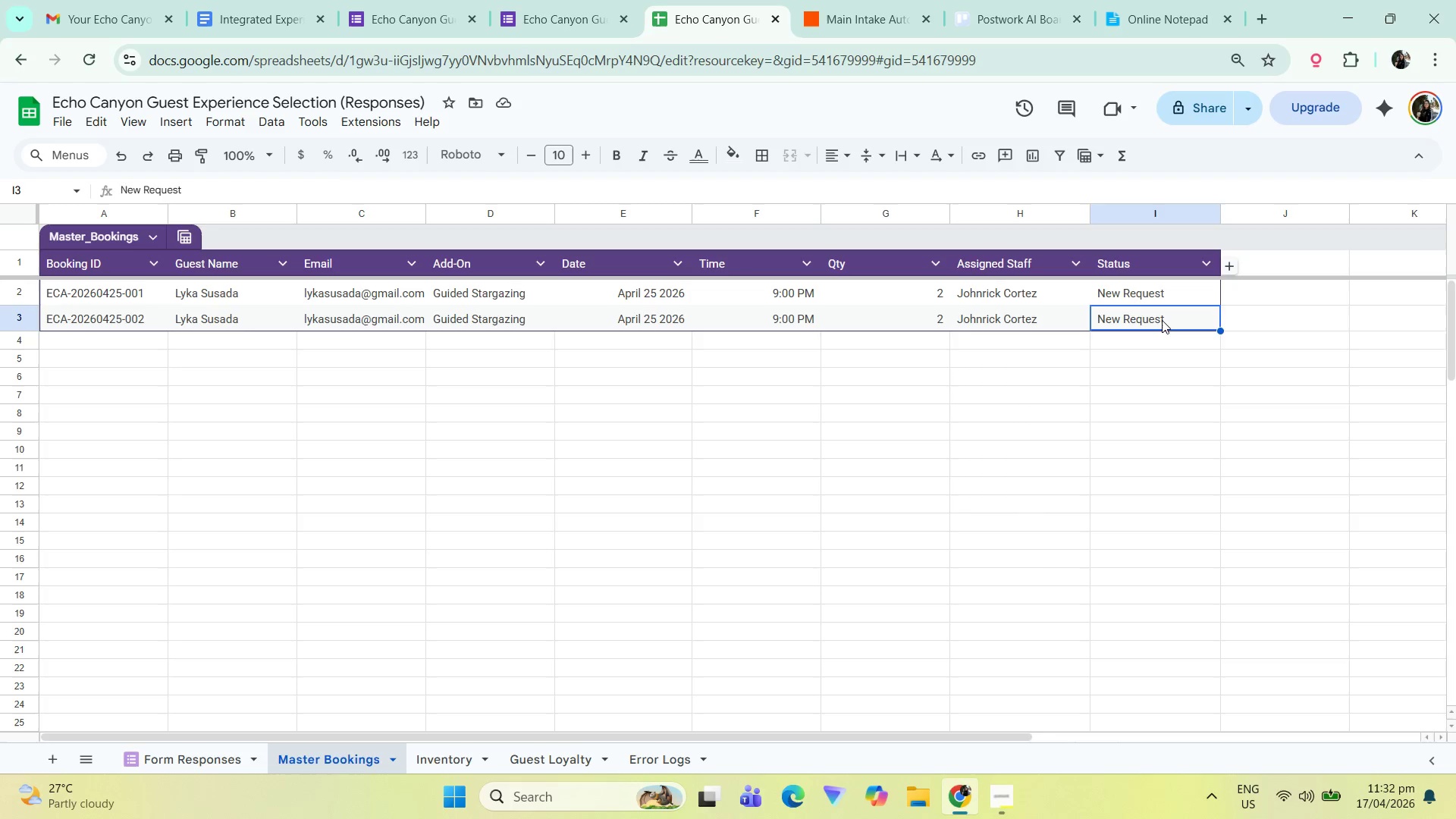 
wait(6.91)
 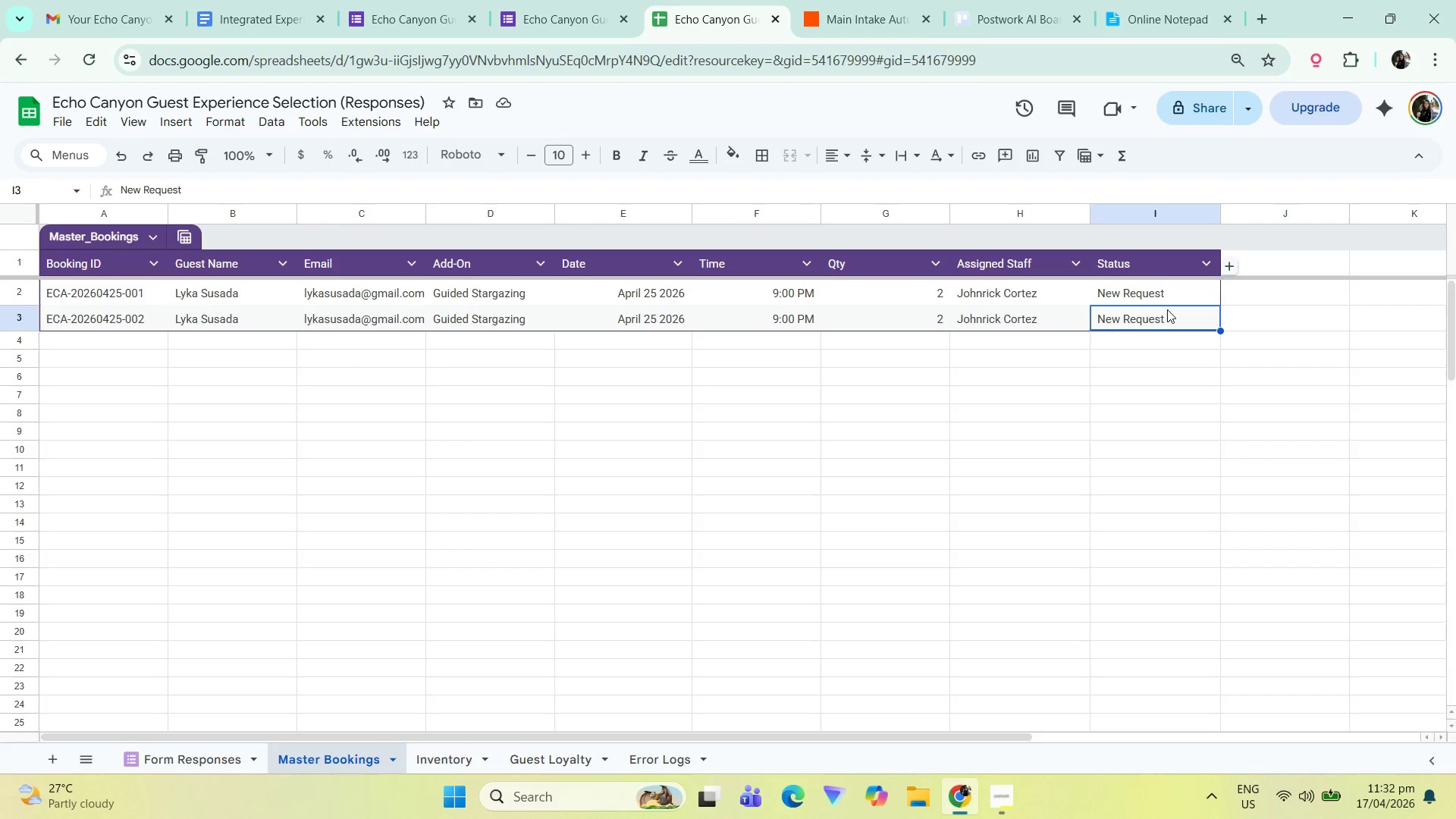 
key(Delete)
 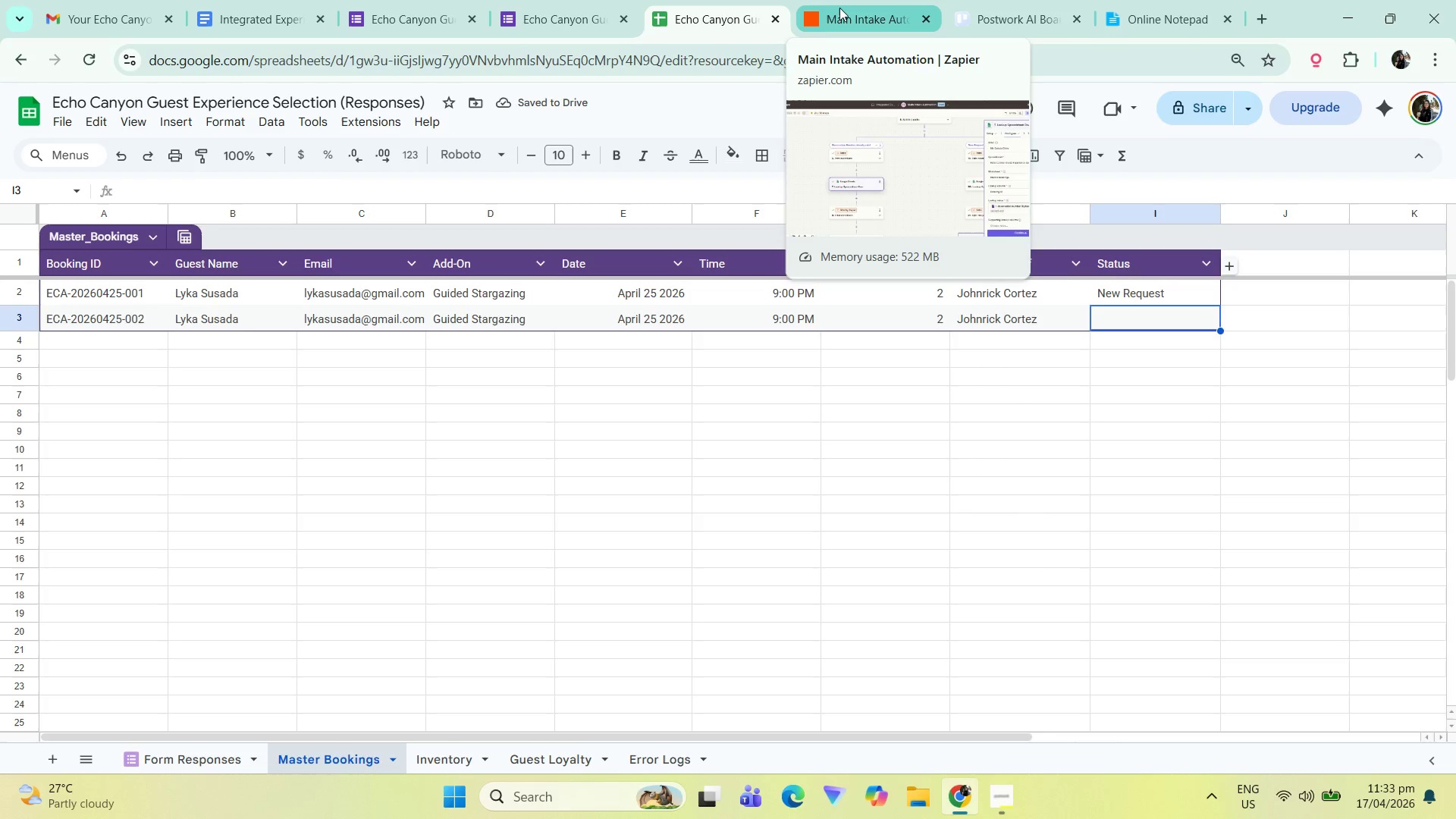 
left_click([839, 8])
 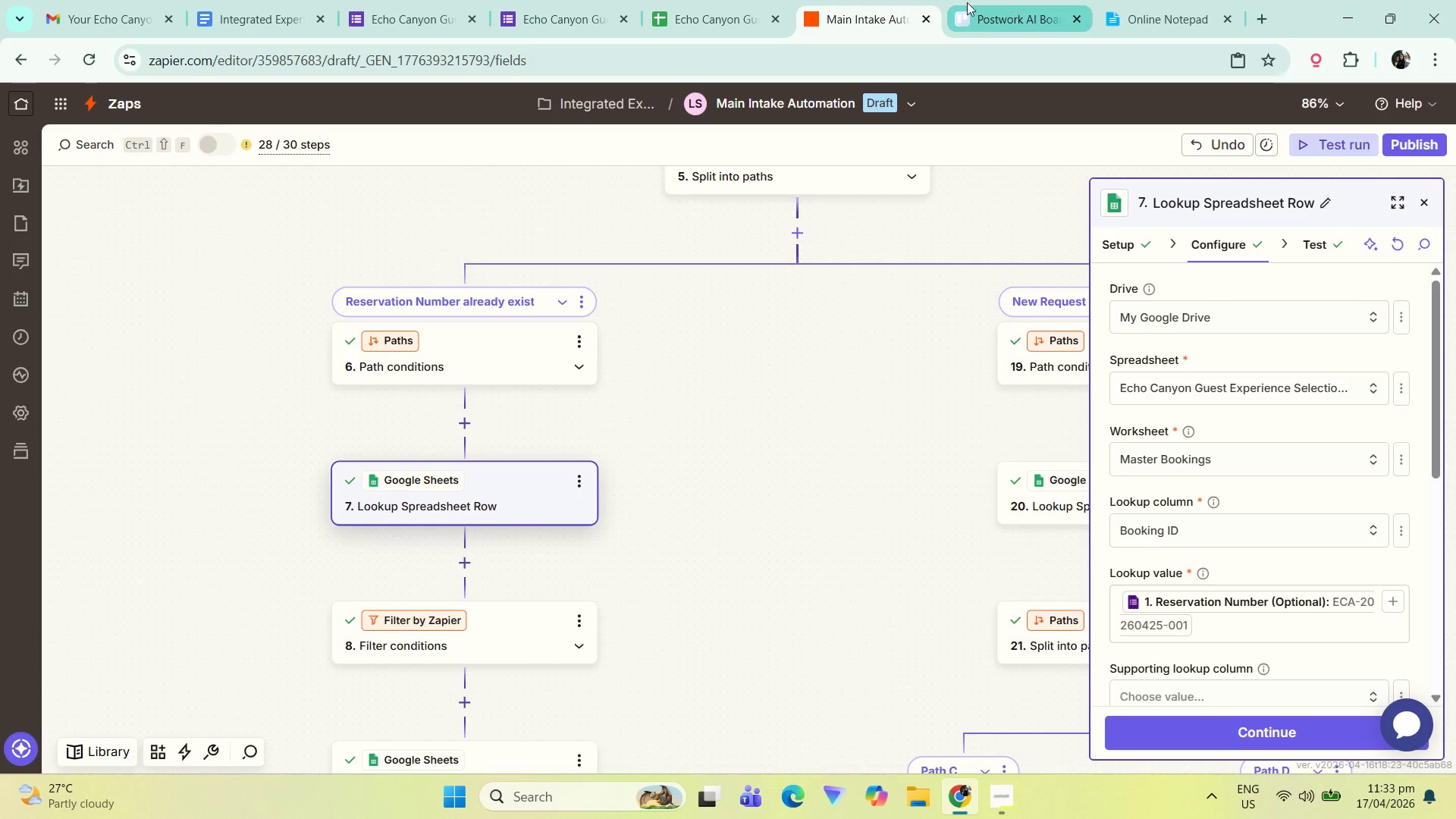 
key(Control+Z)
 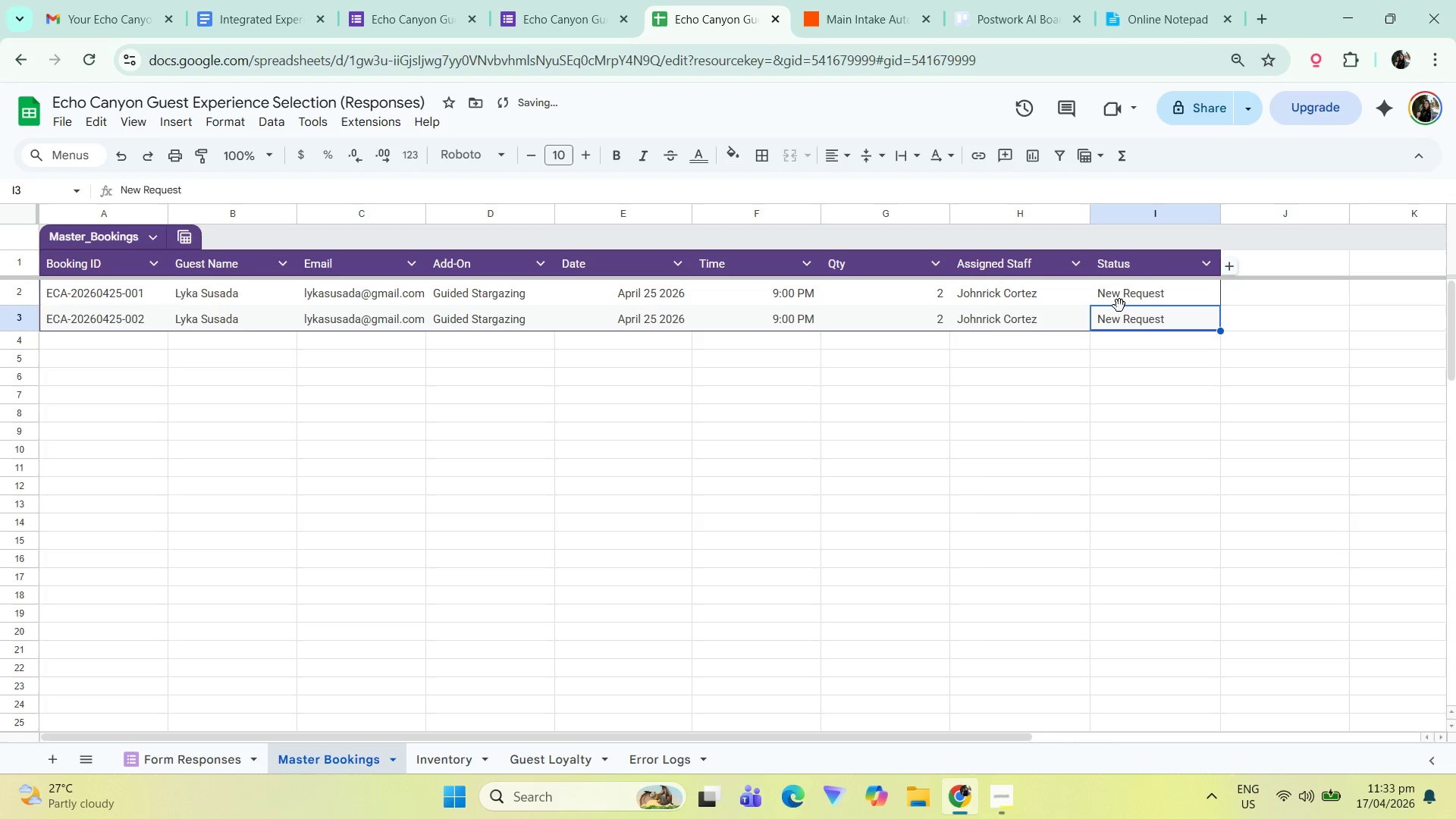 
left_click([1134, 285])
 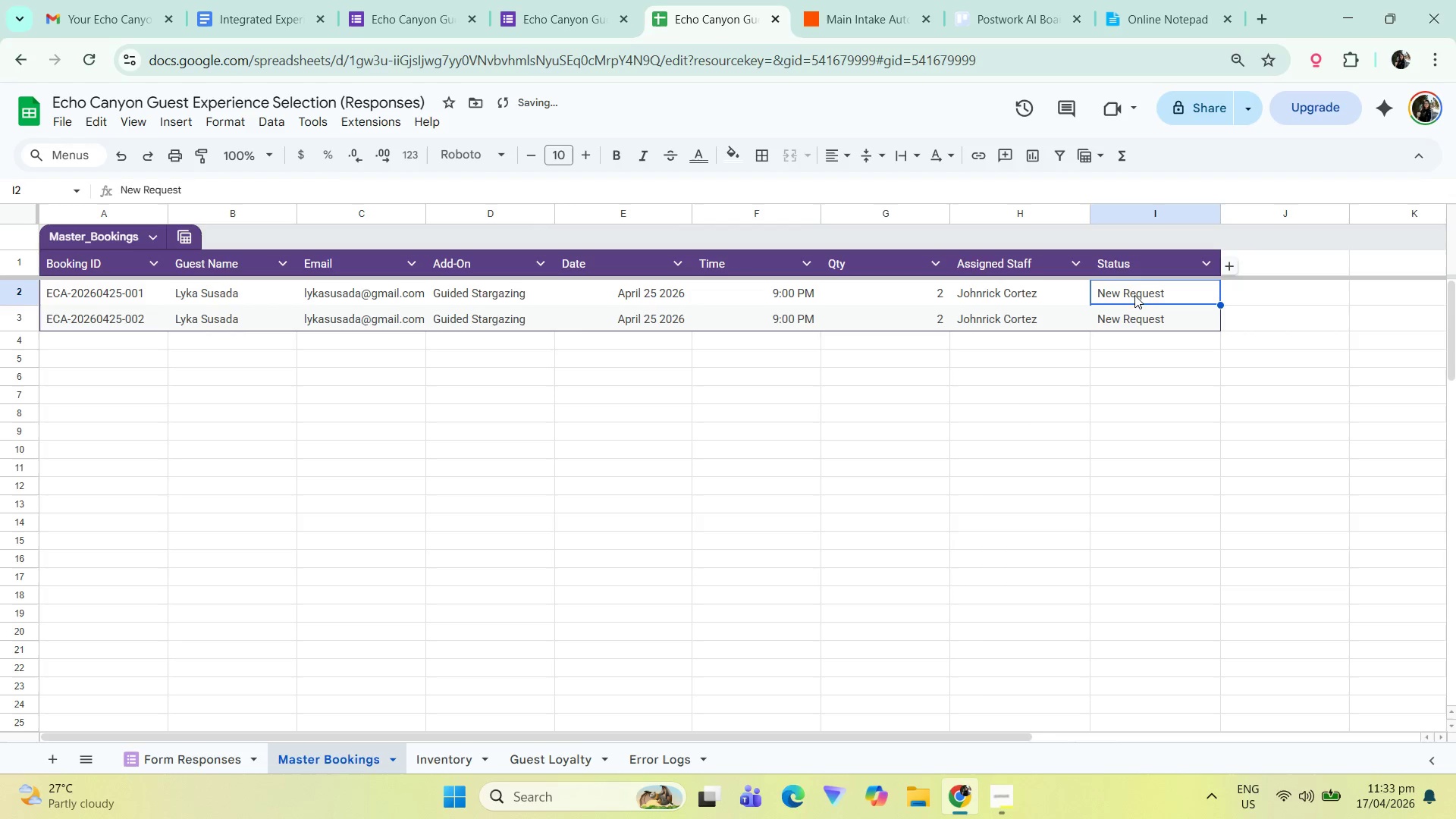 
key(Delete)
 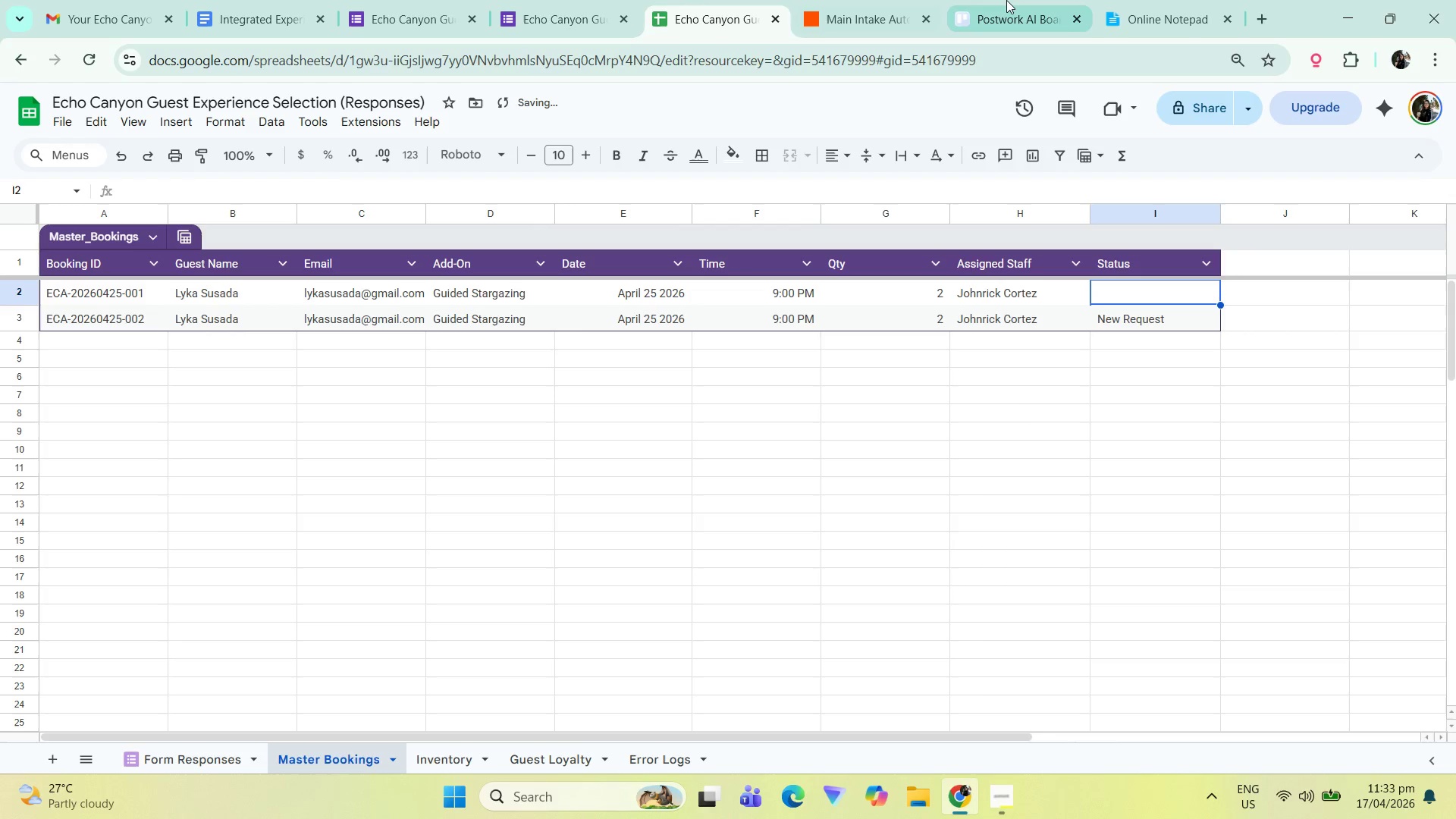 
left_click([852, 2])
 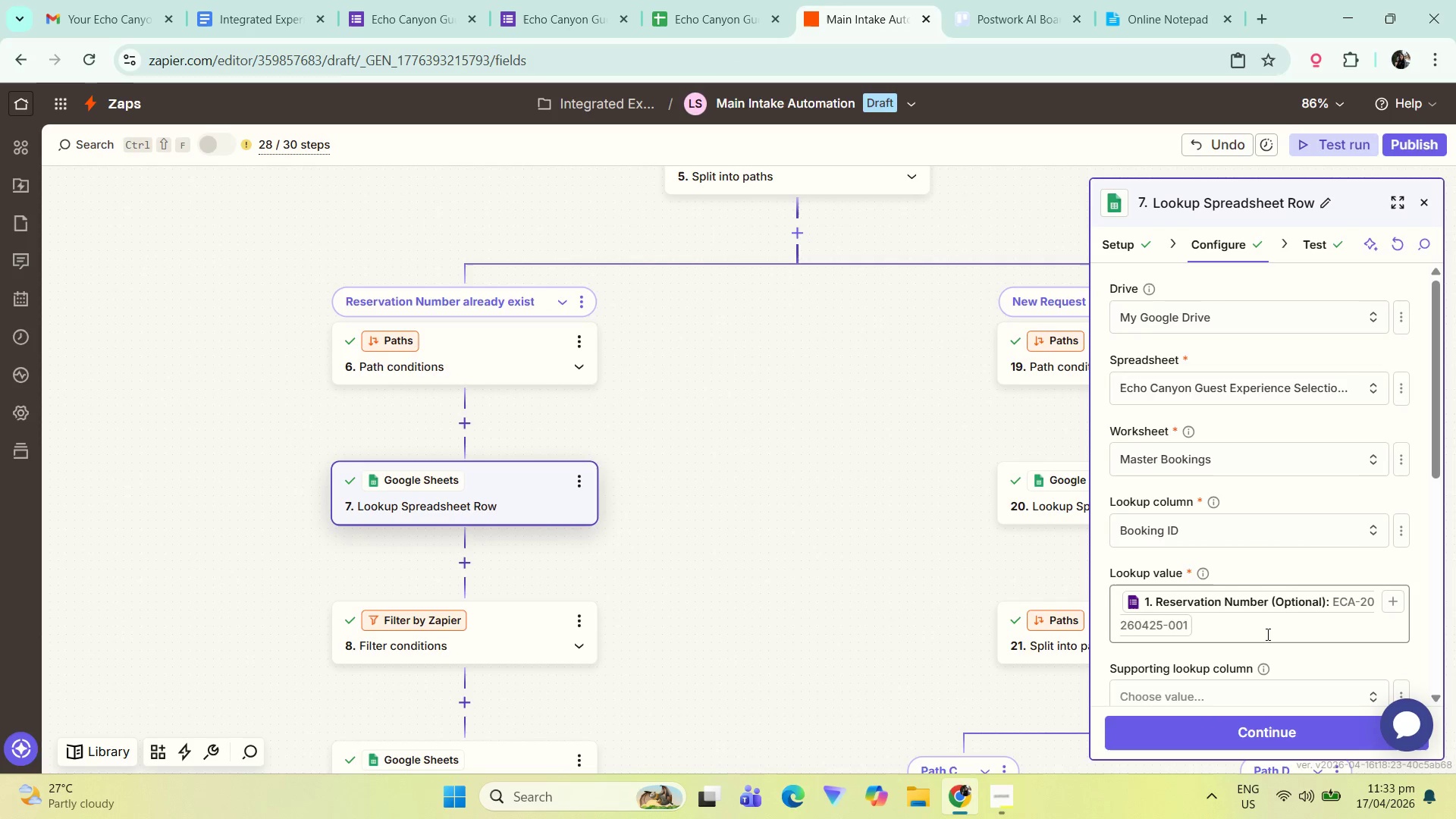 
scroll: coordinate [1230, 714], scroll_direction: down, amount: 8.0
 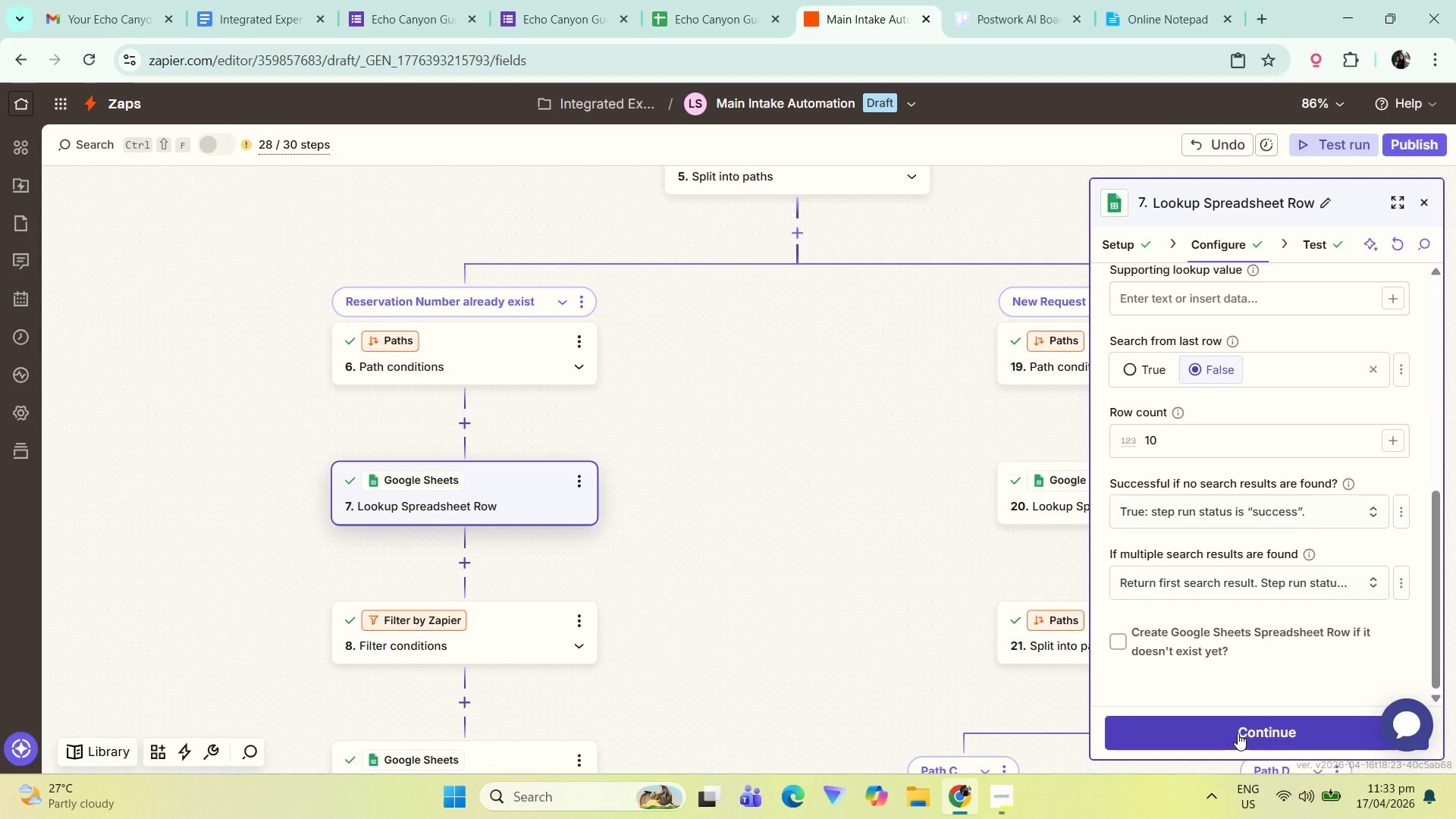 
left_click([1238, 733])
 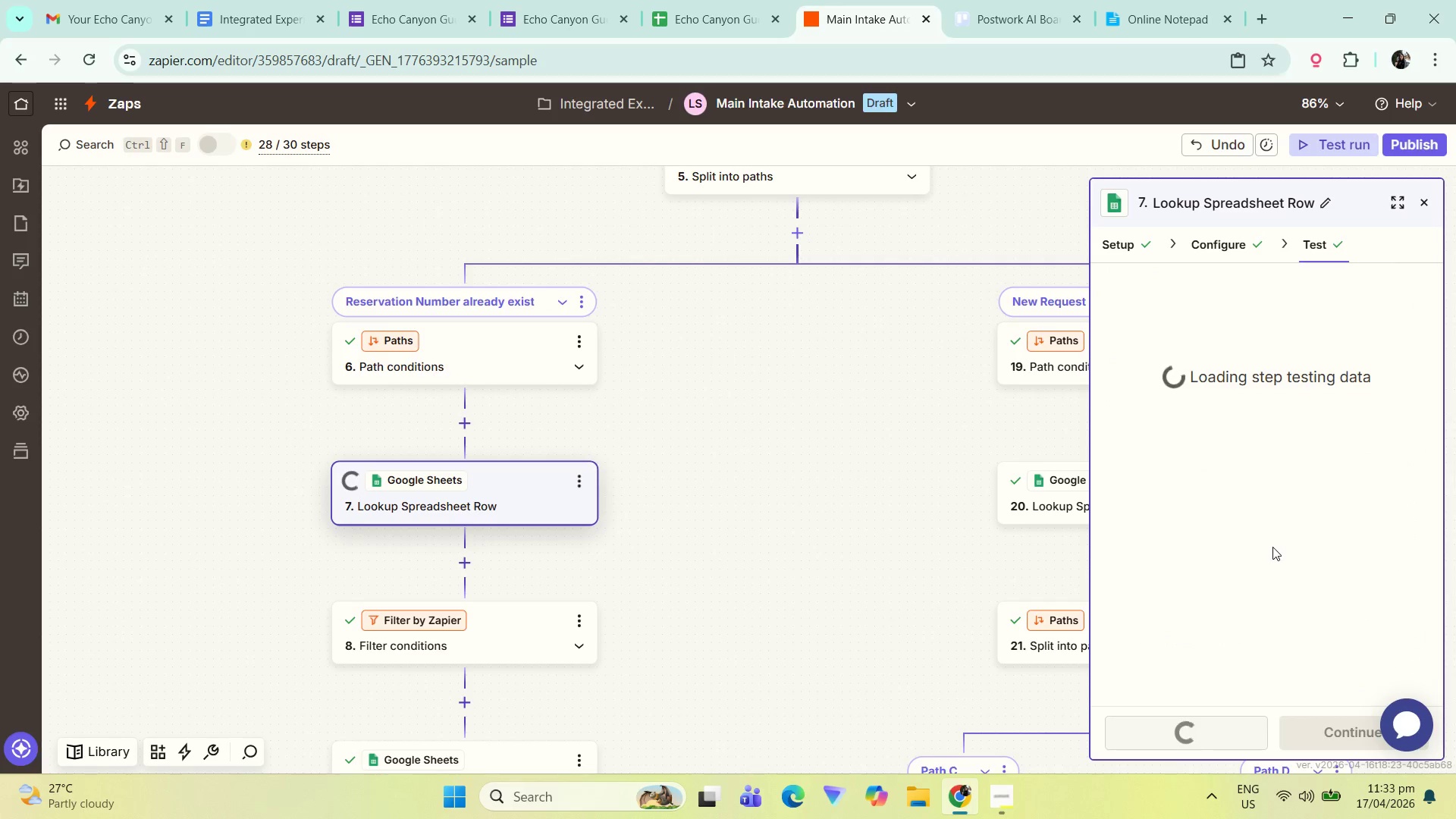 
scroll: coordinate [1264, 551], scroll_direction: down, amount: 3.0
 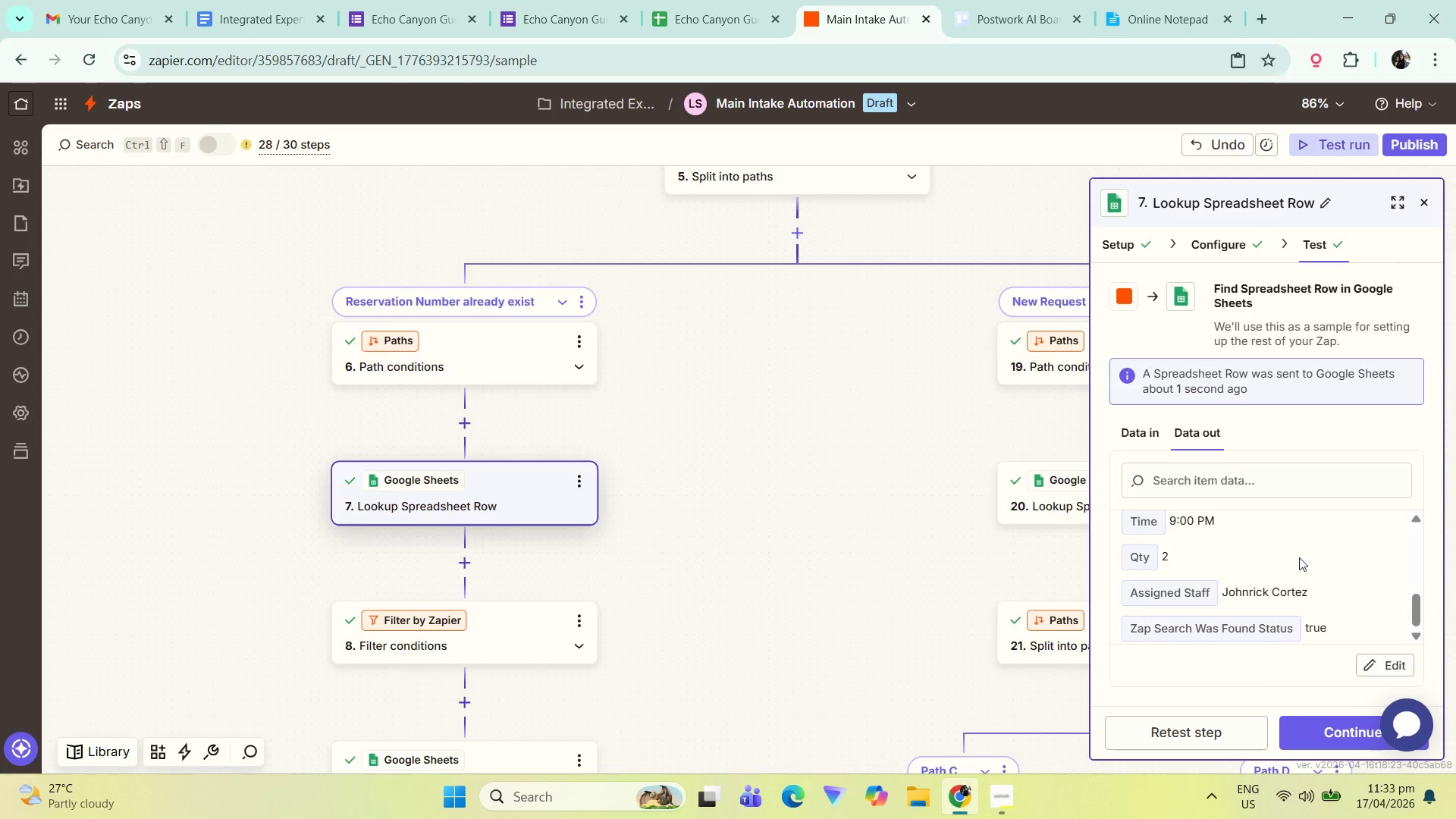 
scroll: coordinate [1298, 570], scroll_direction: up, amount: 3.0
 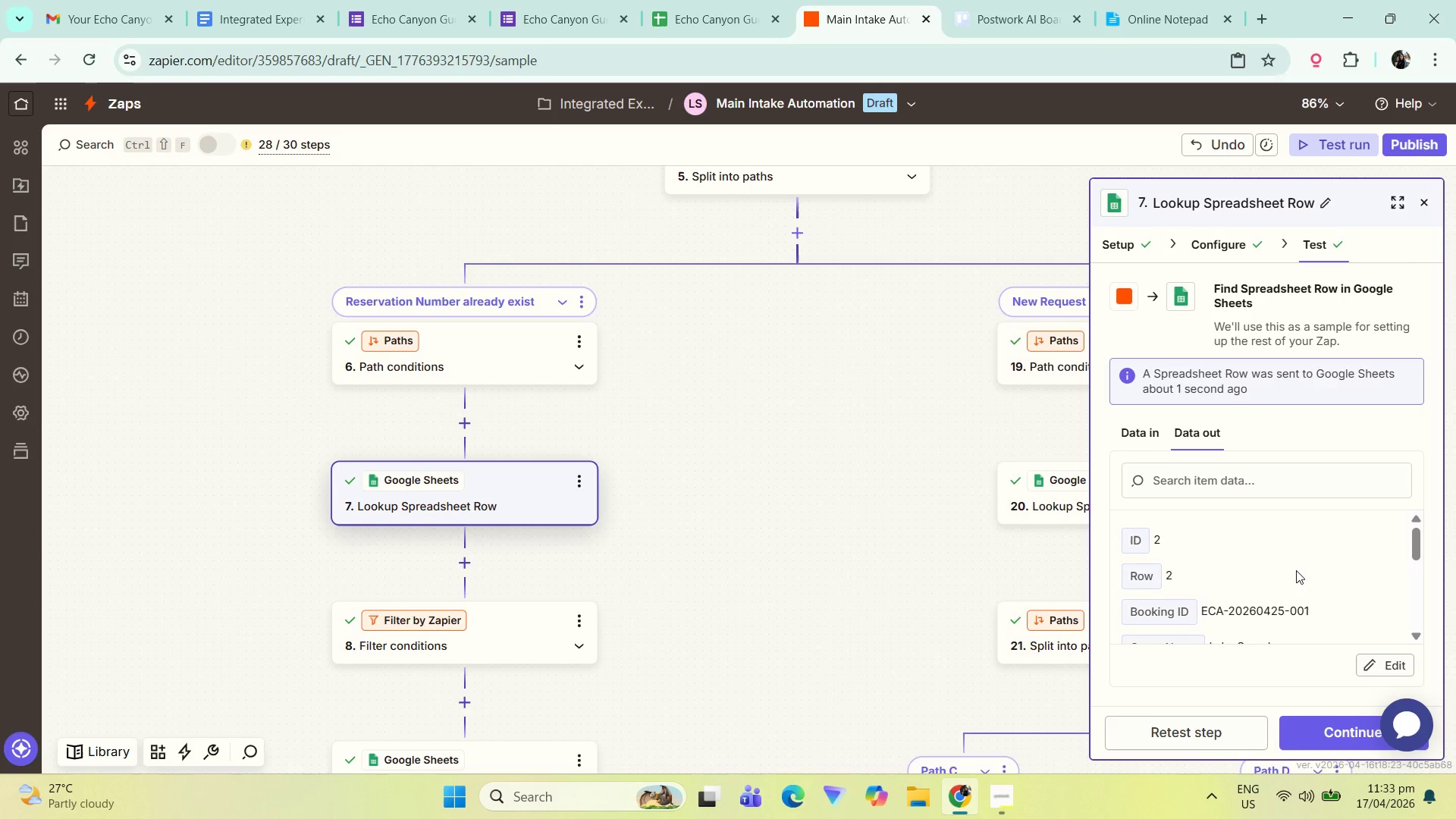 
scroll: coordinate [1294, 578], scroll_direction: down, amount: 11.0
 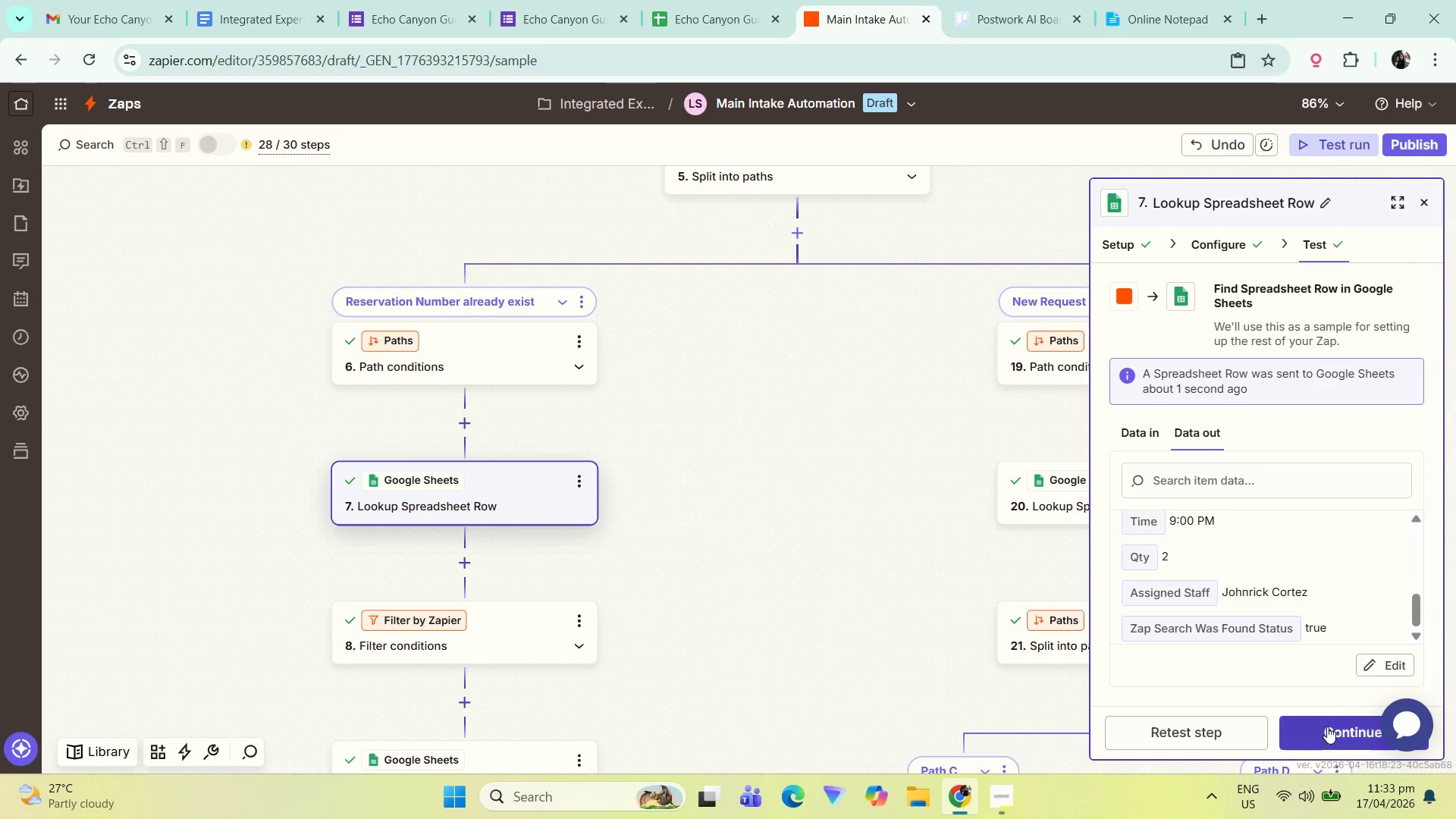 
left_click([1329, 737])
 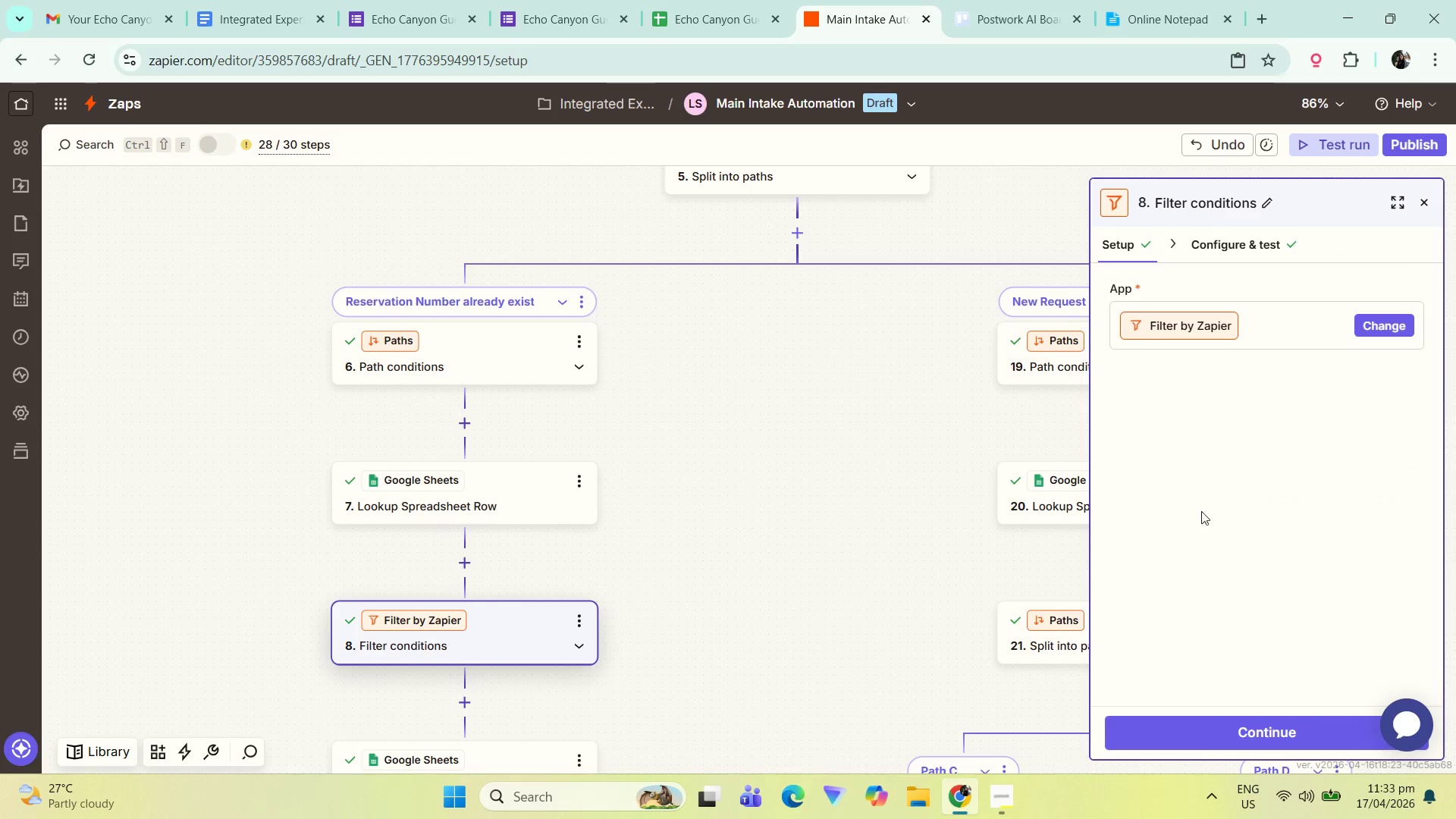 
left_click([1217, 746])
 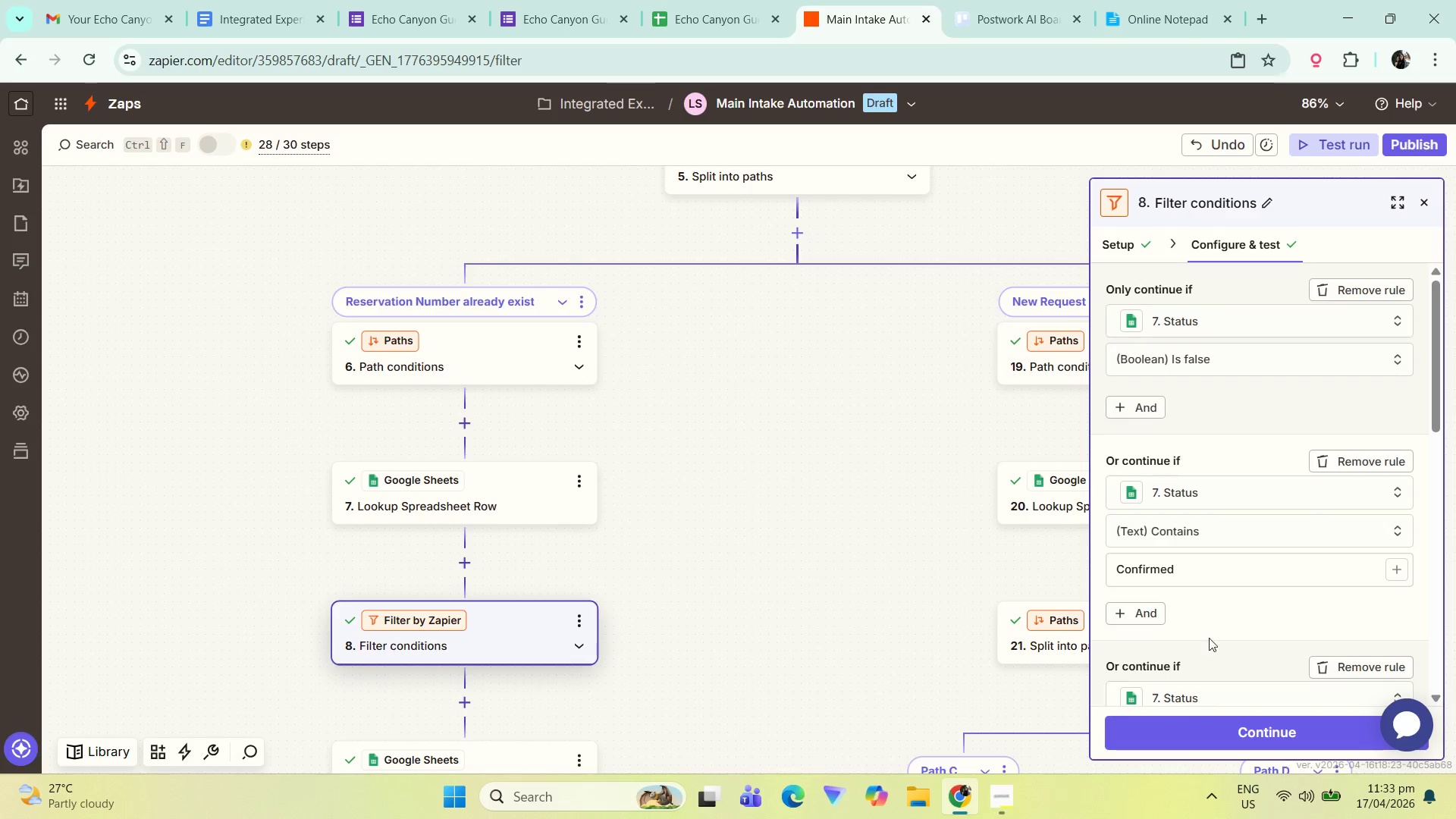 
scroll: coordinate [648, 497], scroll_direction: down, amount: 13.0
 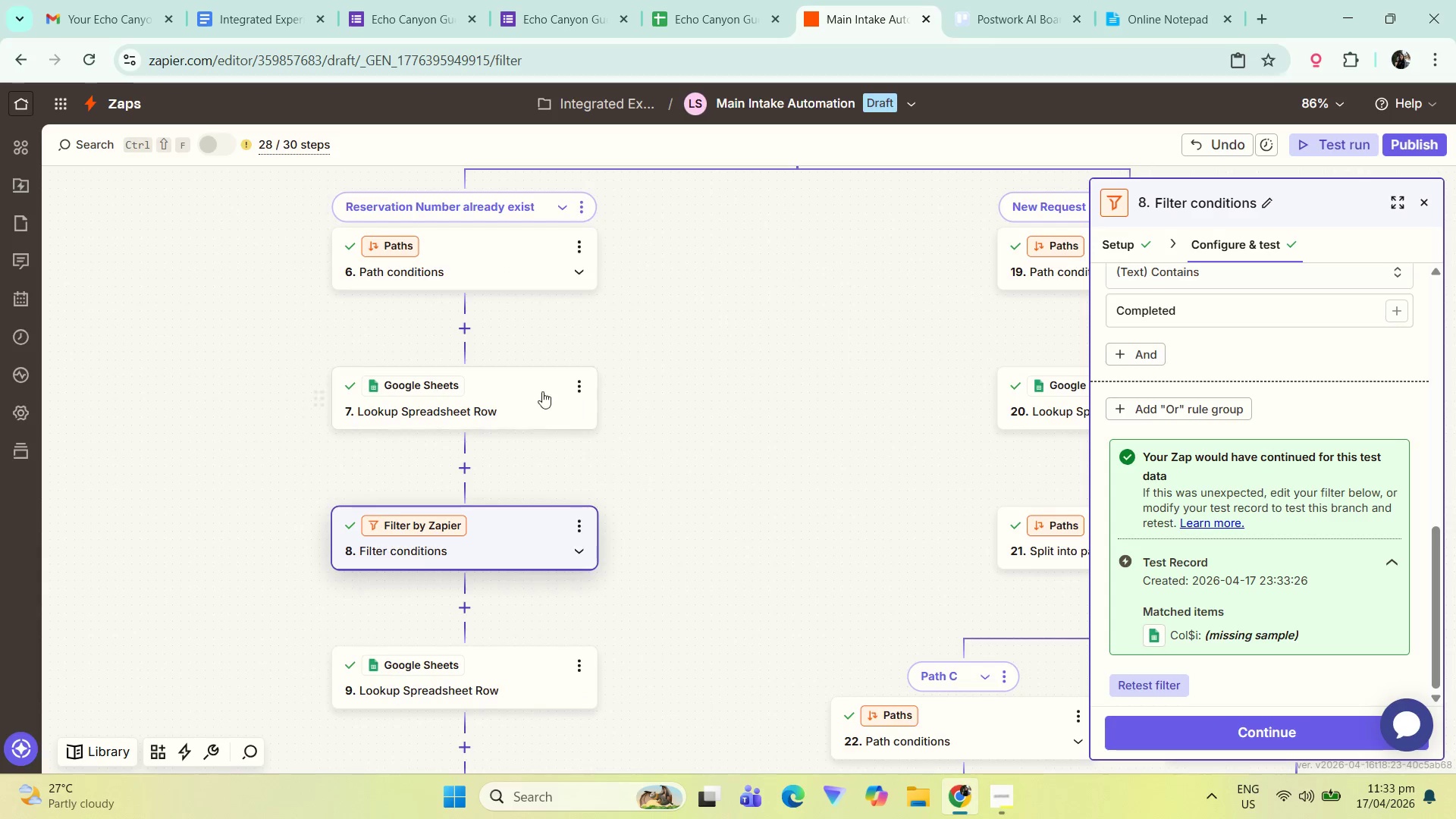 
left_click([531, 391])
 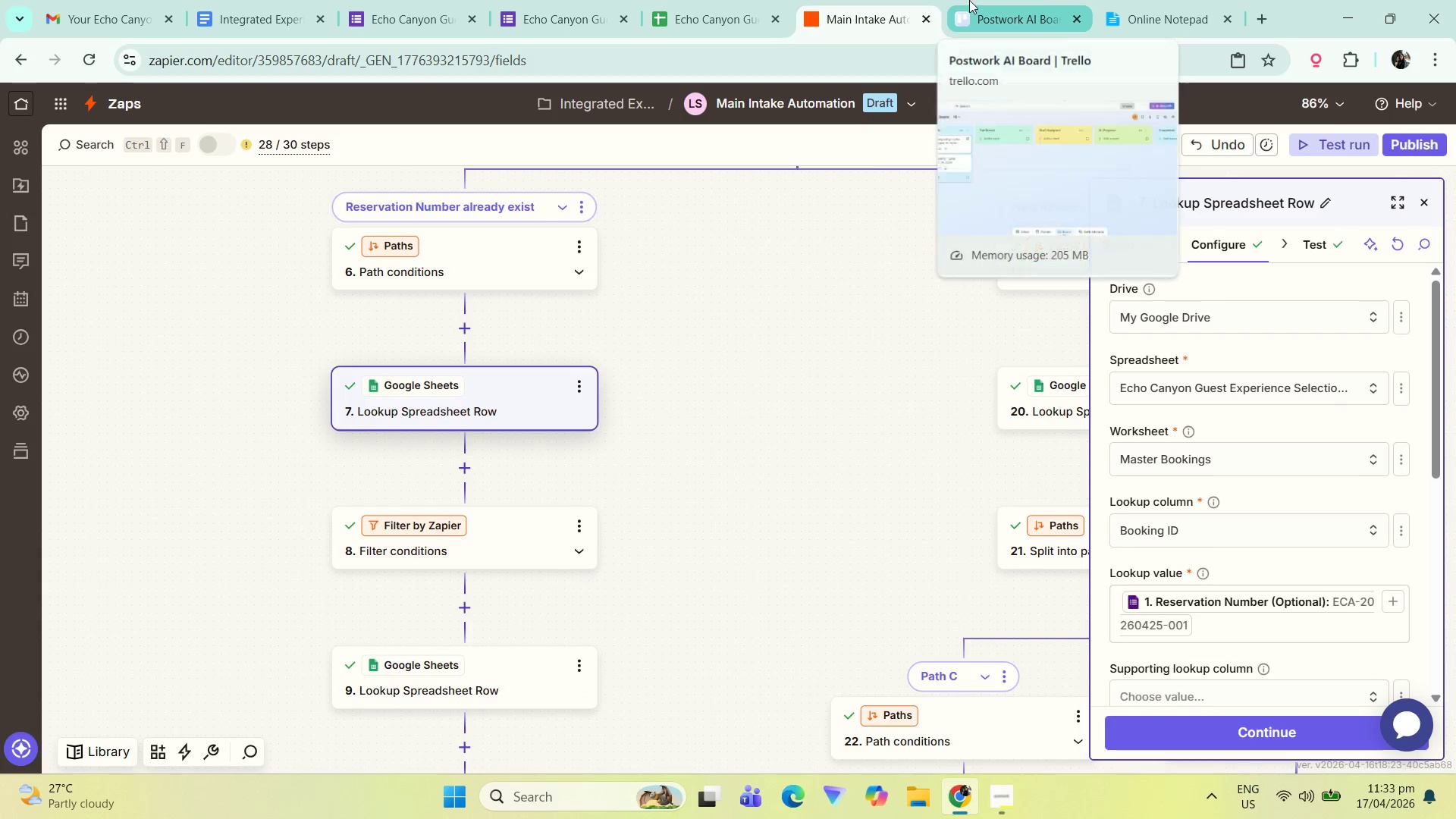 
left_click([727, 0])
 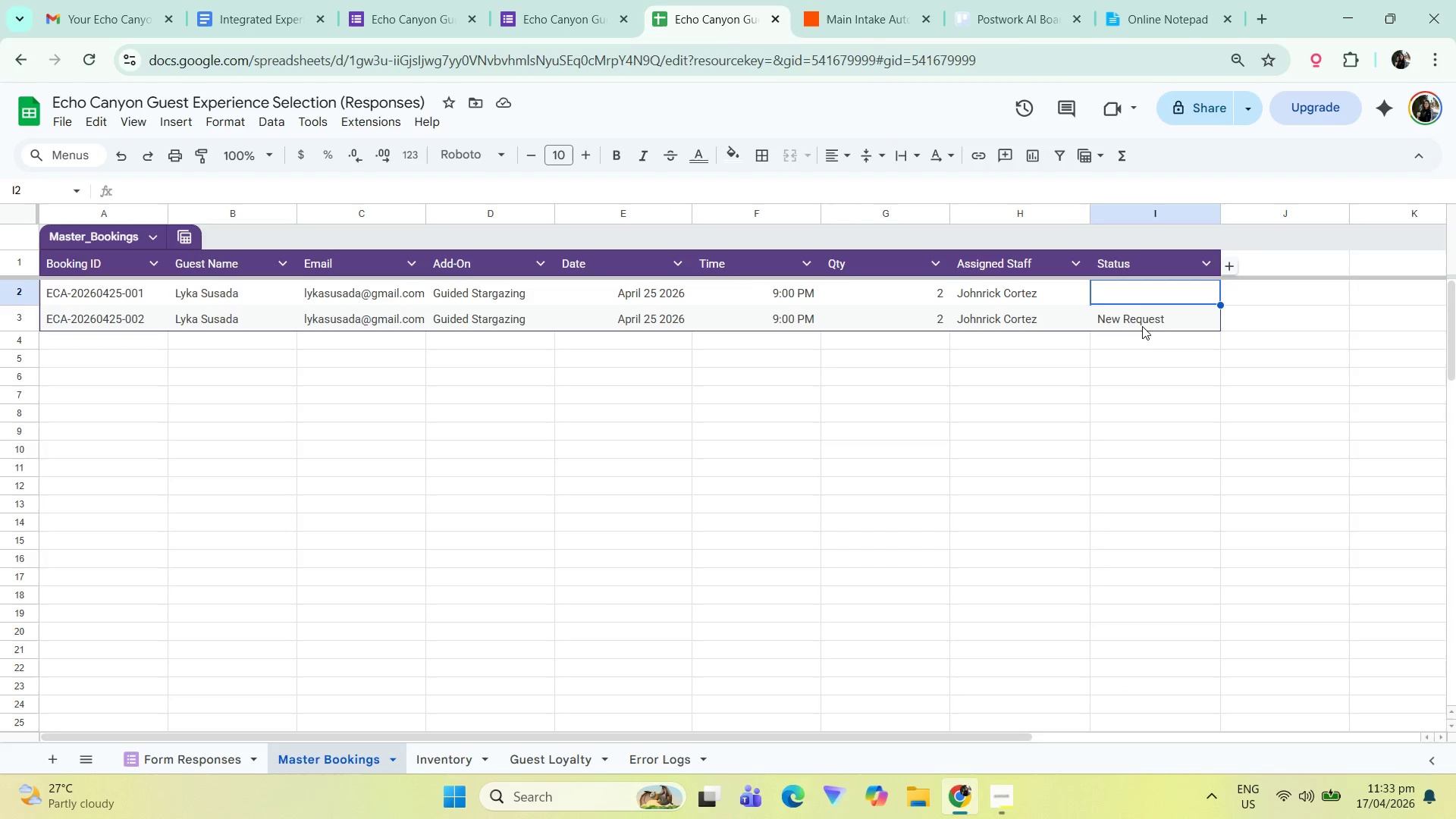 
type(Conif)
key(Backspace)
key(Backspace)
type(firem)
key(Backspace)
key(Backspace)
type(med)
 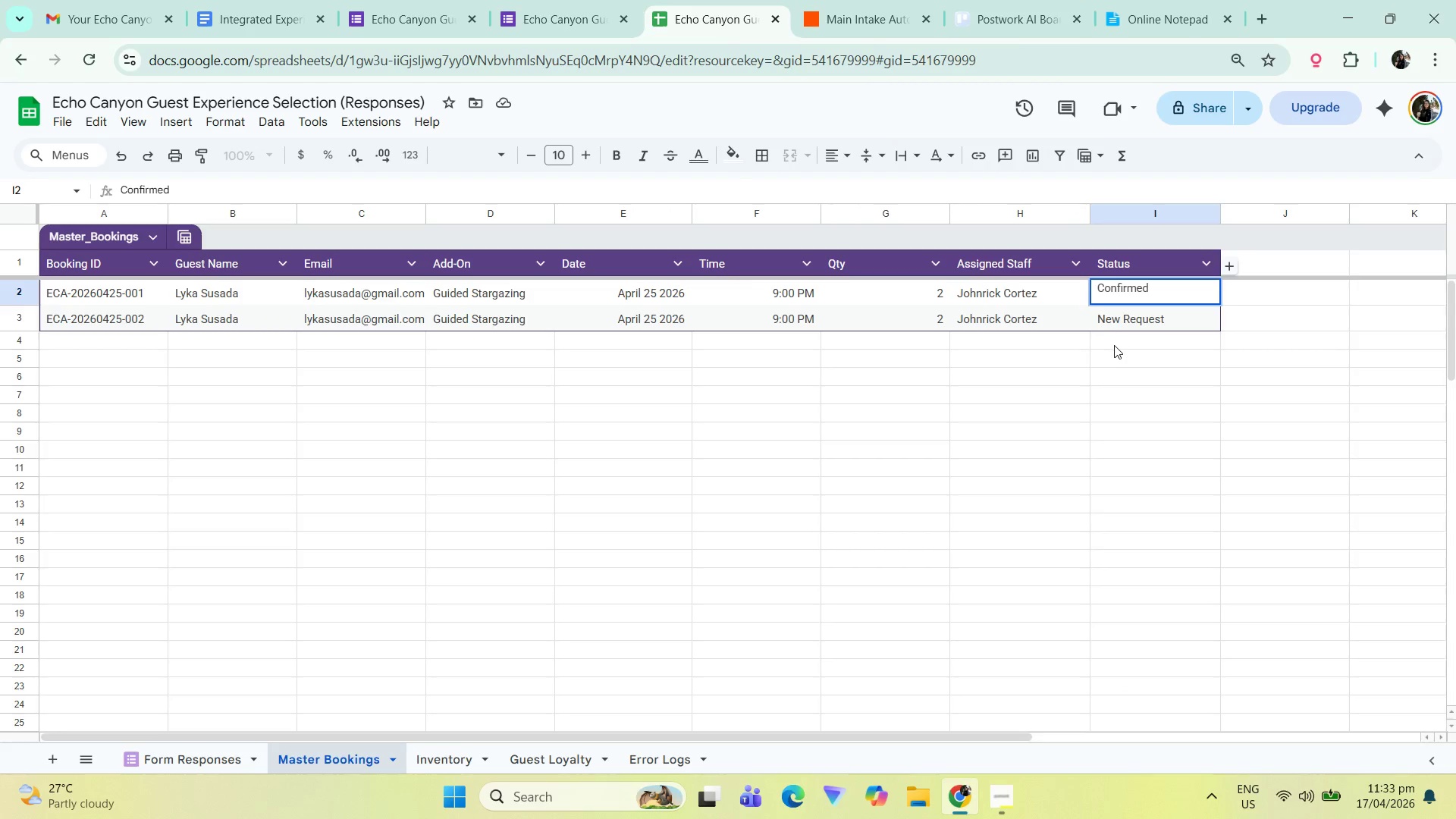 
left_click([1134, 374])
 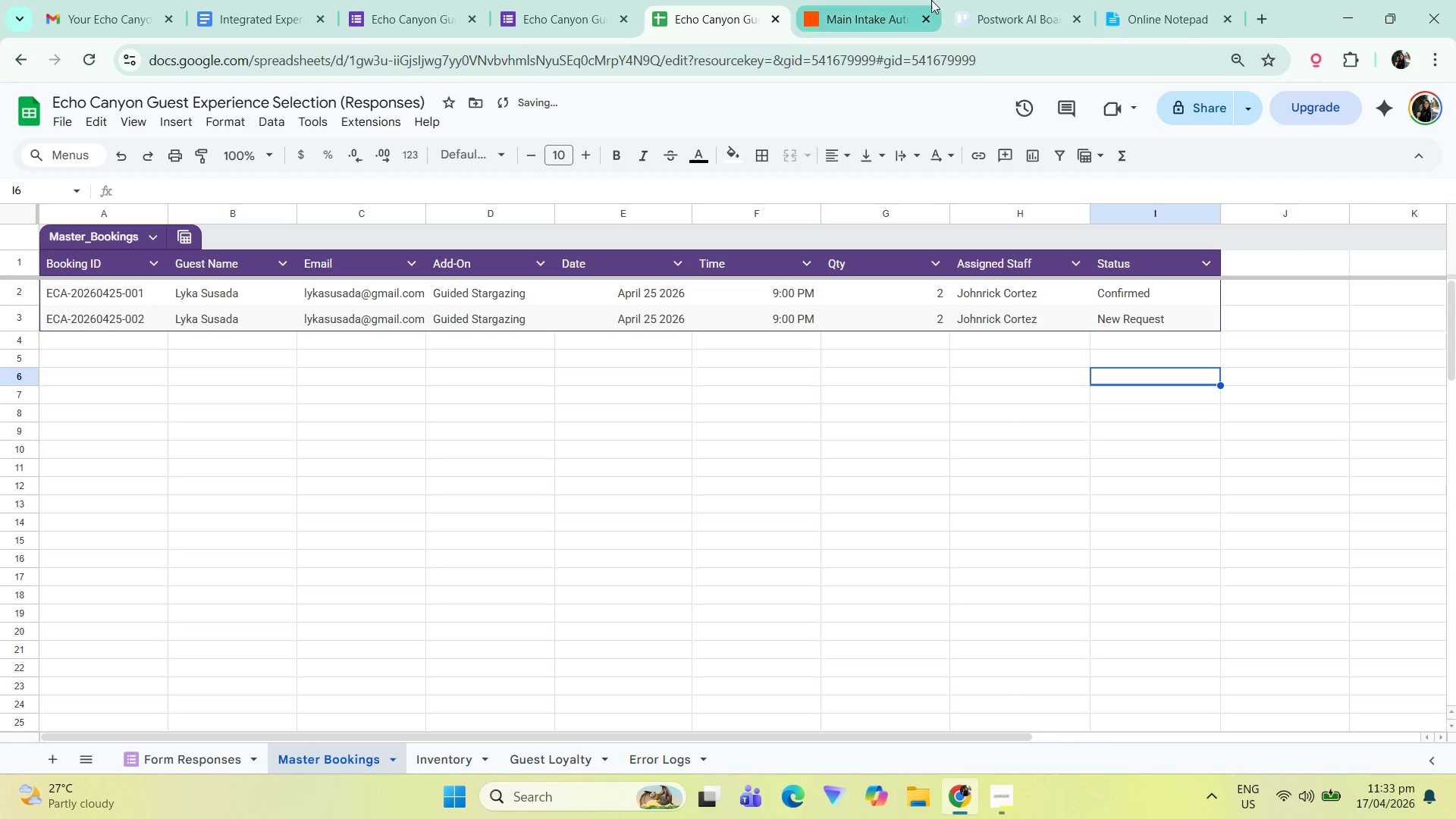 
left_click([917, 0])
 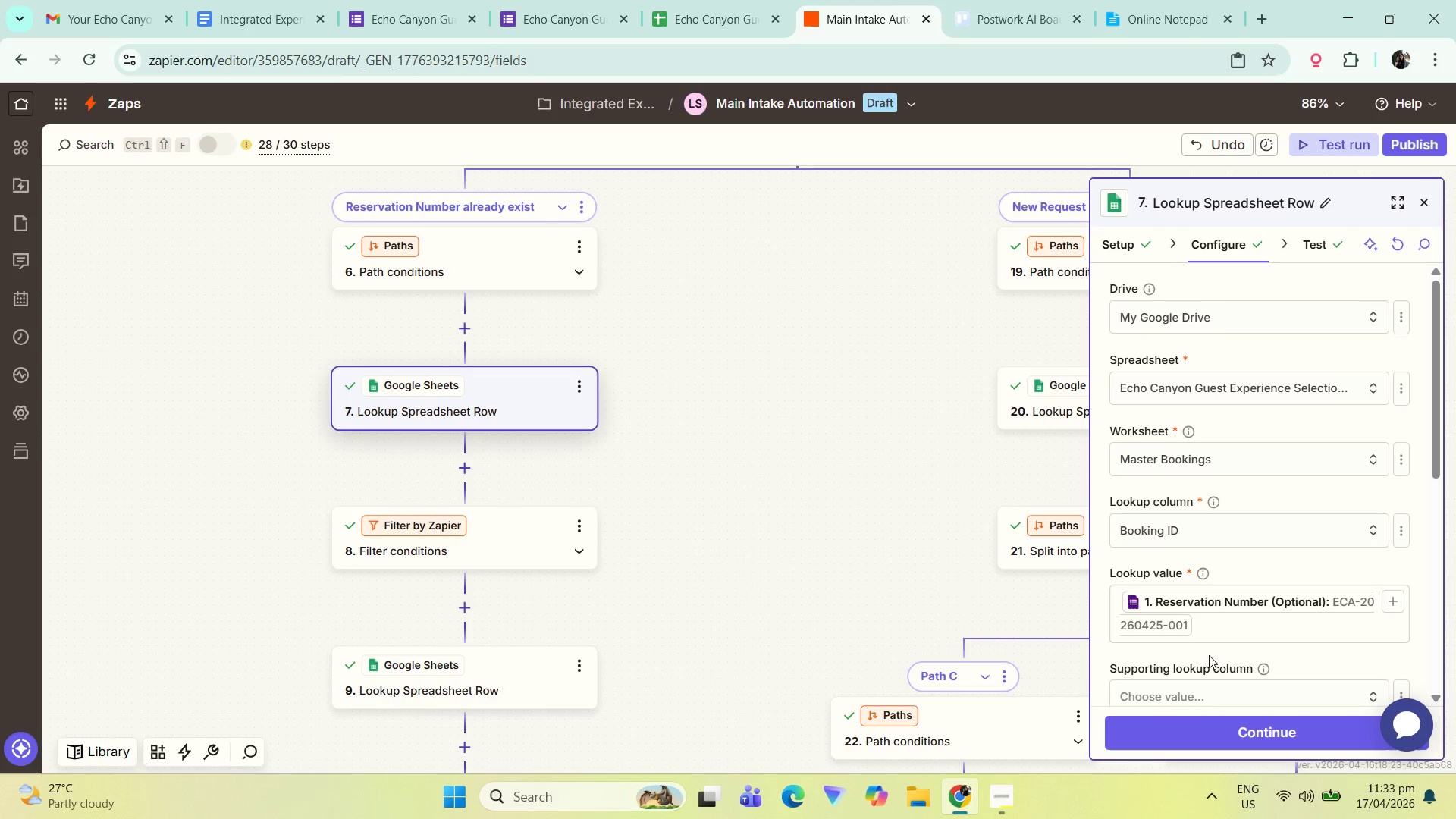 
scroll: coordinate [1238, 669], scroll_direction: down, amount: 3.0
 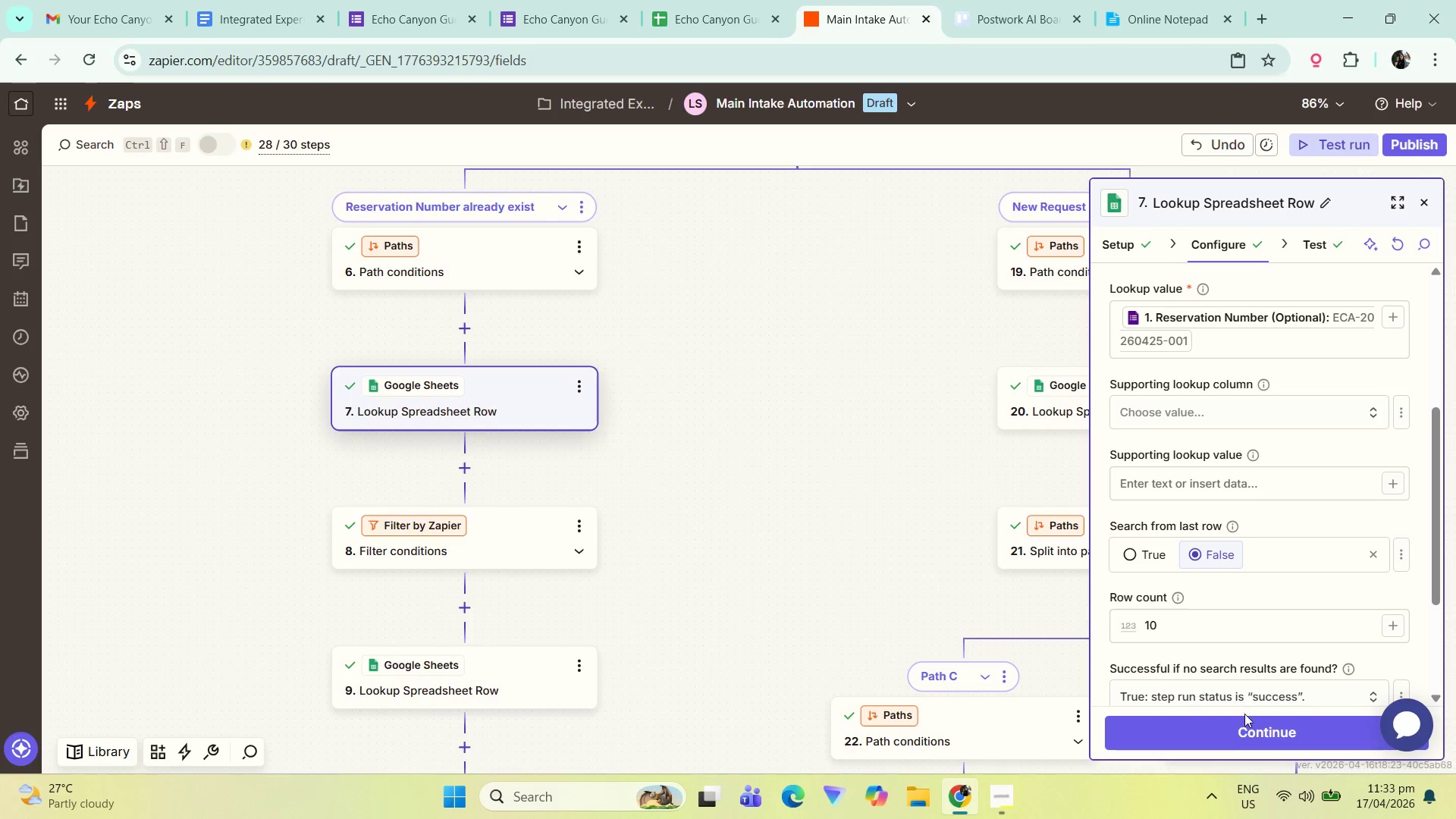 
left_click([1240, 730])
 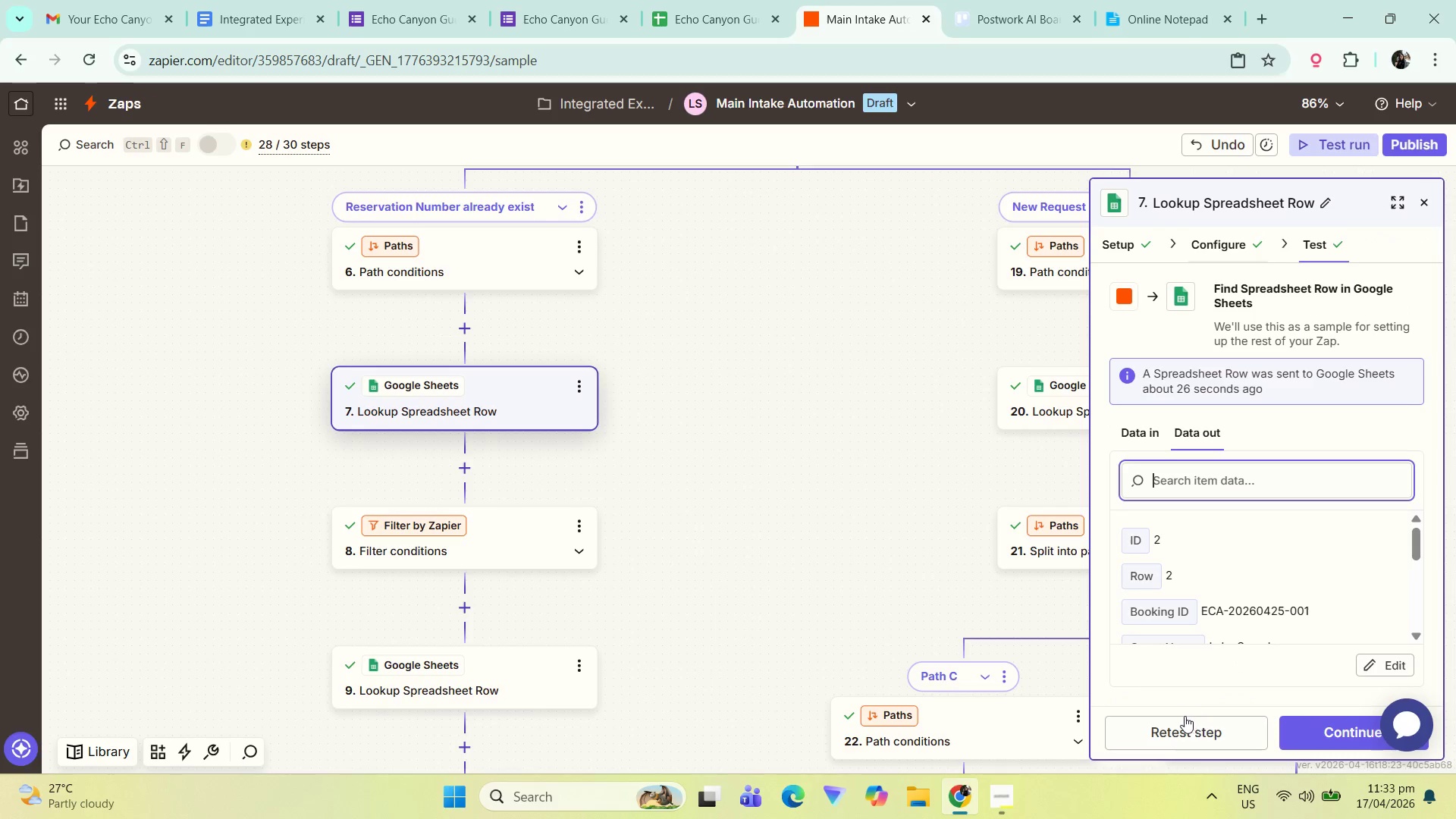 
left_click([1178, 732])
 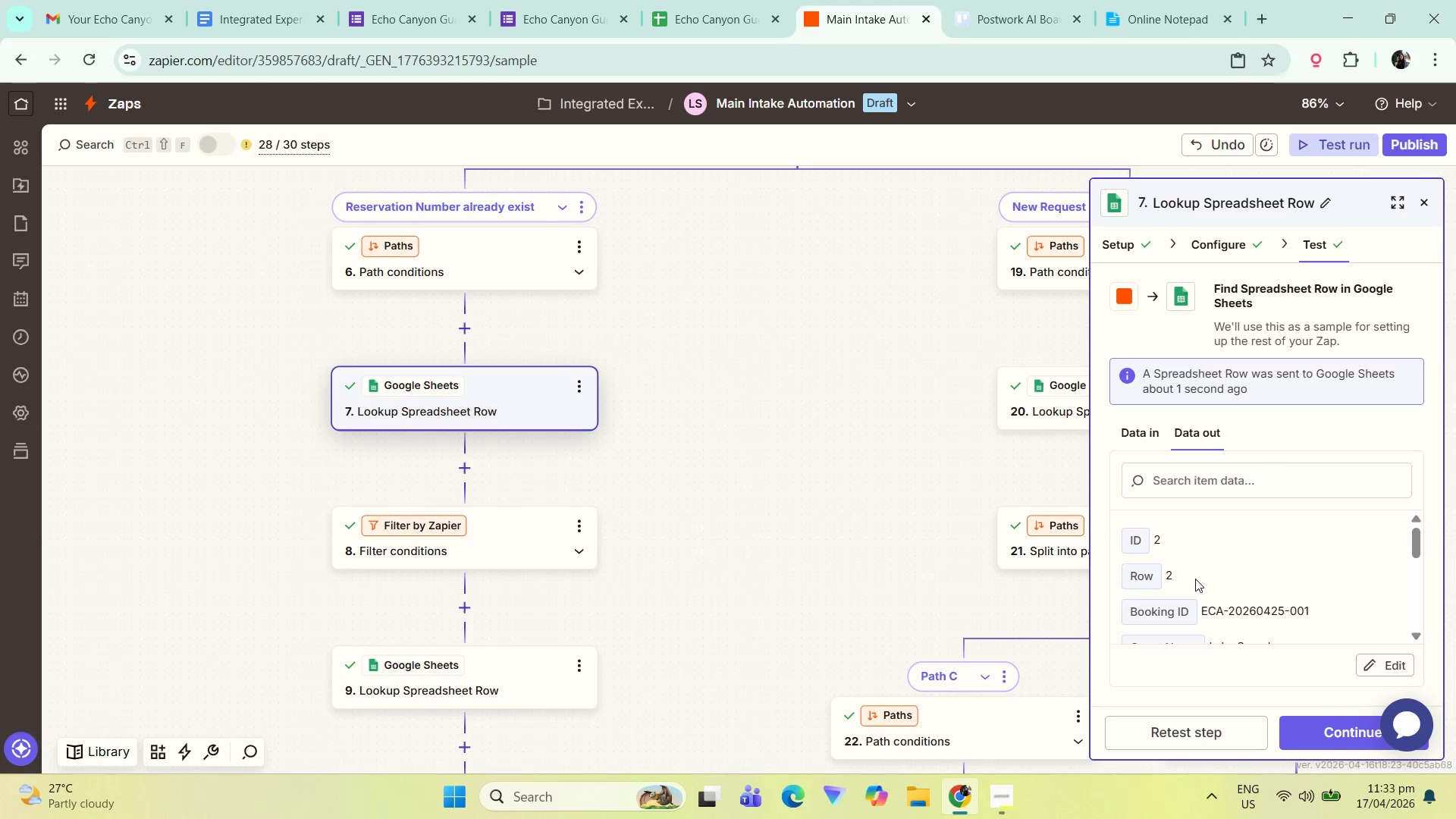 
scroll: coordinate [1301, 573], scroll_direction: down, amount: 3.0
 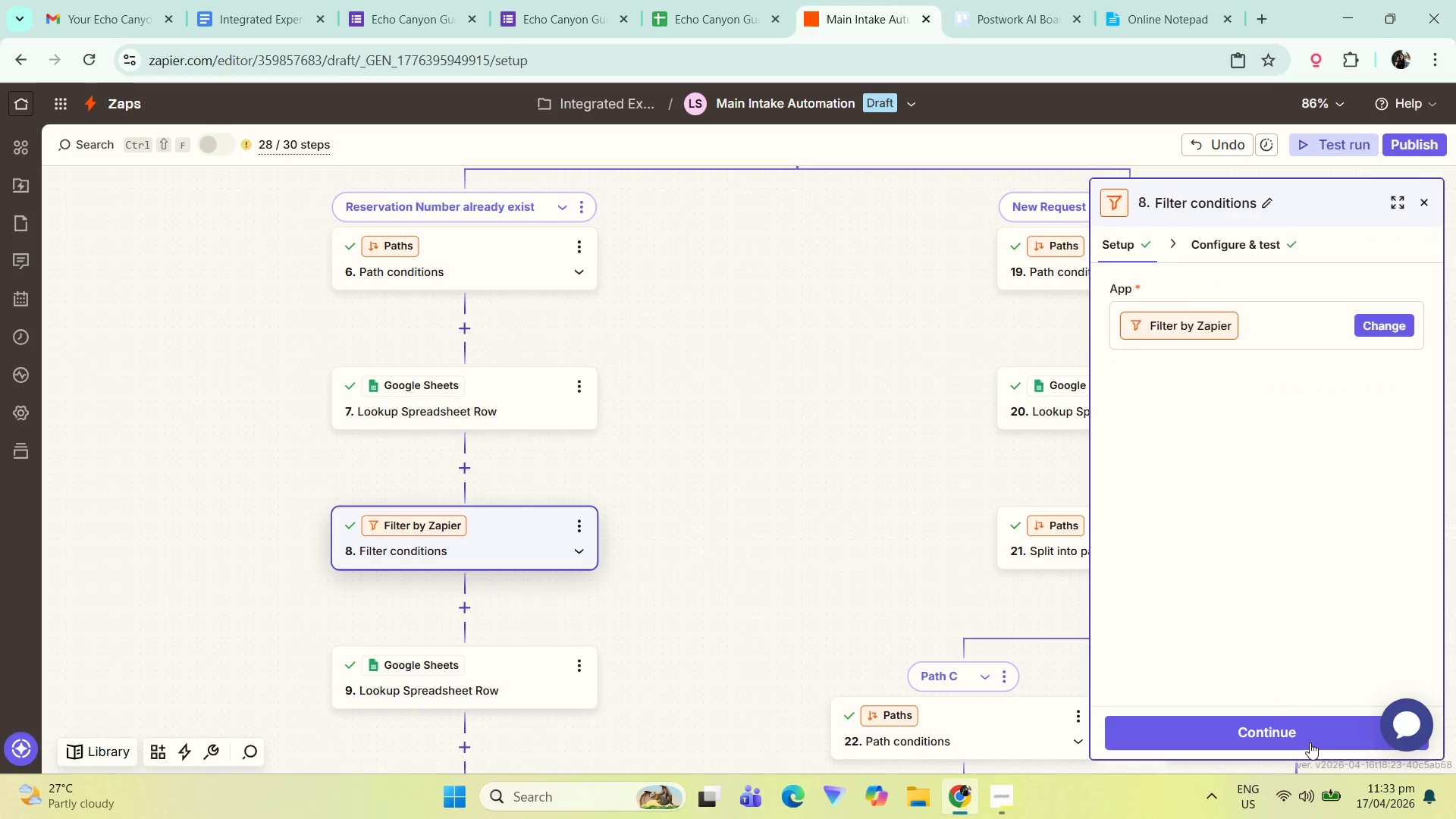 
left_click([1169, 682])
 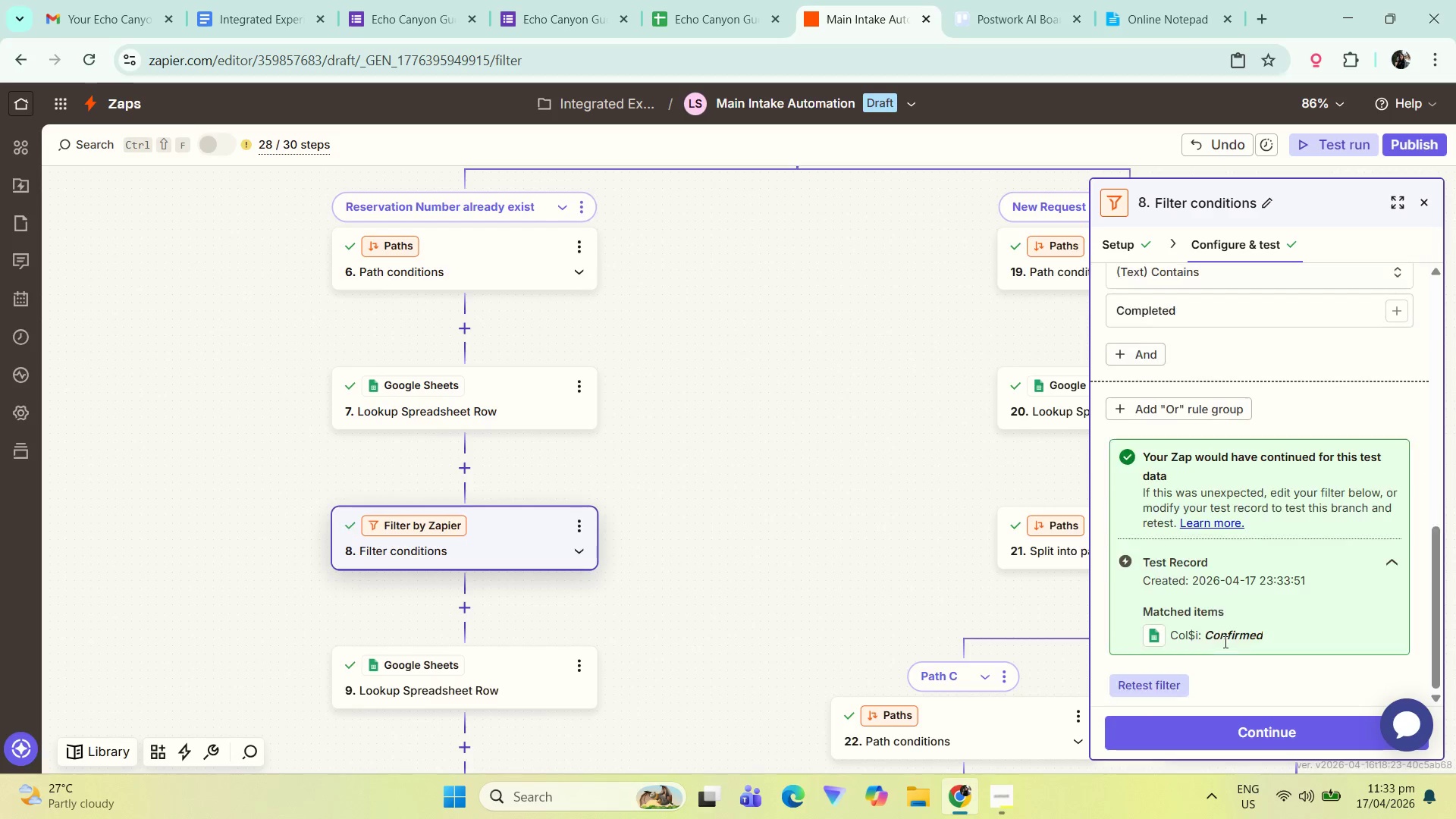 
scroll: coordinate [1236, 626], scroll_direction: down, amount: 14.0
 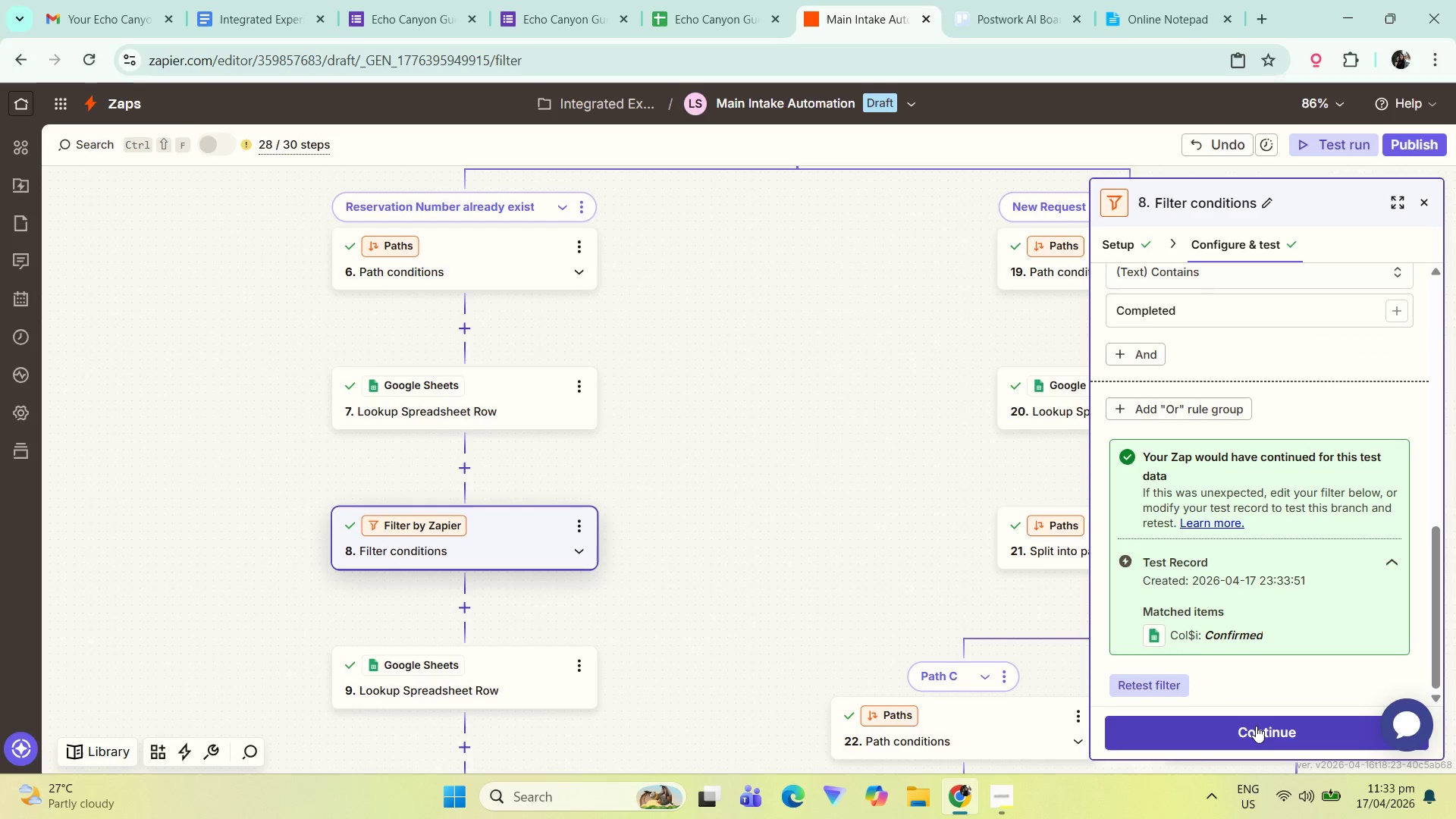 
left_click([1256, 726])
 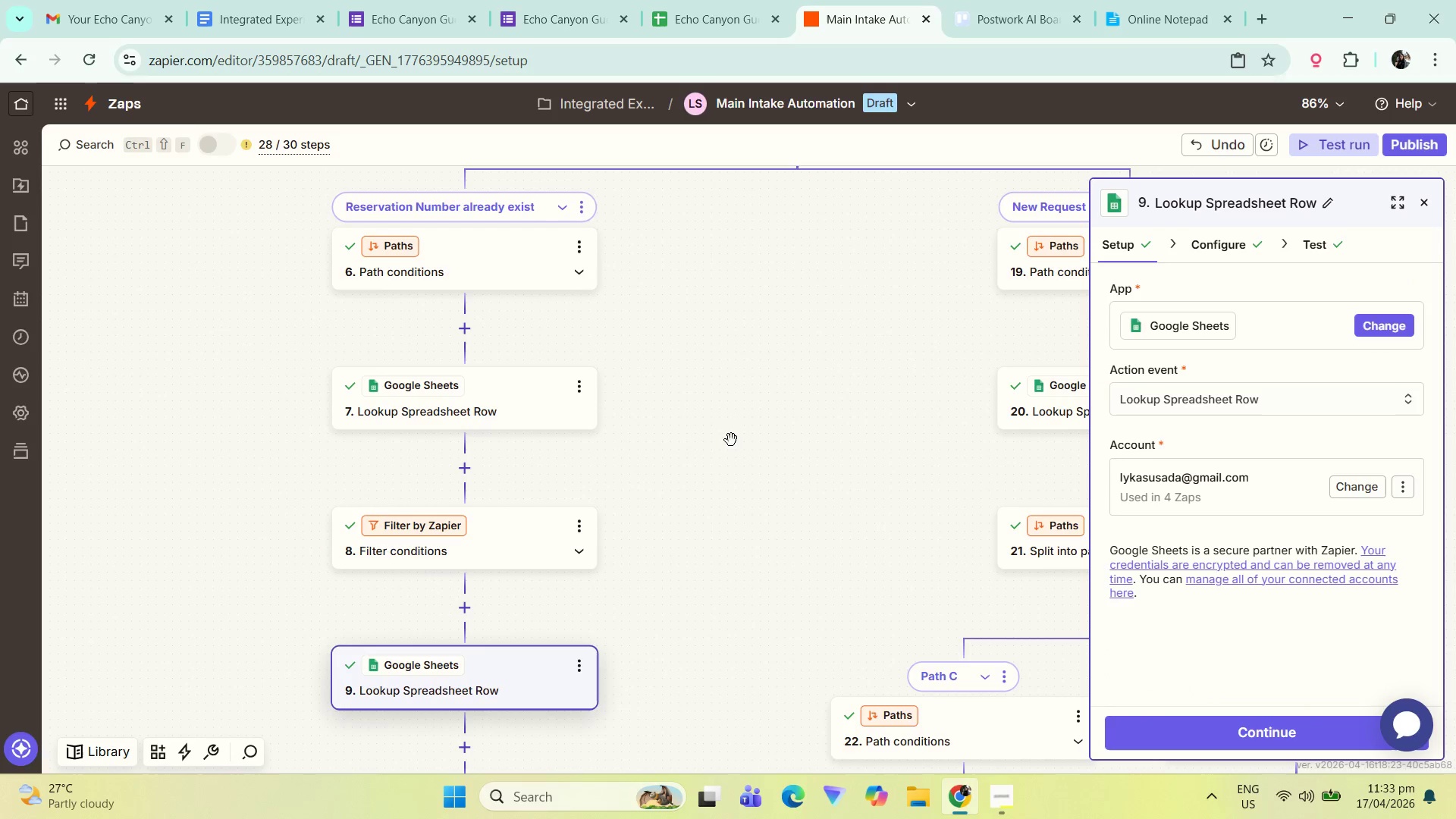 
left_click([494, 414])
 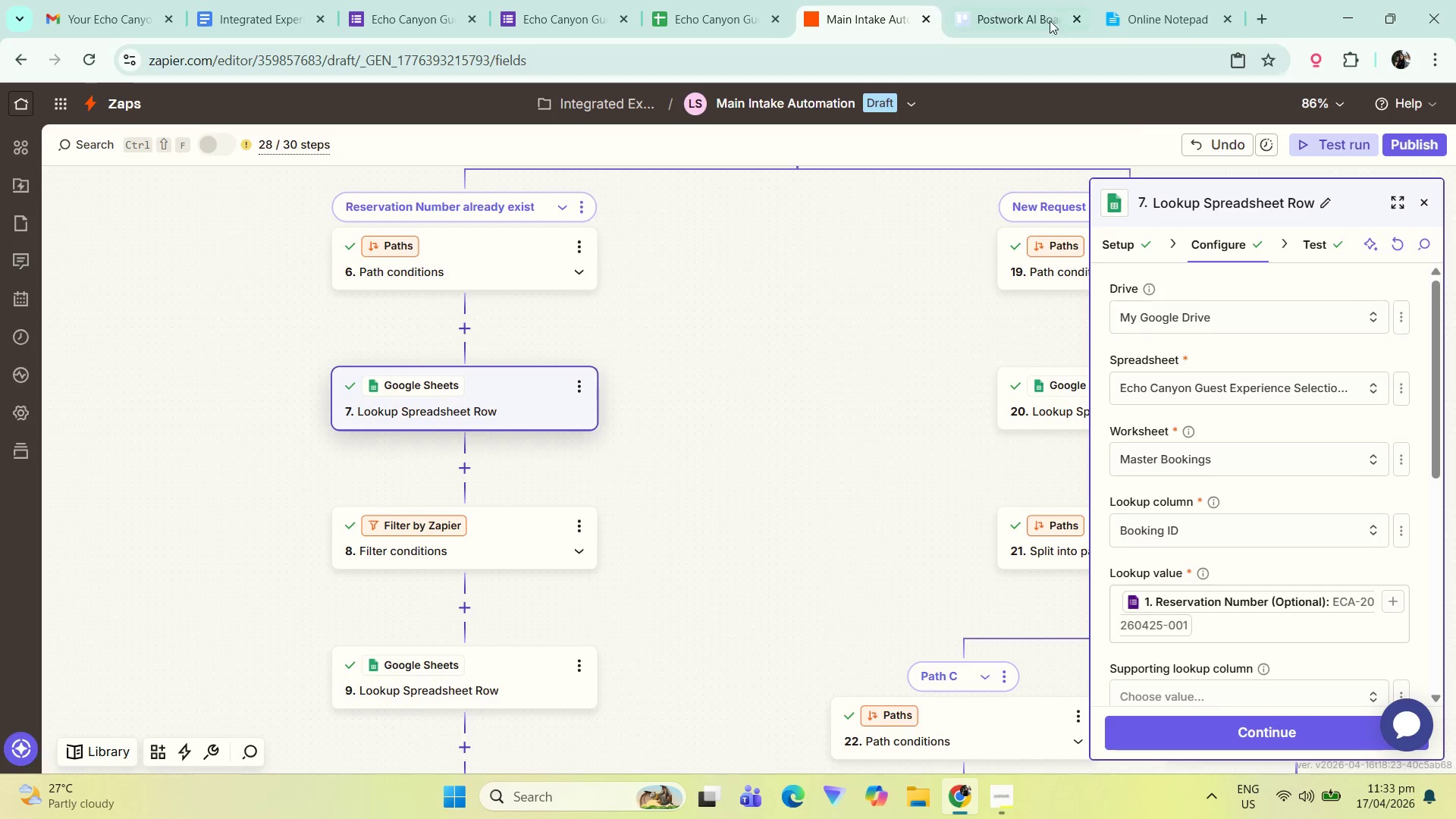 
left_click([617, 0])
 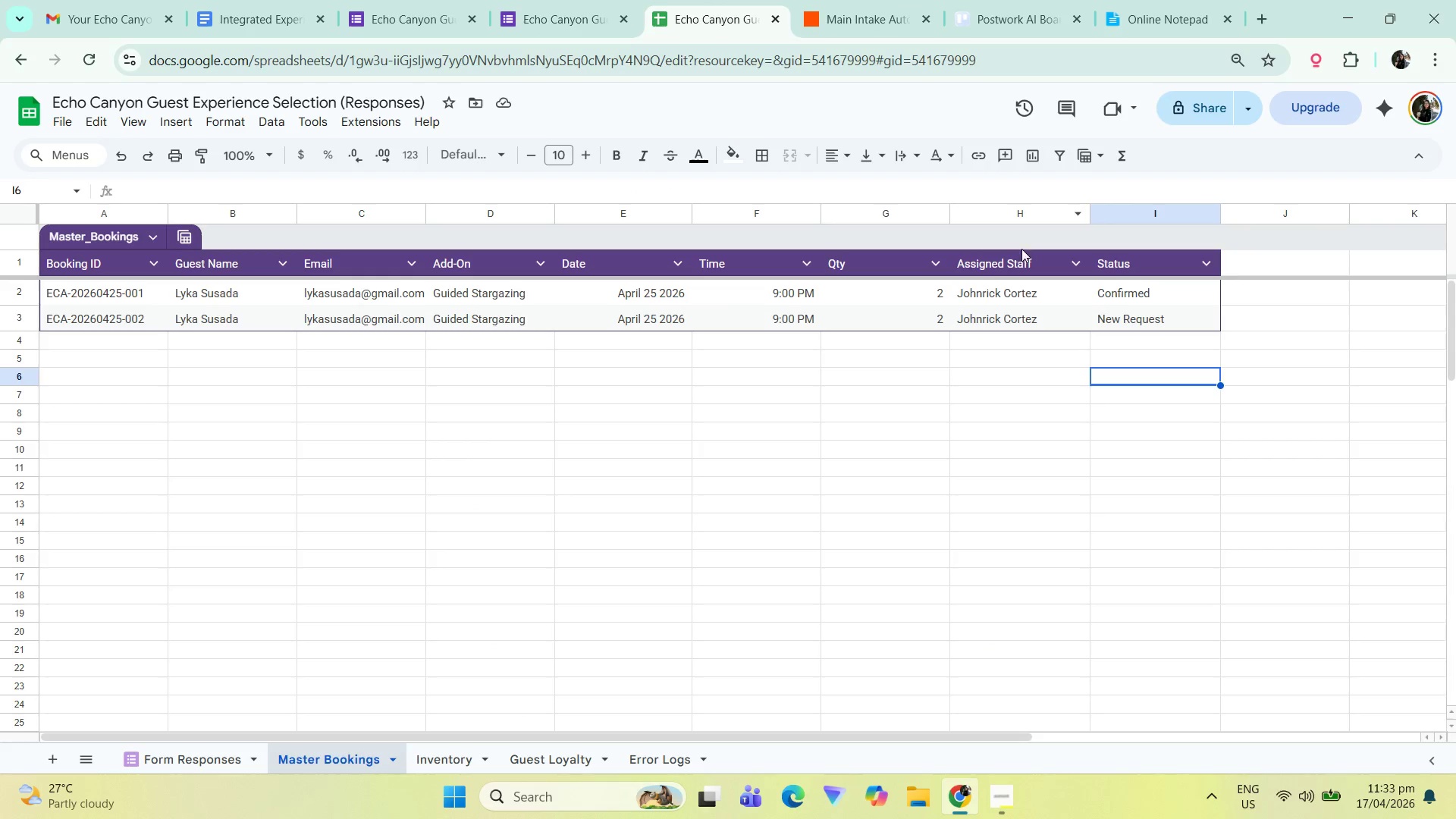 
left_click([1123, 297])
 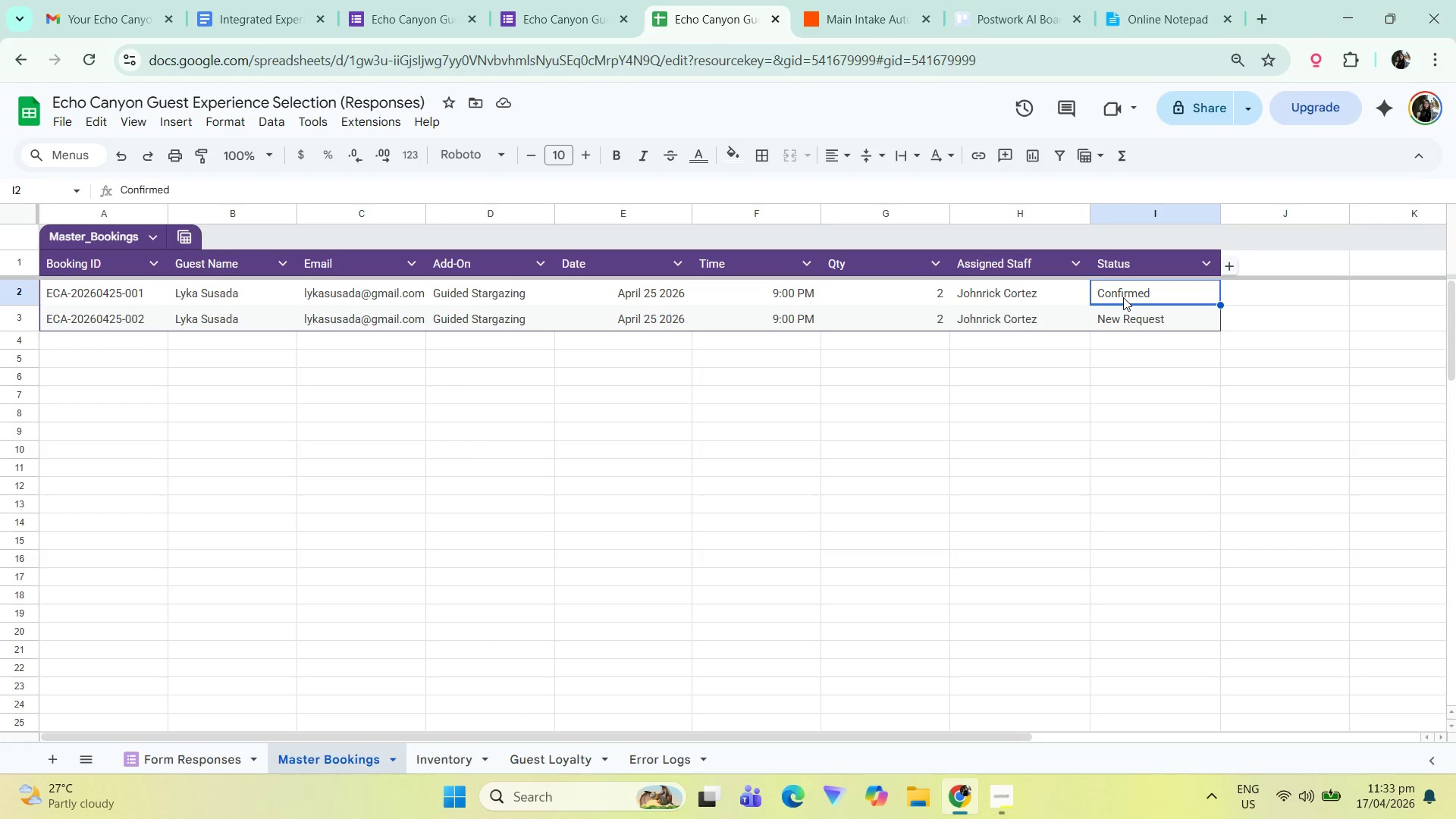 
key(Delete)
 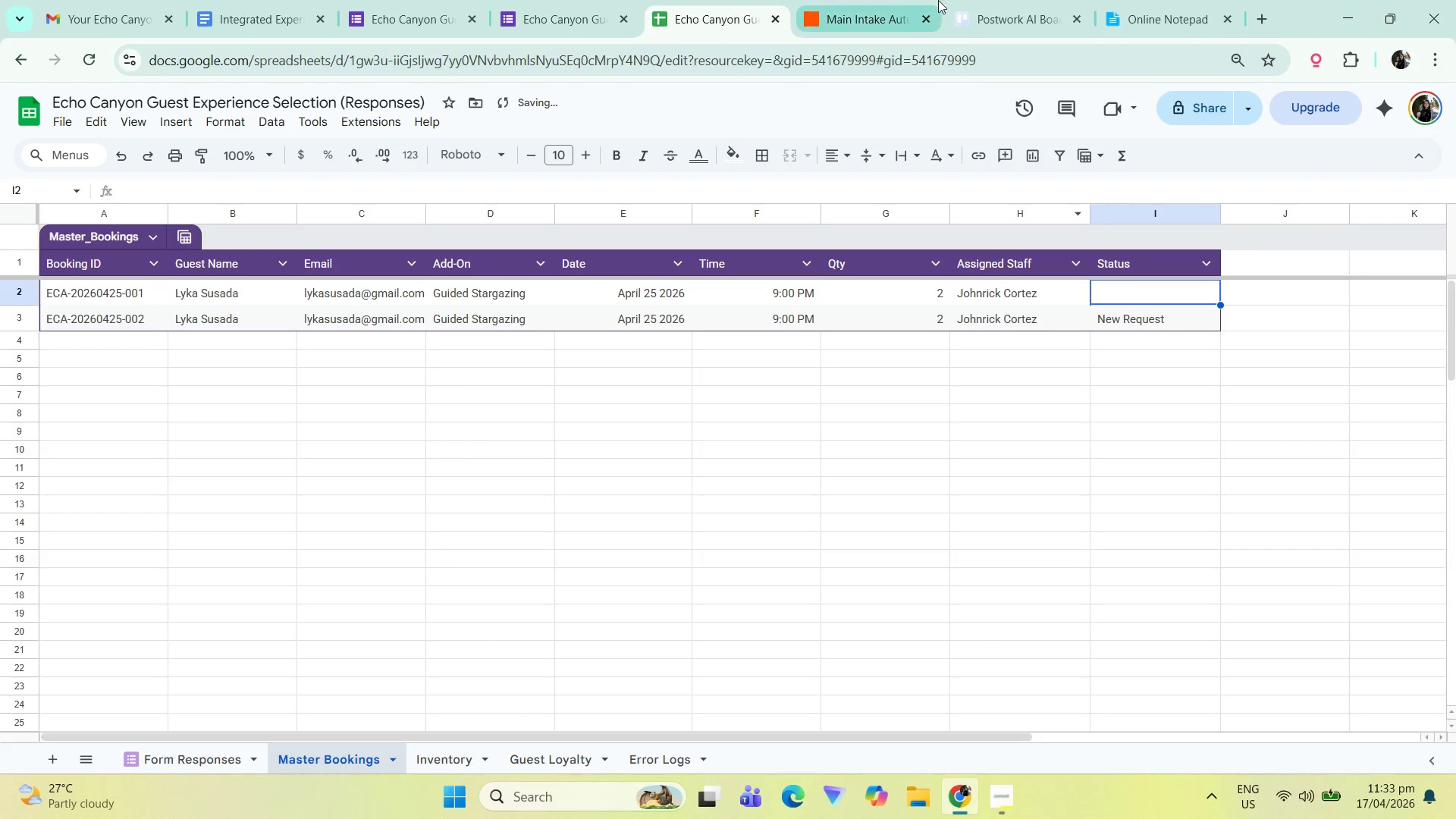 
left_click([839, 3])
 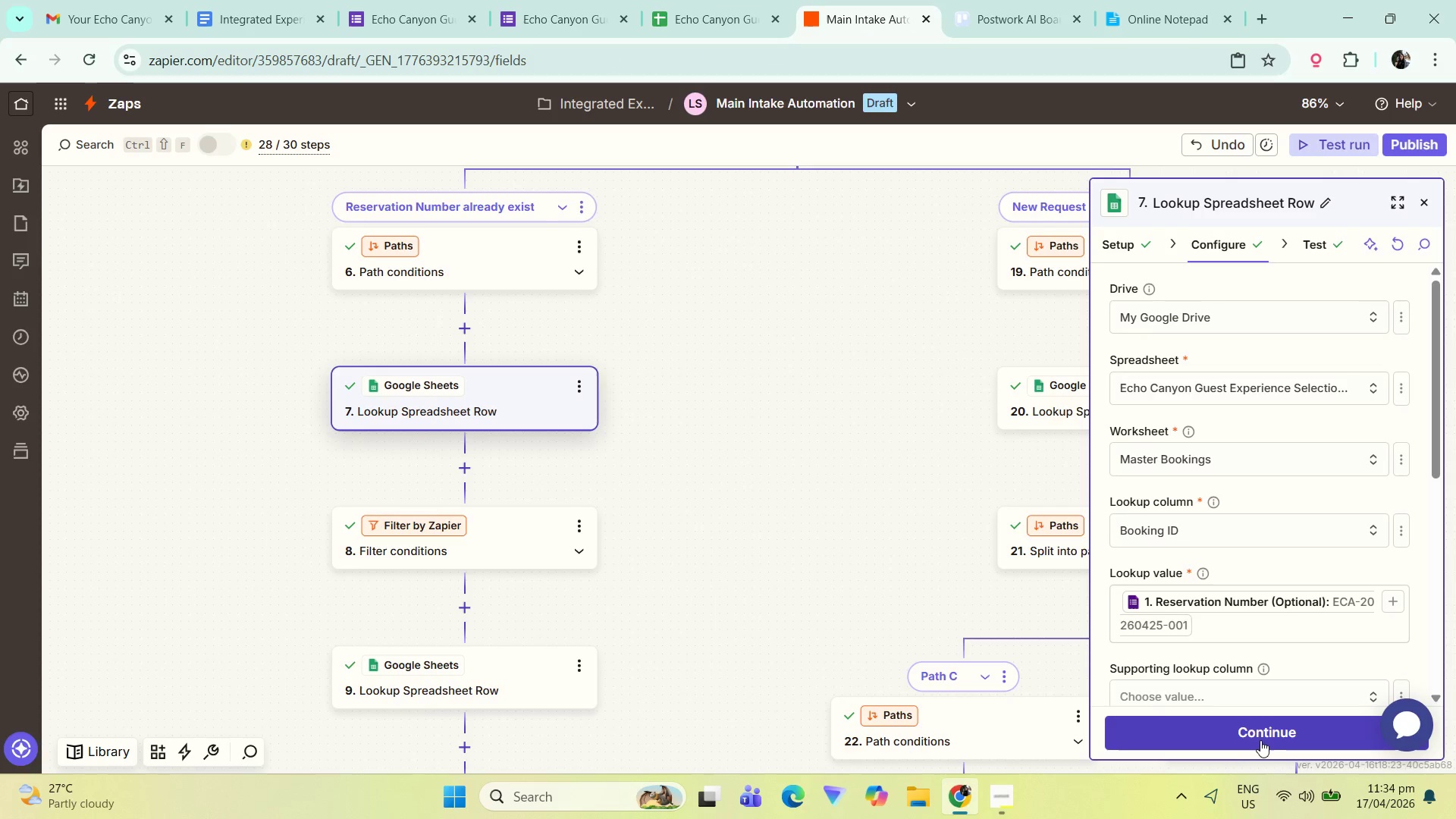 
left_click([1261, 730])
 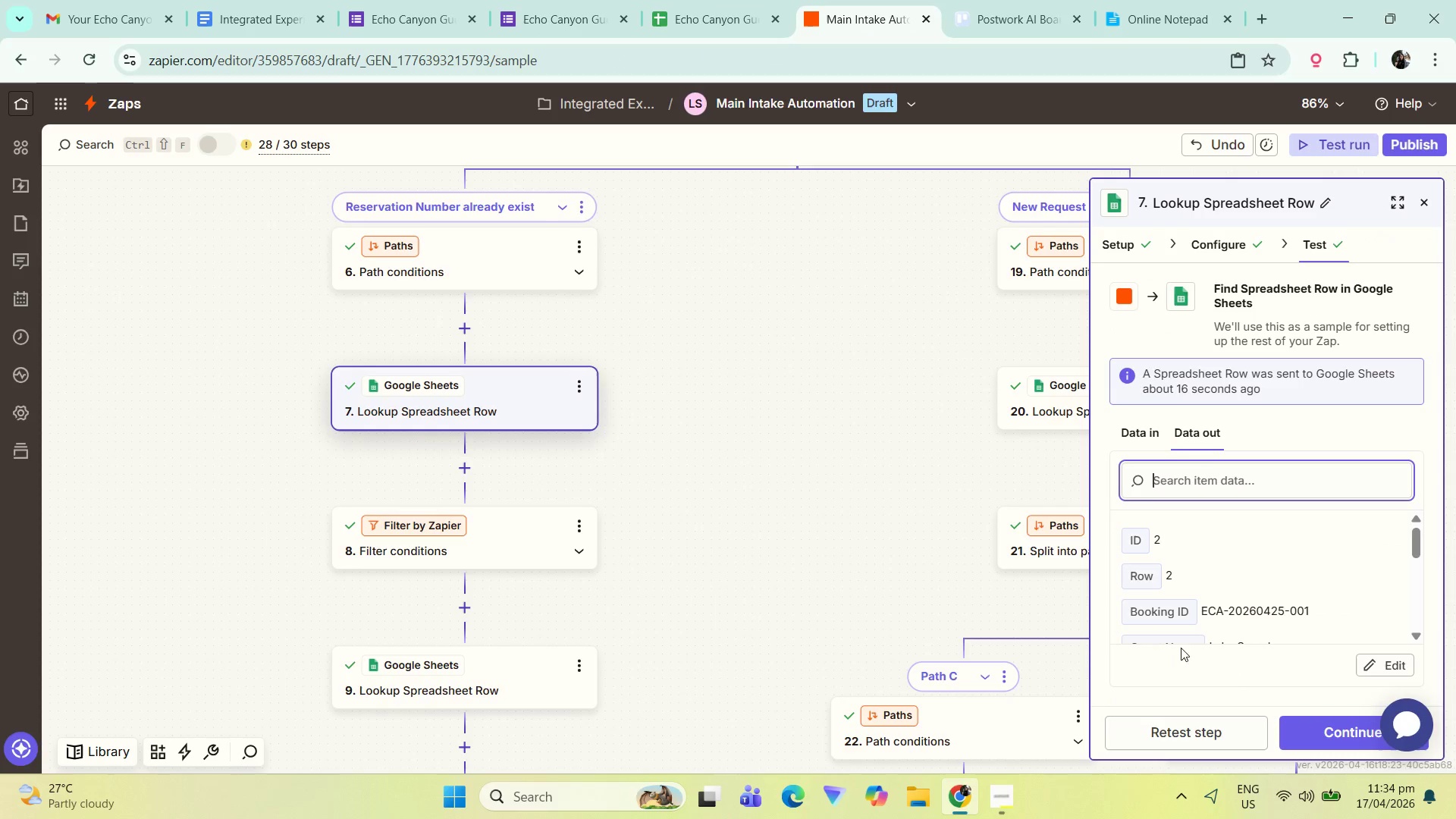 
scroll: coordinate [1234, 692], scroll_direction: down, amount: 1.0
 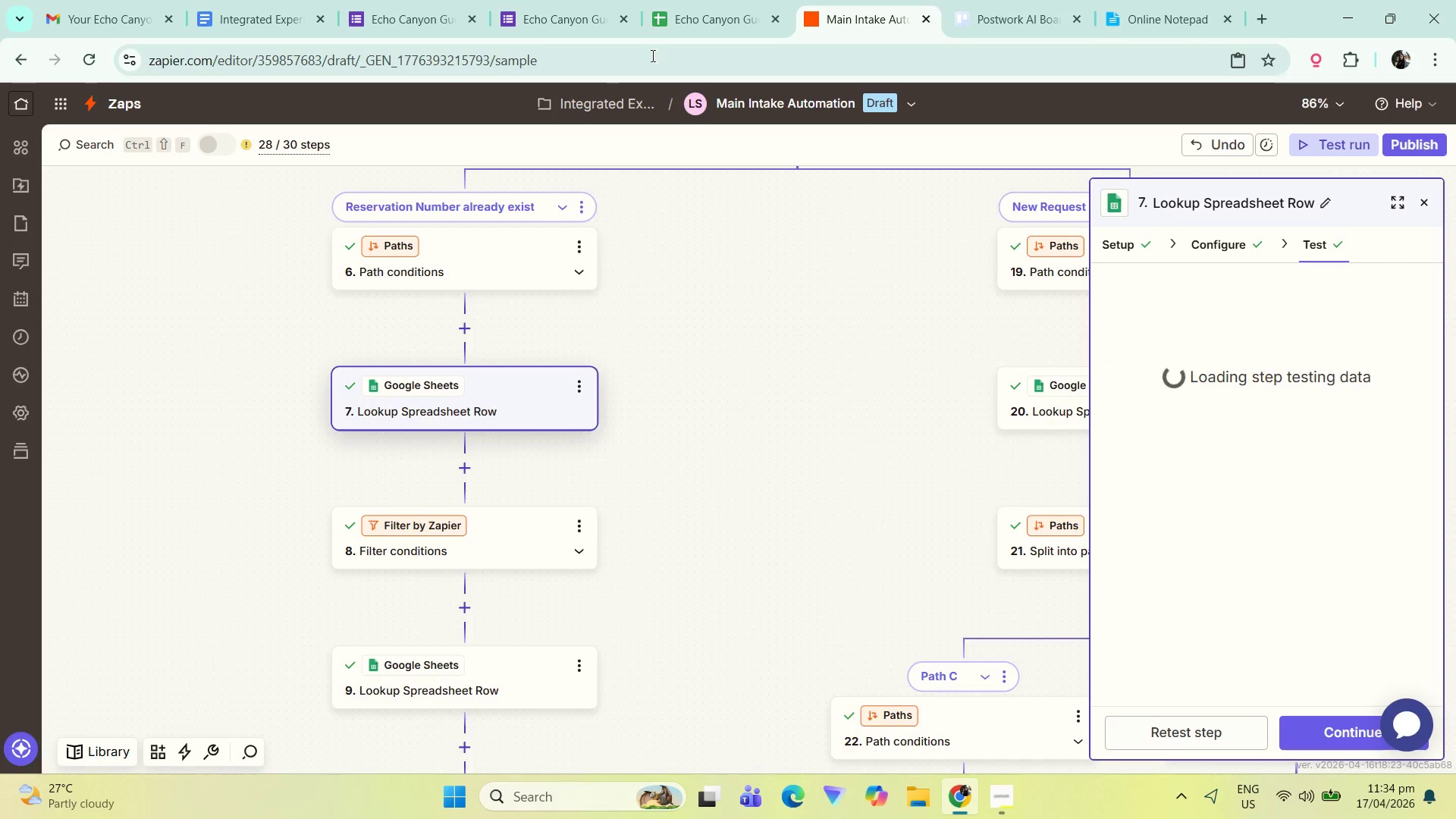 
left_click([710, 0])
 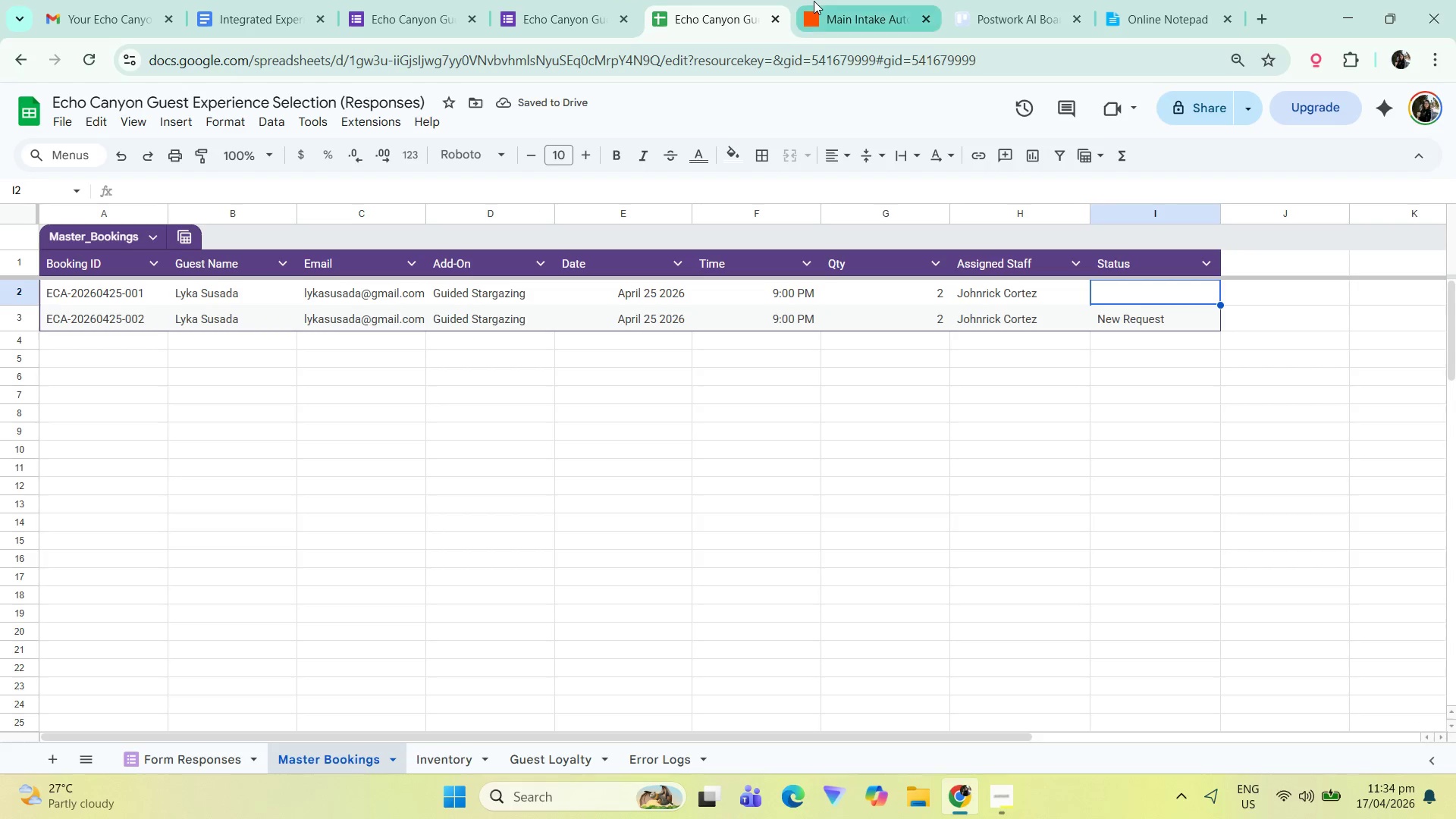 
mouse_move([865, 25])
 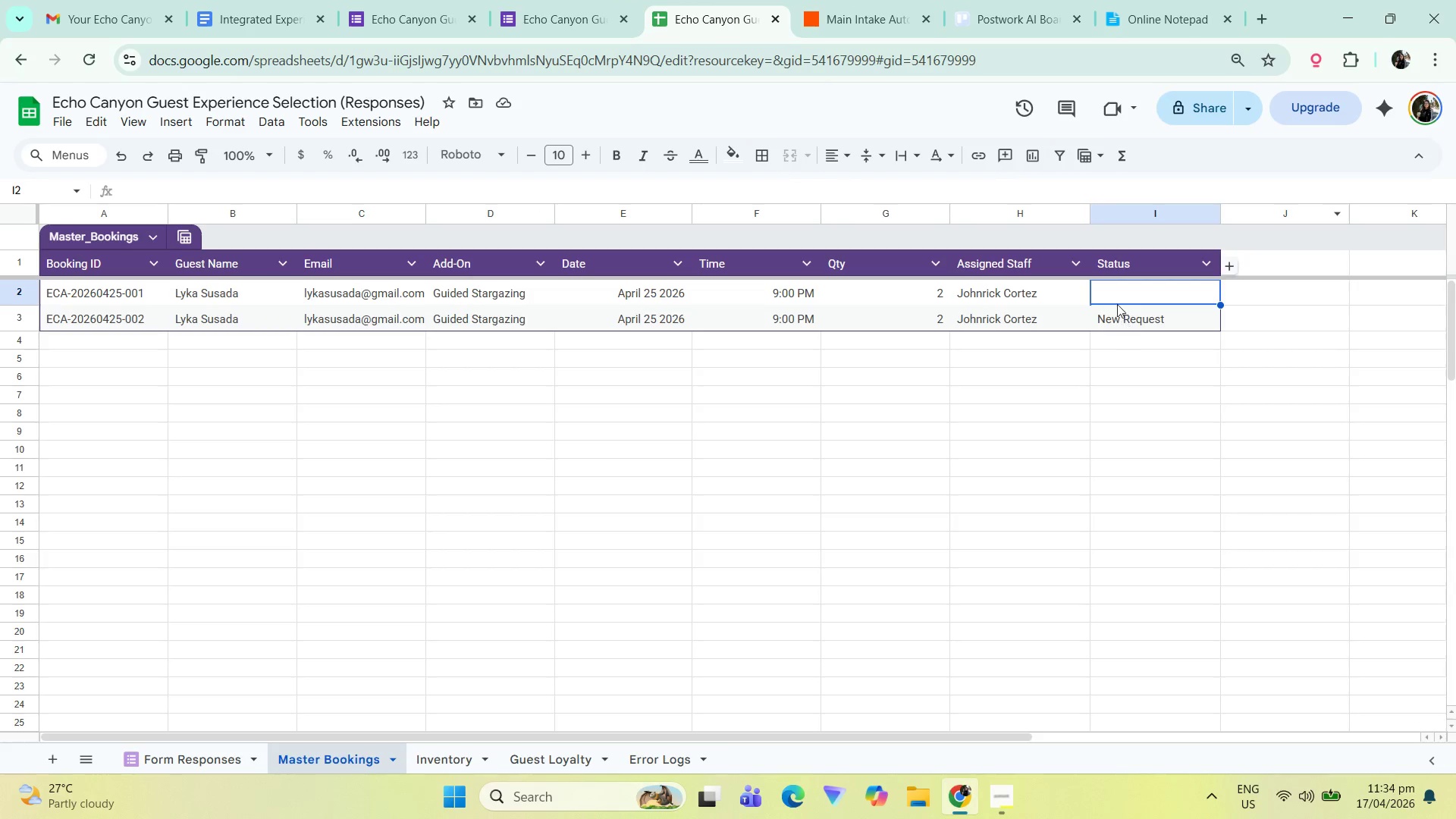 
type(New )
 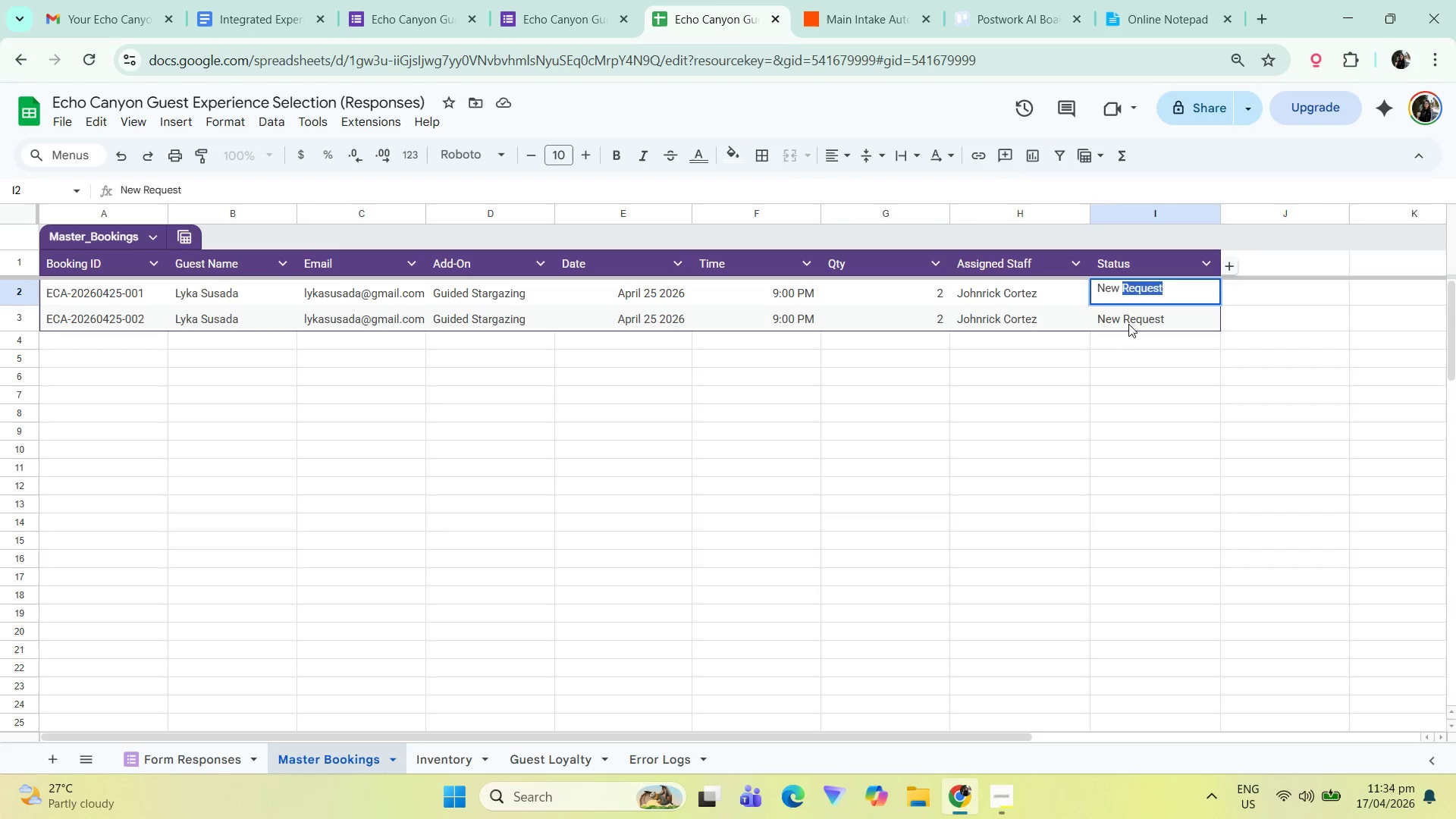 
left_click([1154, 400])
 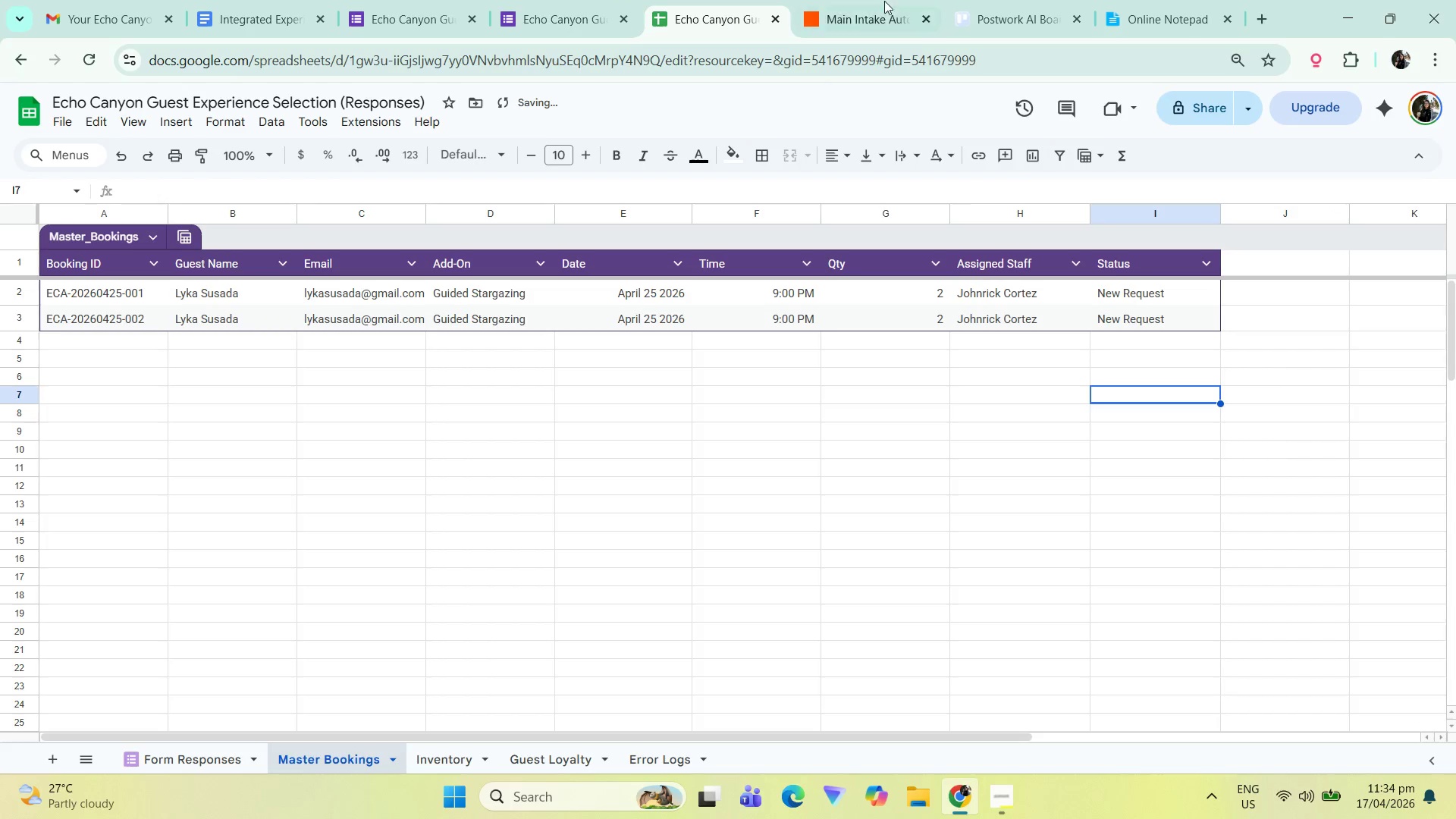 
left_click([861, 0])
 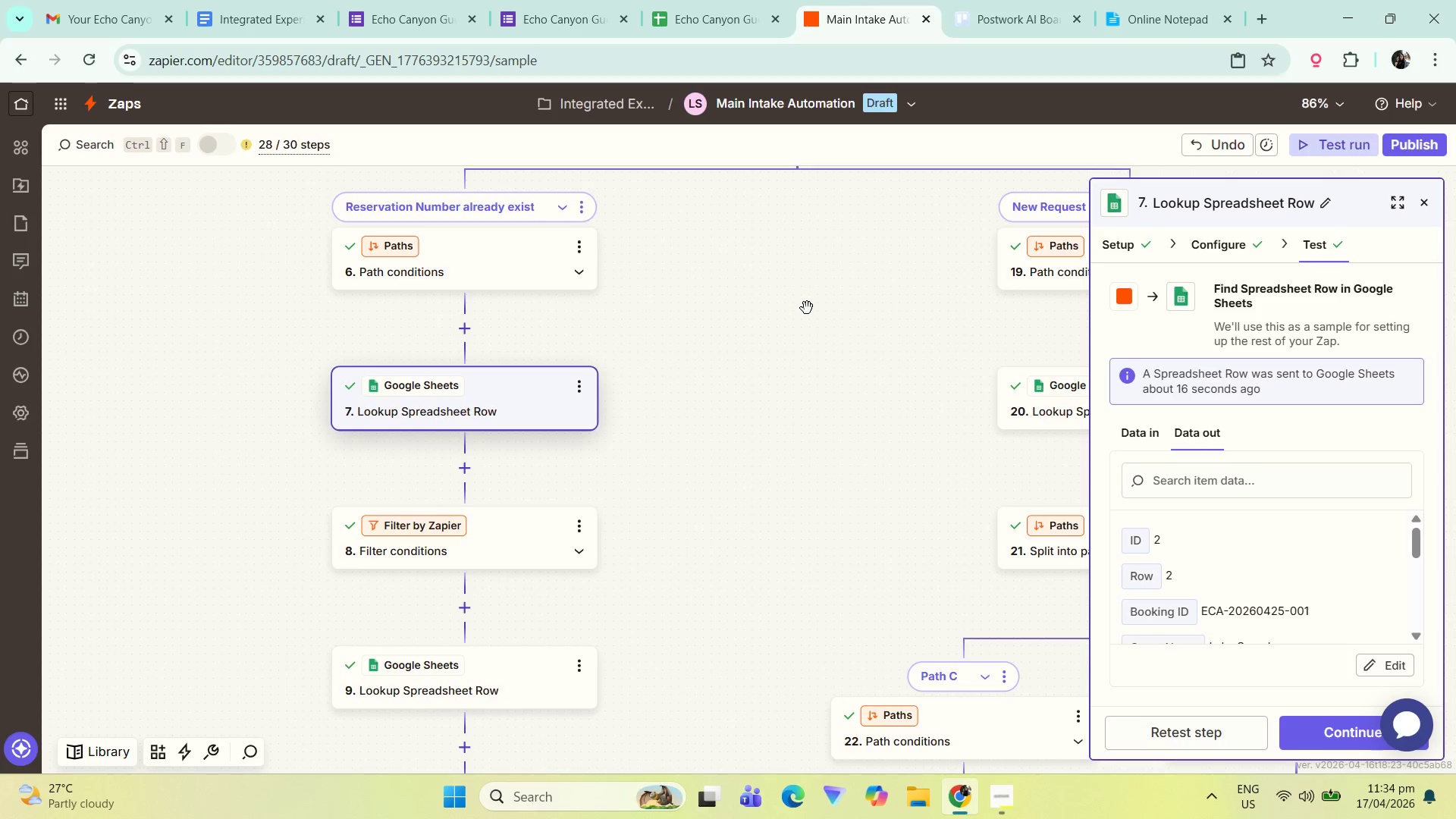 
wait(11.08)
 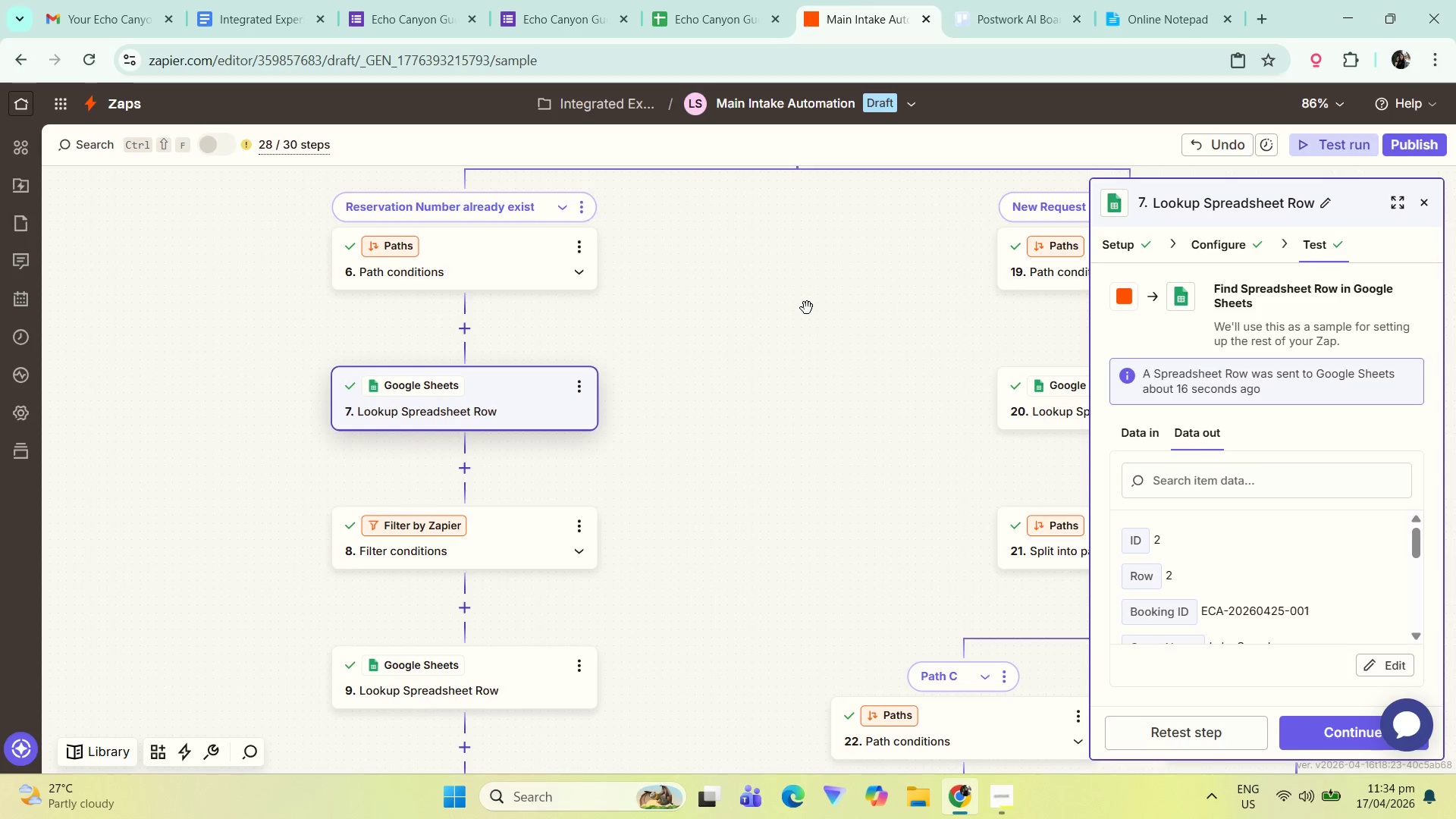 
left_click([491, 530])
 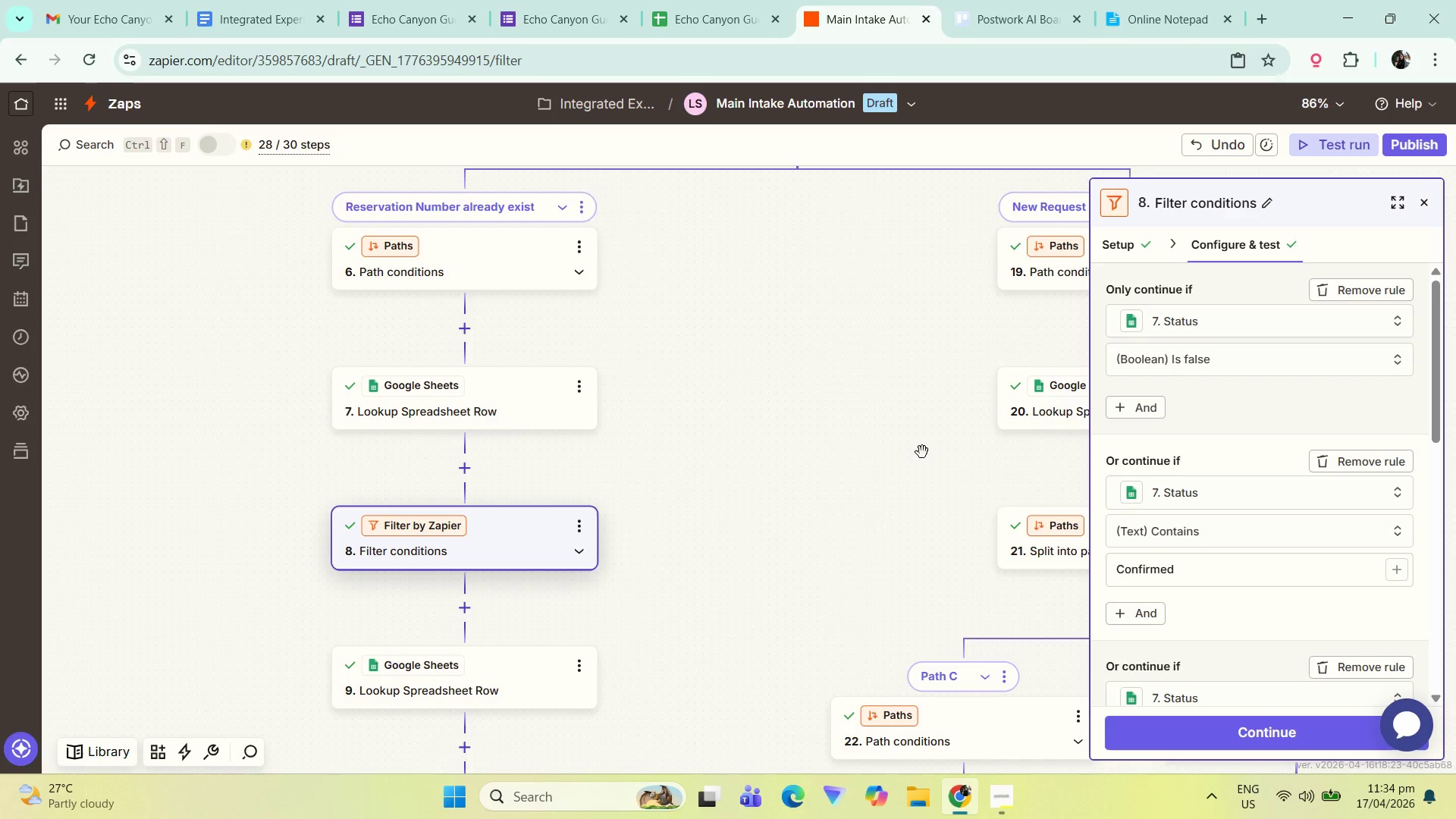 
left_click([506, 395])
 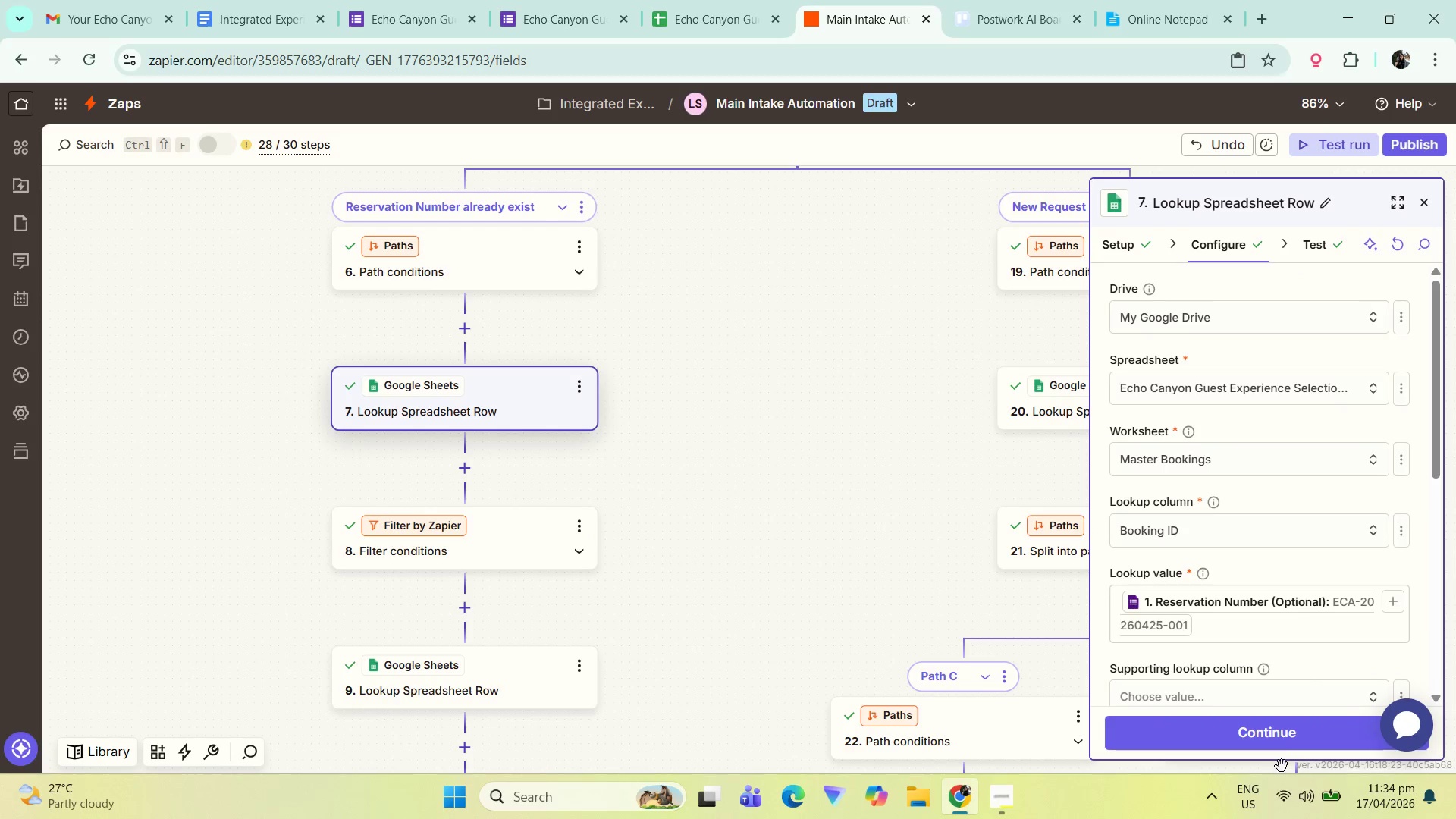 
left_click([1285, 736])
 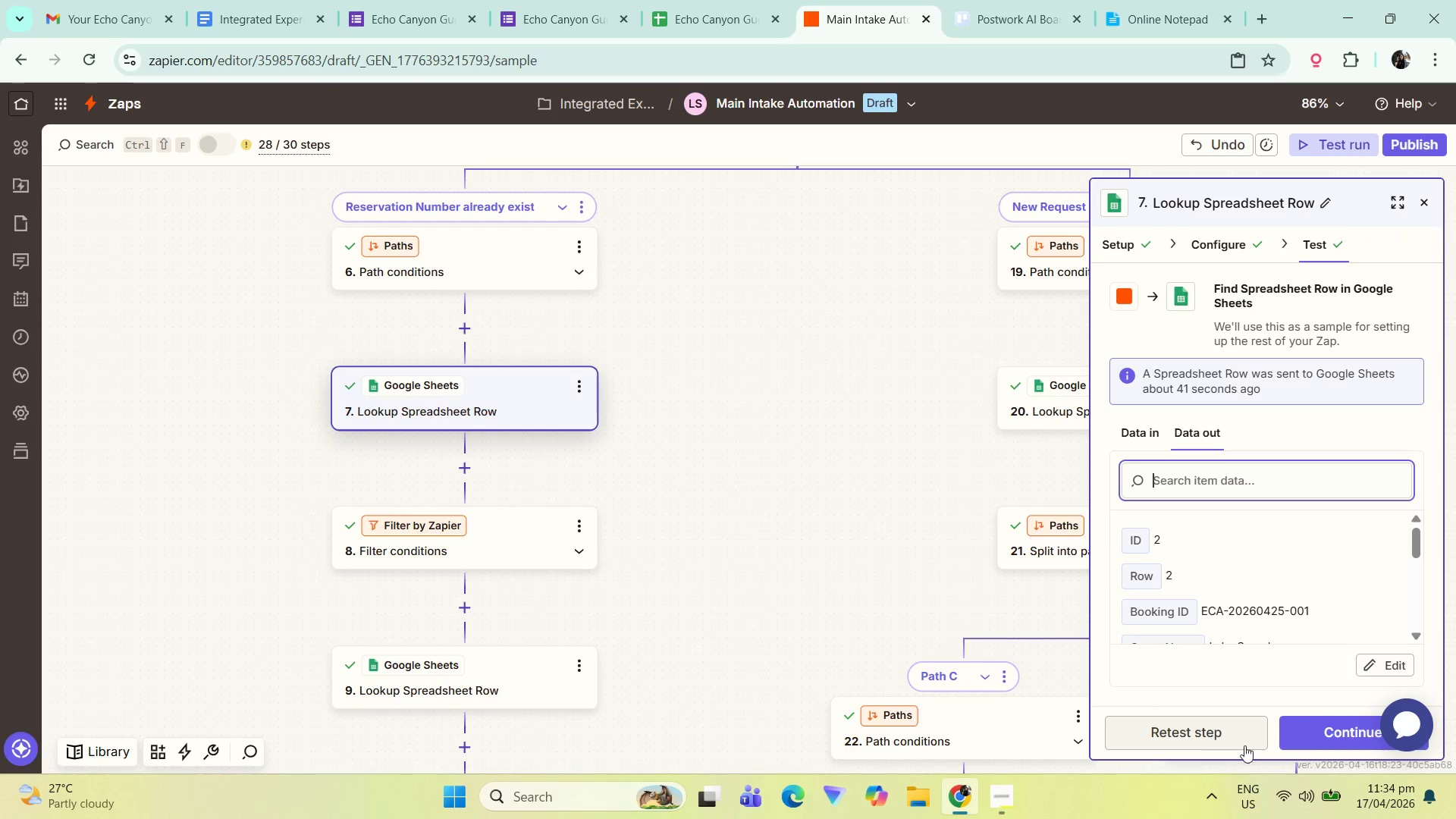 
left_click([1215, 742])
 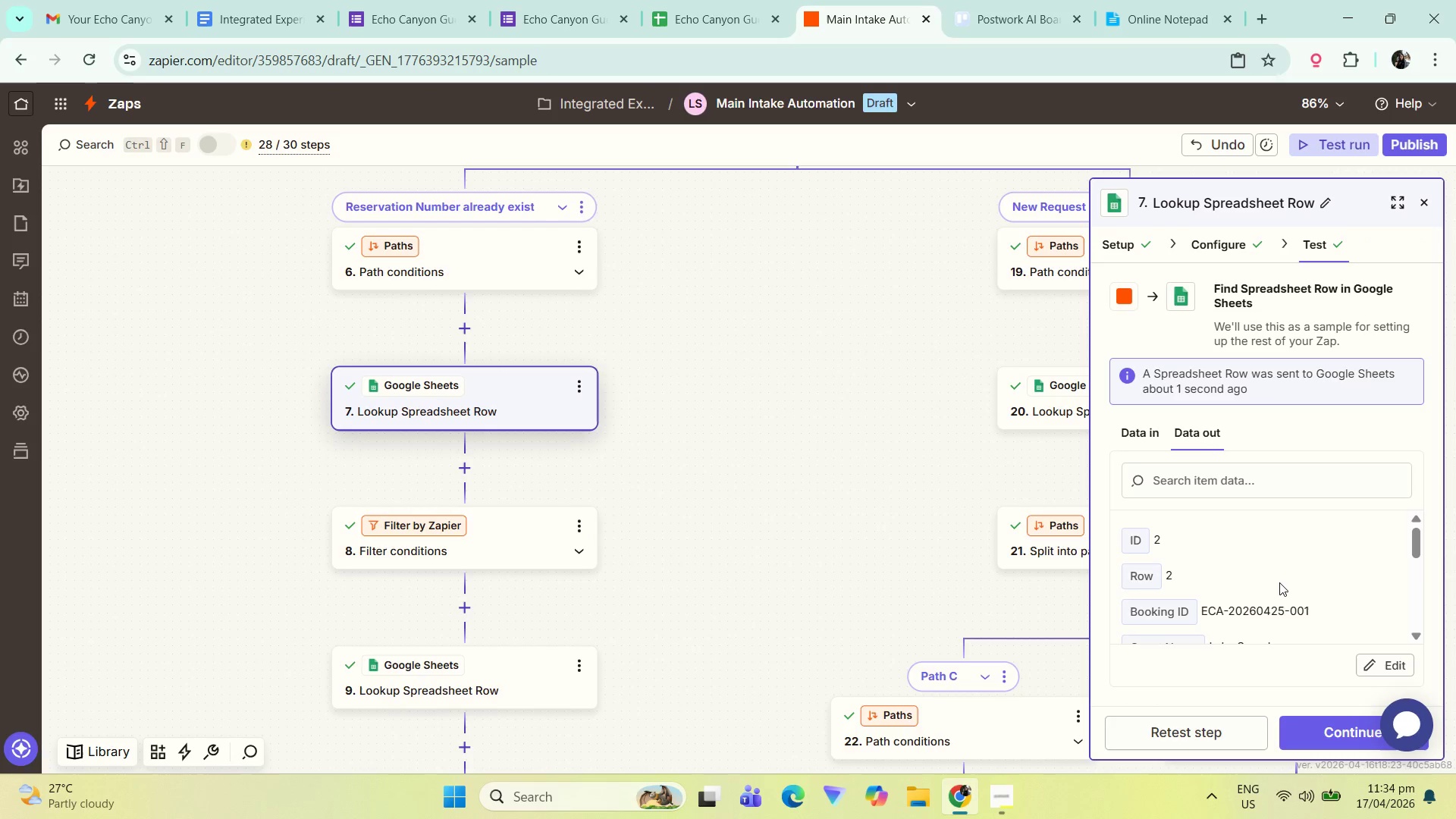 
scroll: coordinate [1281, 574], scroll_direction: down, amount: 10.0
 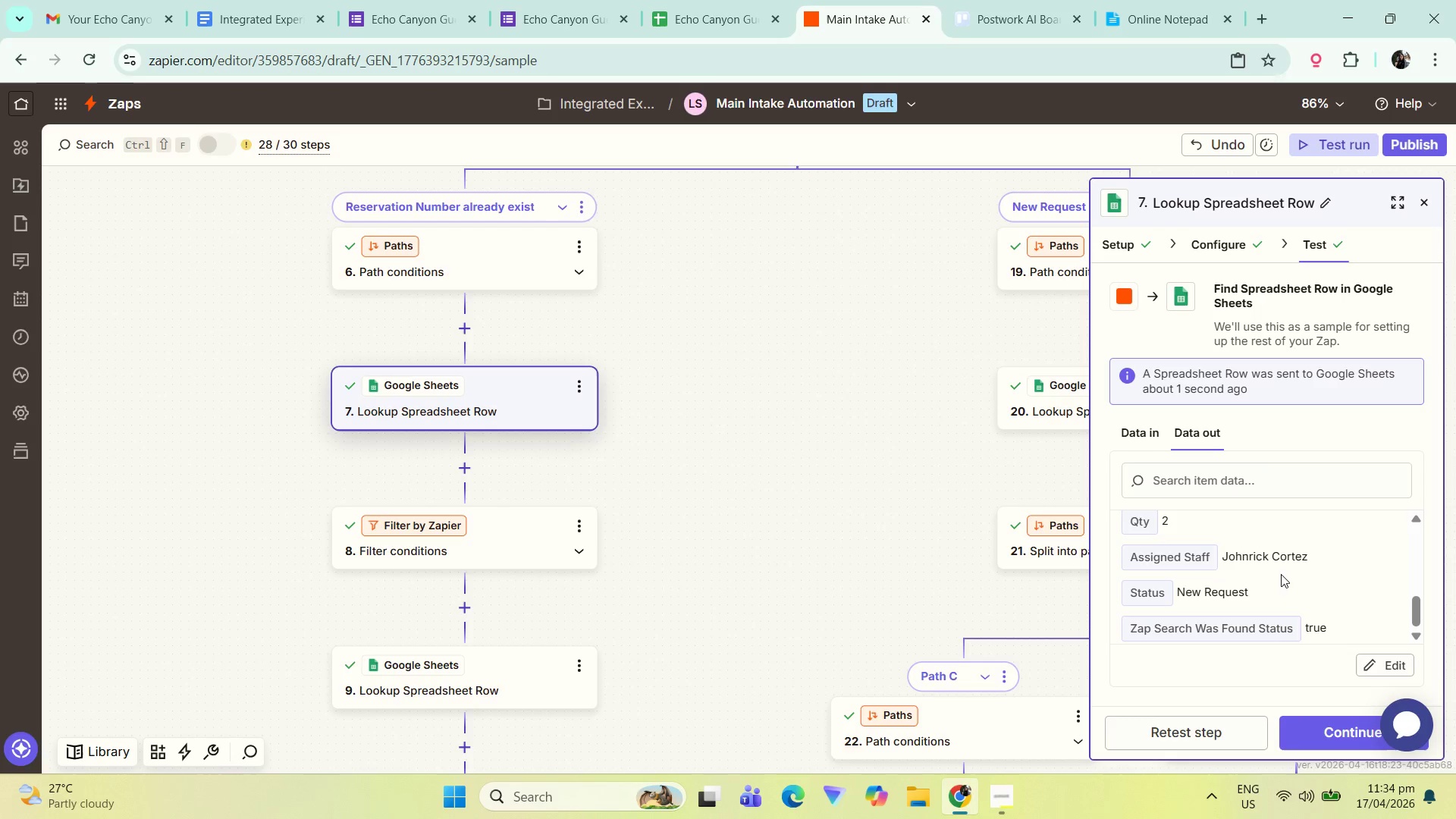 
left_click([1358, 739])
 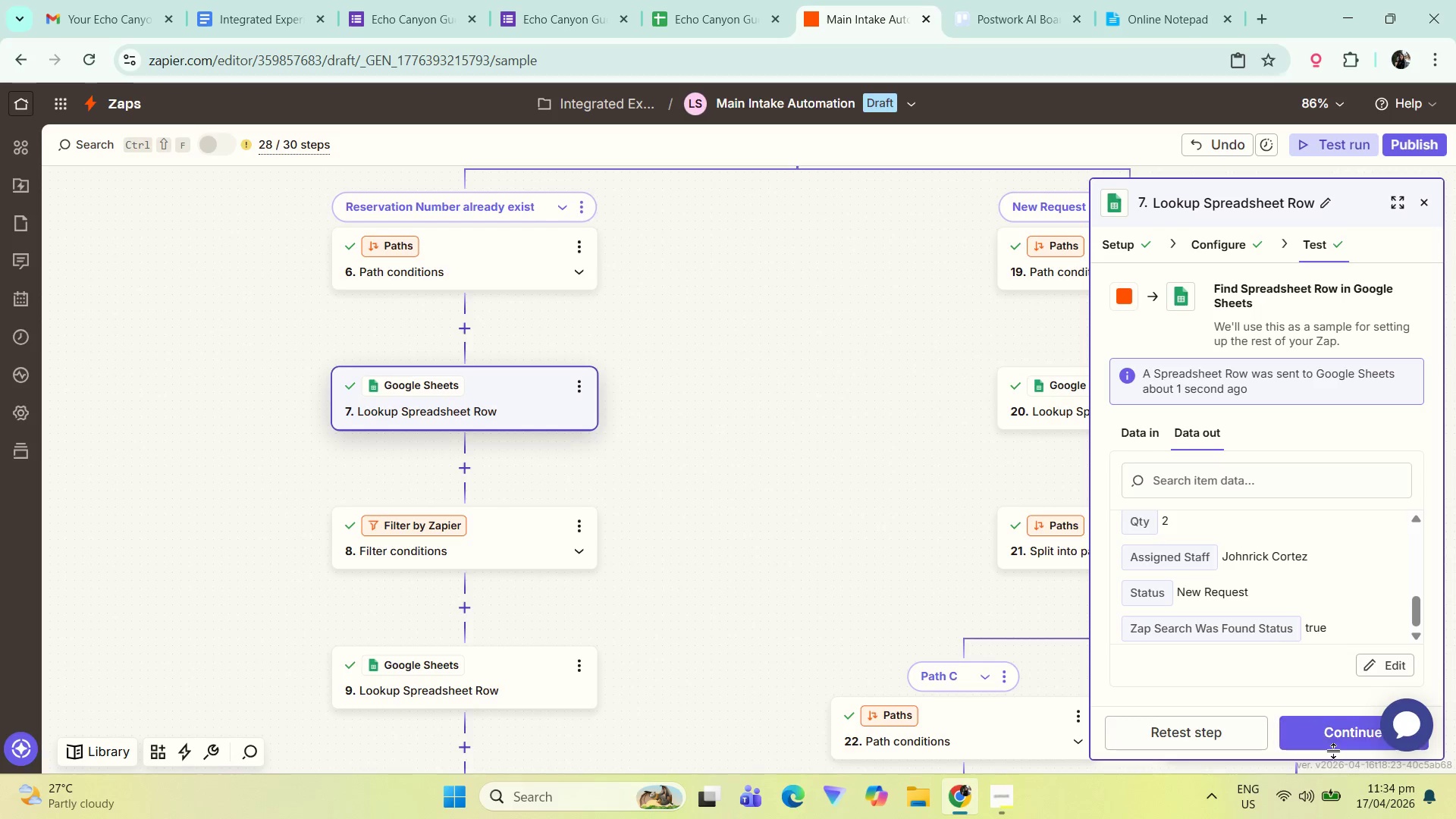 
left_click([1330, 737])
 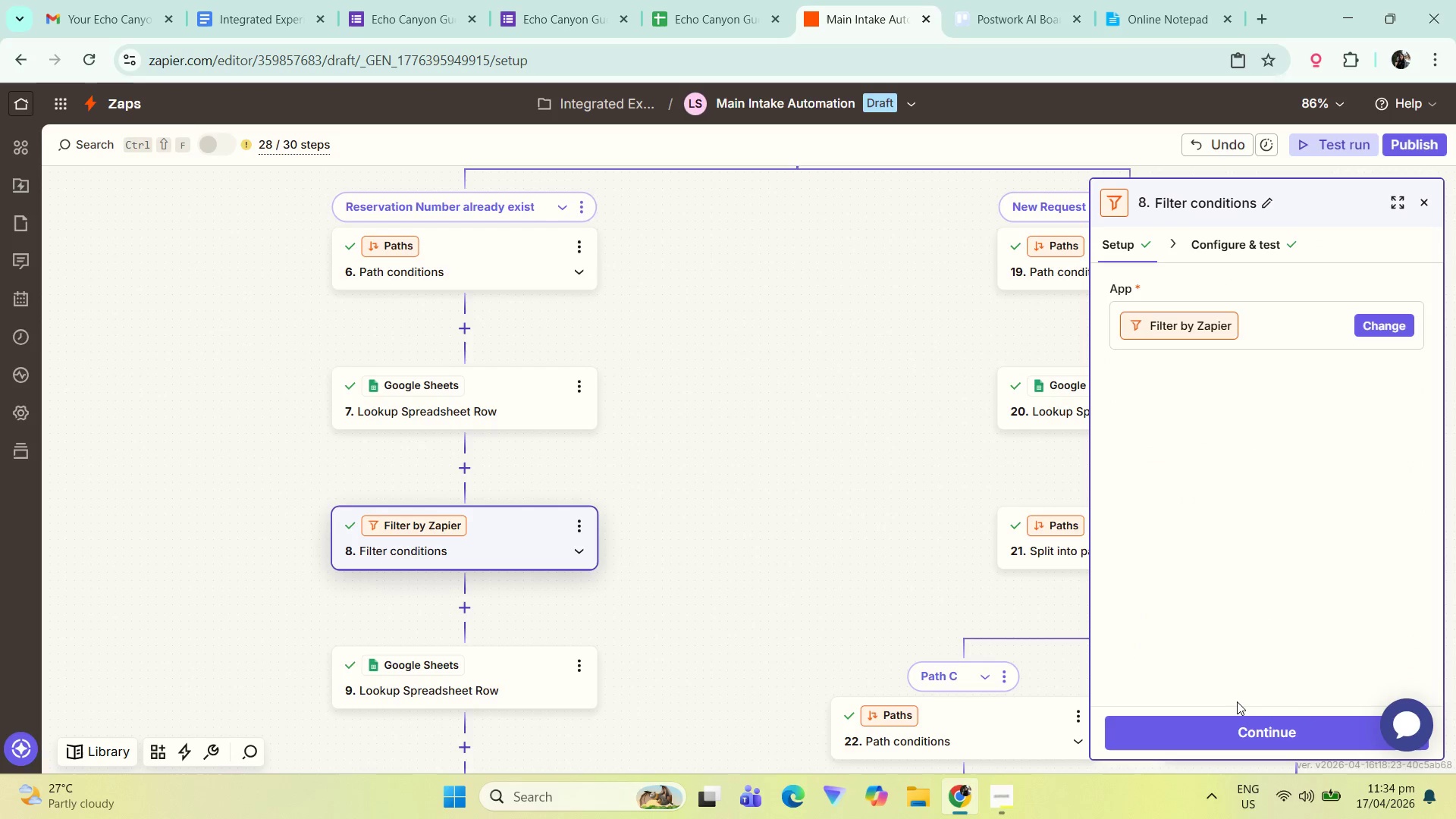 
double_click([1239, 726])
 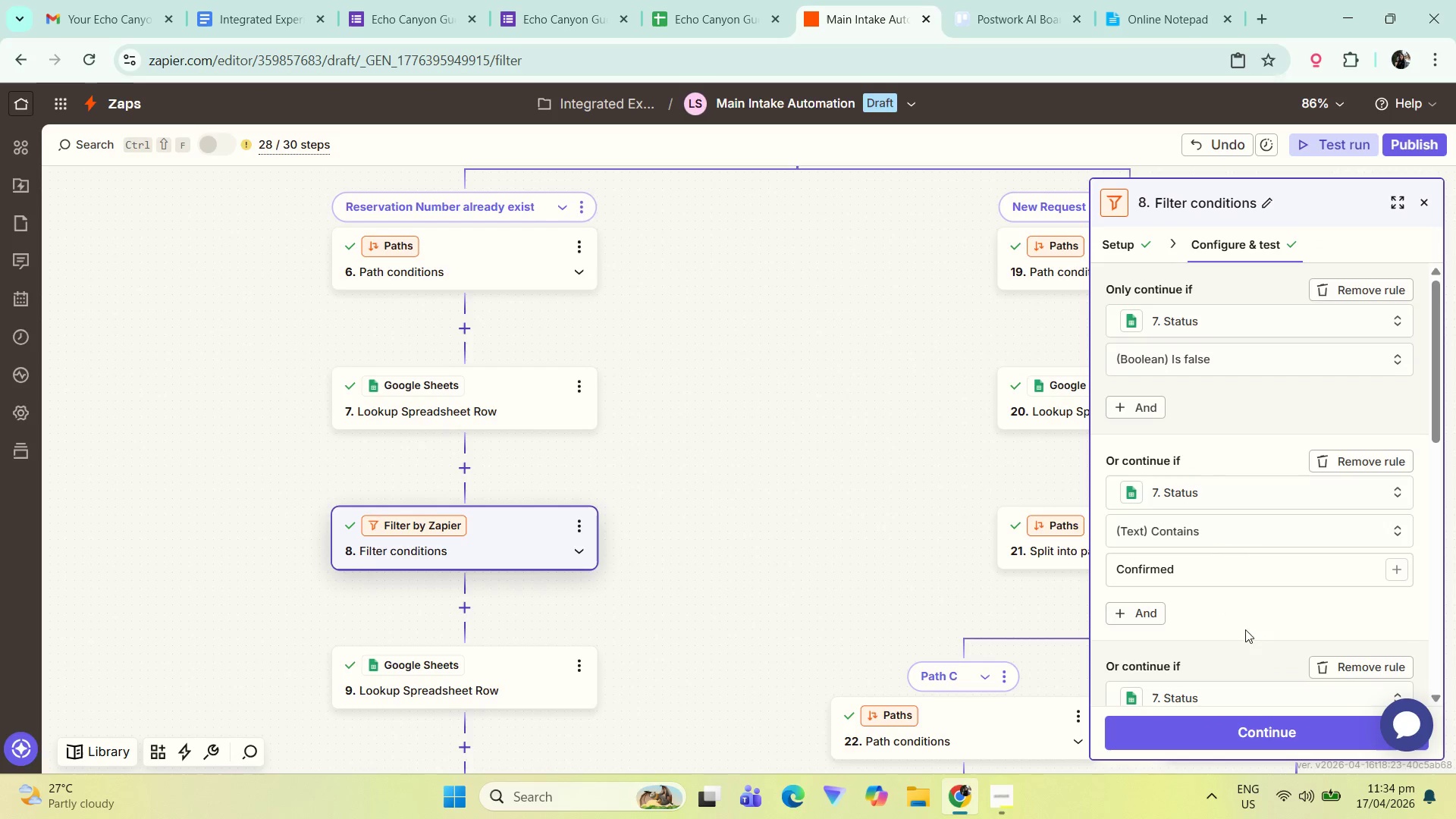 
scroll: coordinate [1310, 565], scroll_direction: down, amount: 21.0
 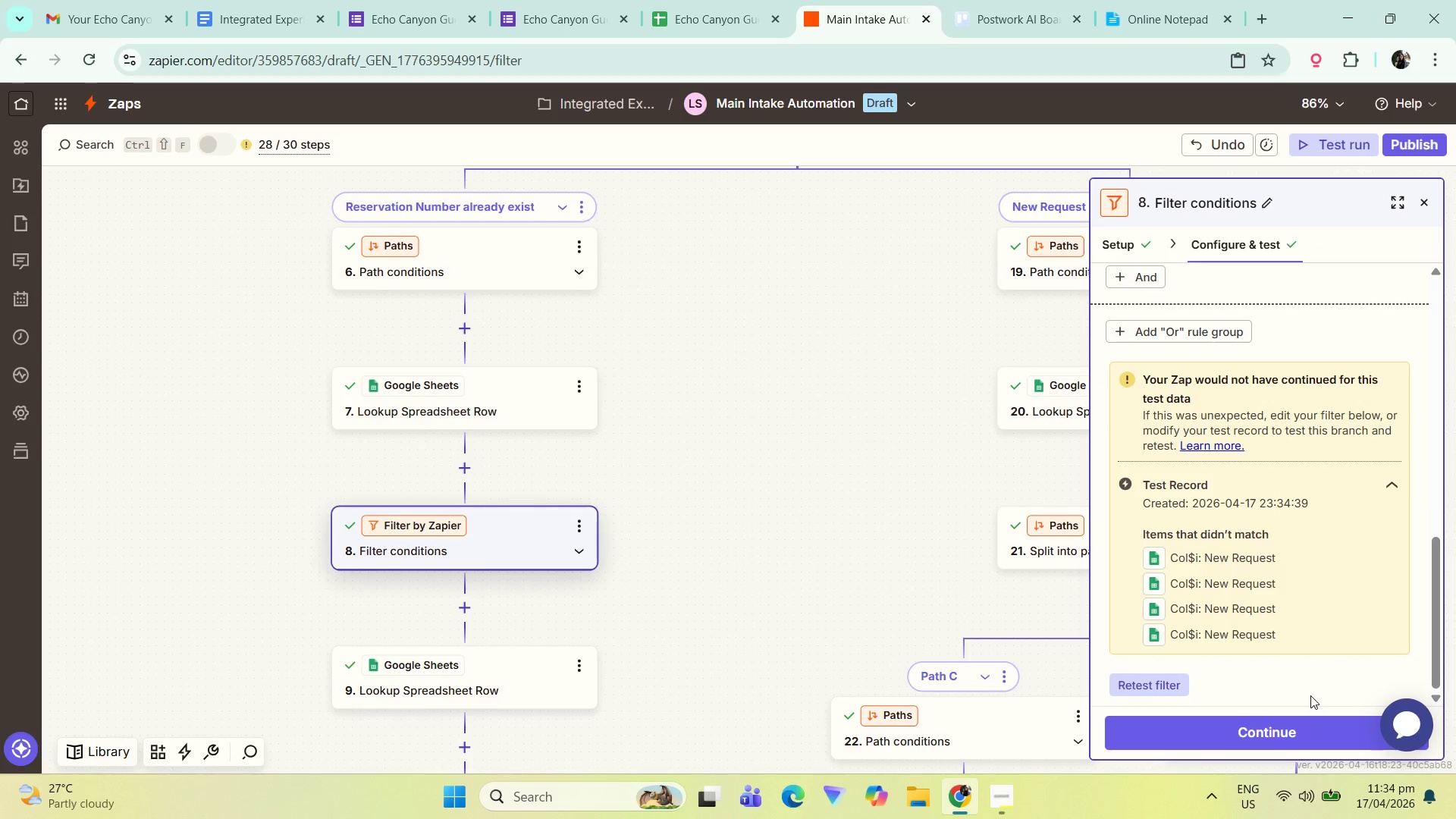 
left_click([1290, 720])
 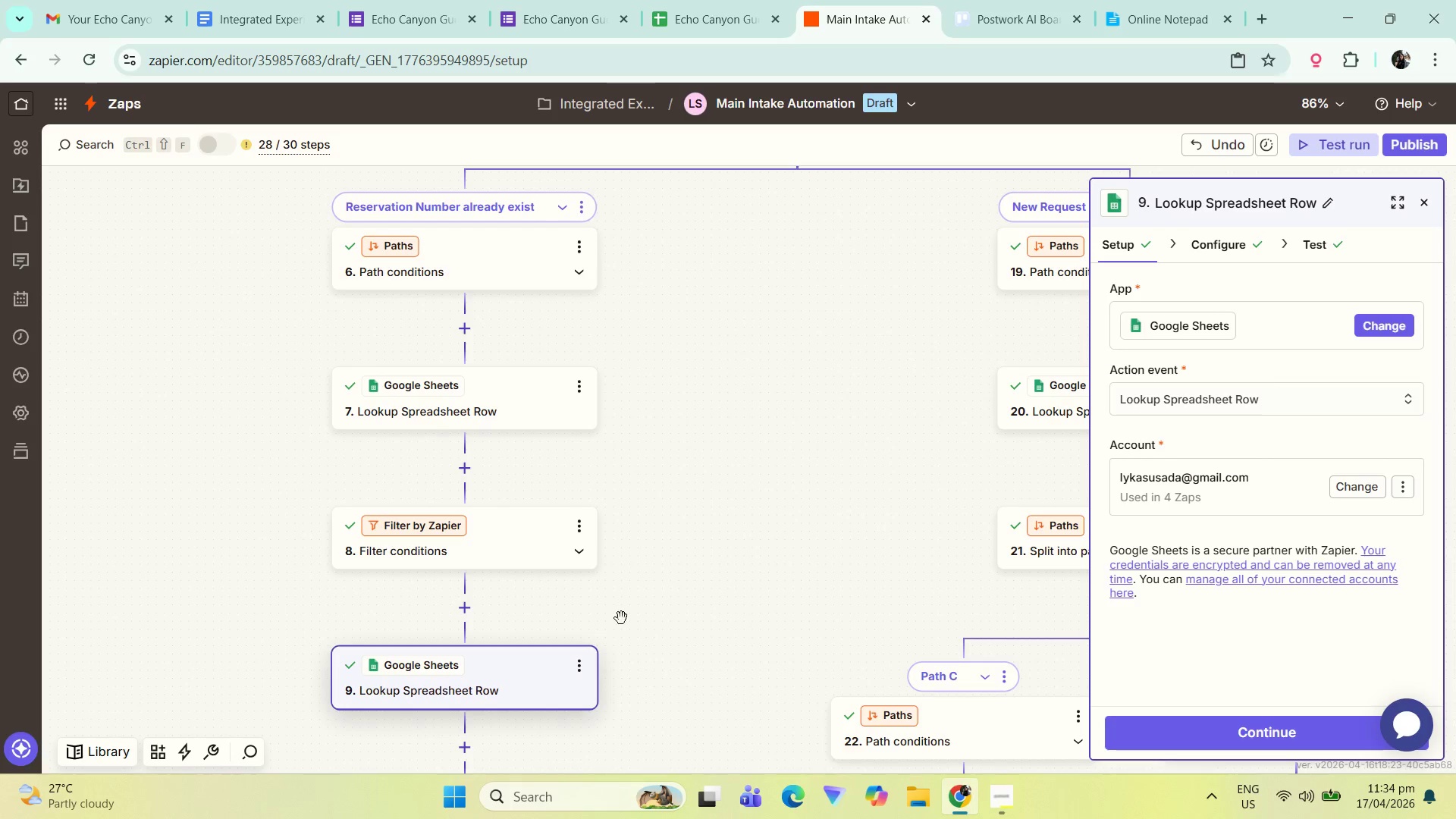 
left_click([532, 547])
 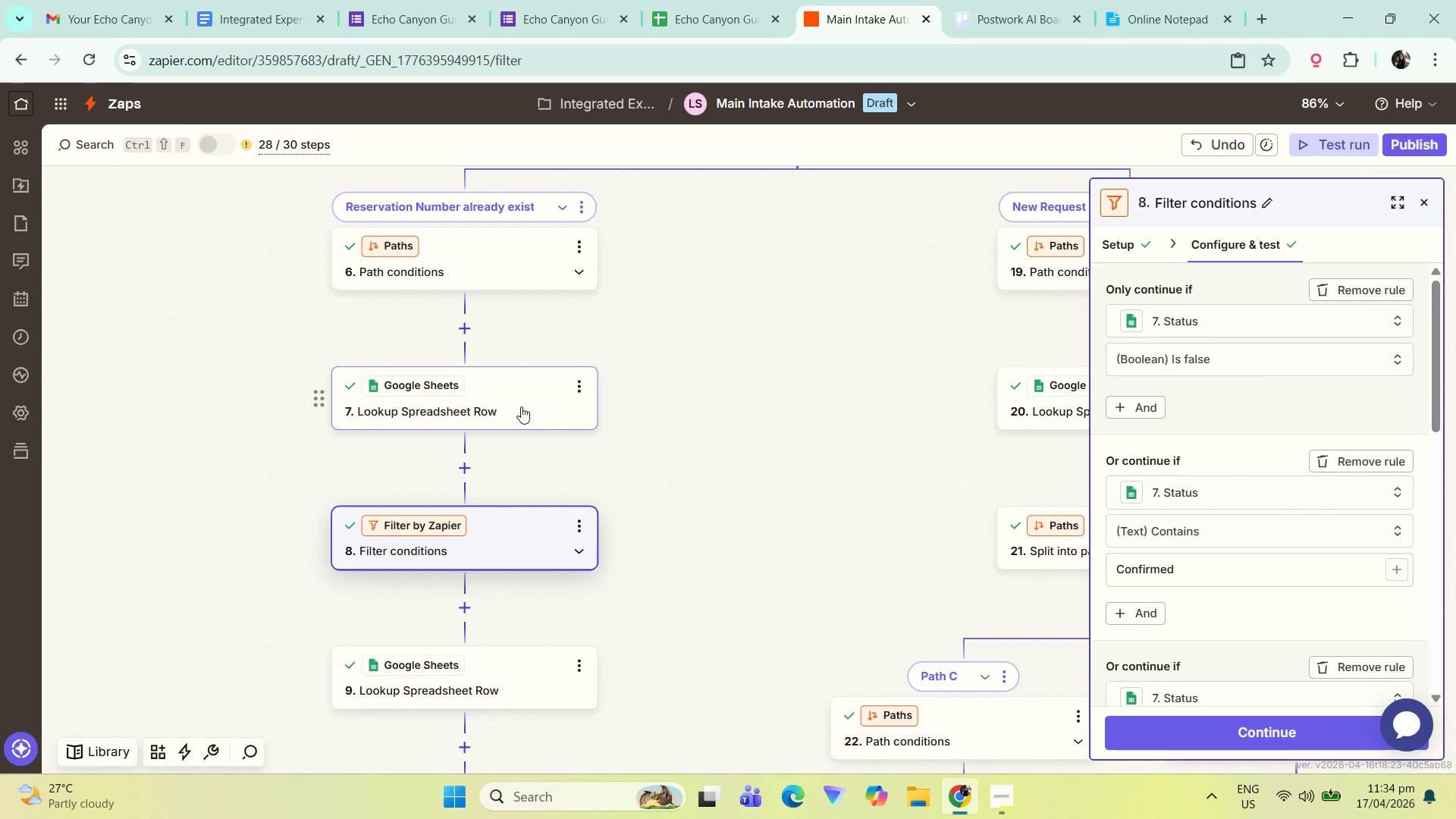 
left_click([521, 406])
 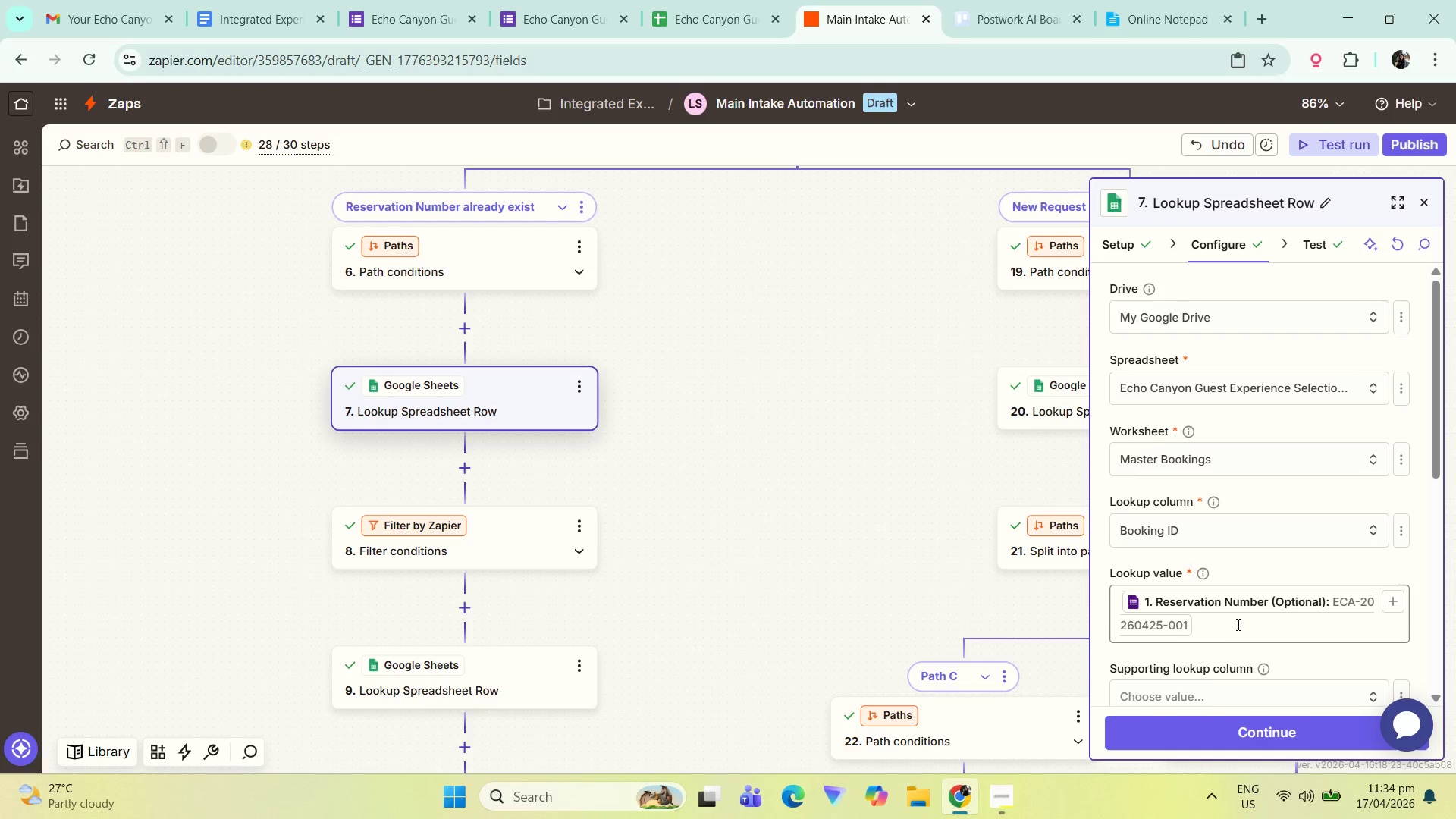 
wait(16.19)
 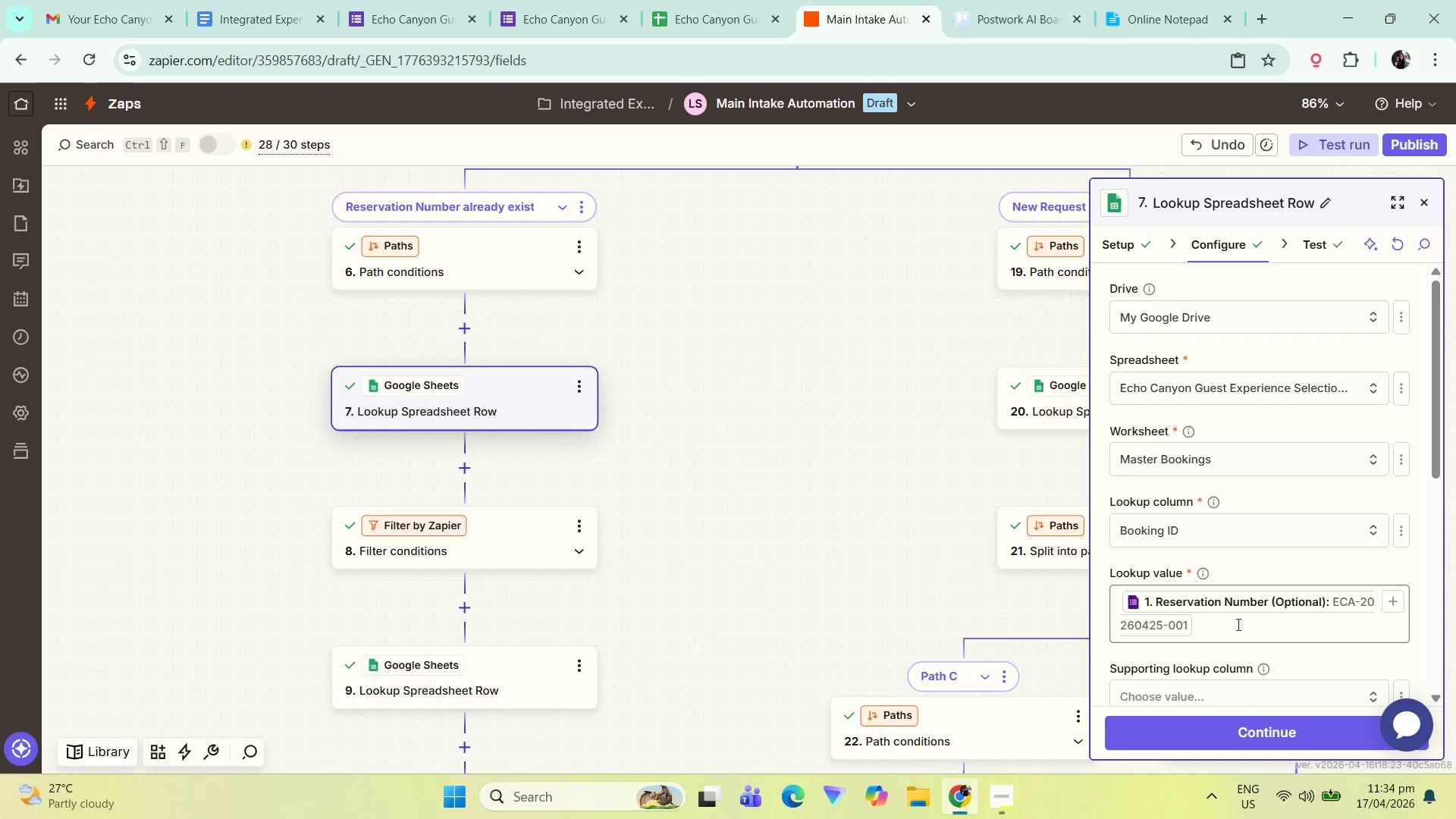 
left_click([674, 2])
 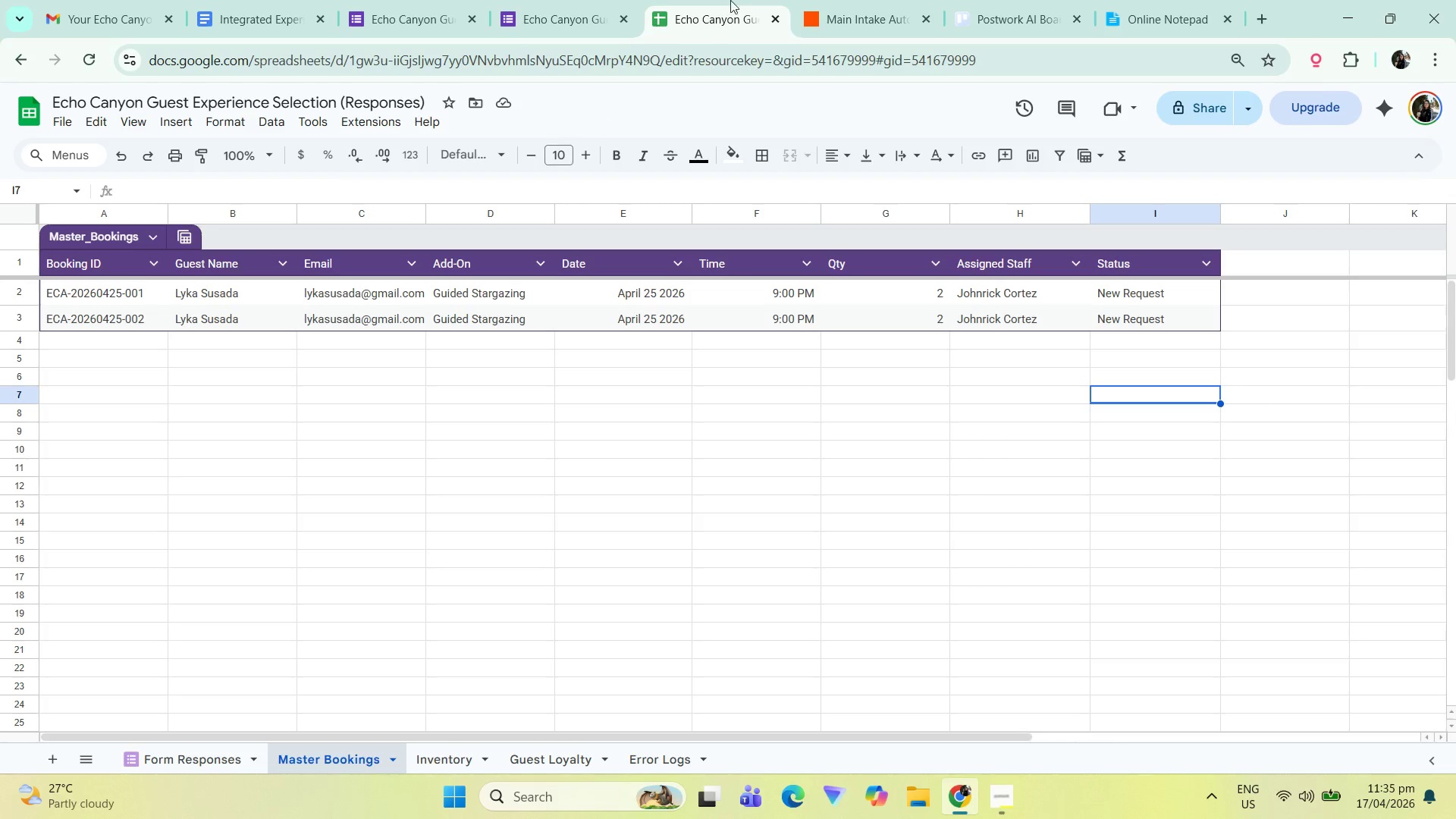 
left_click([855, 0])
 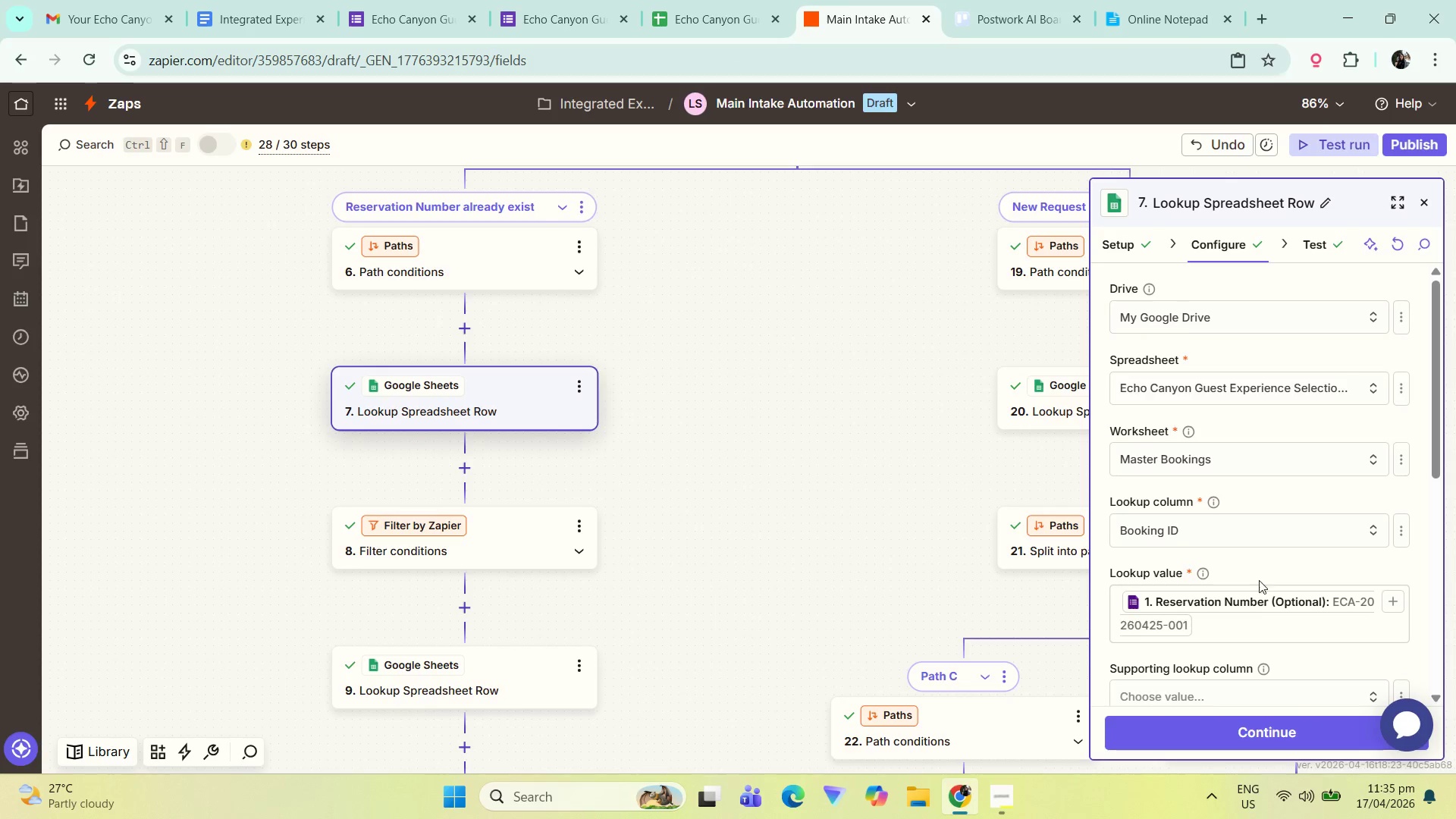 
scroll: coordinate [1244, 447], scroll_direction: down, amount: 4.0
 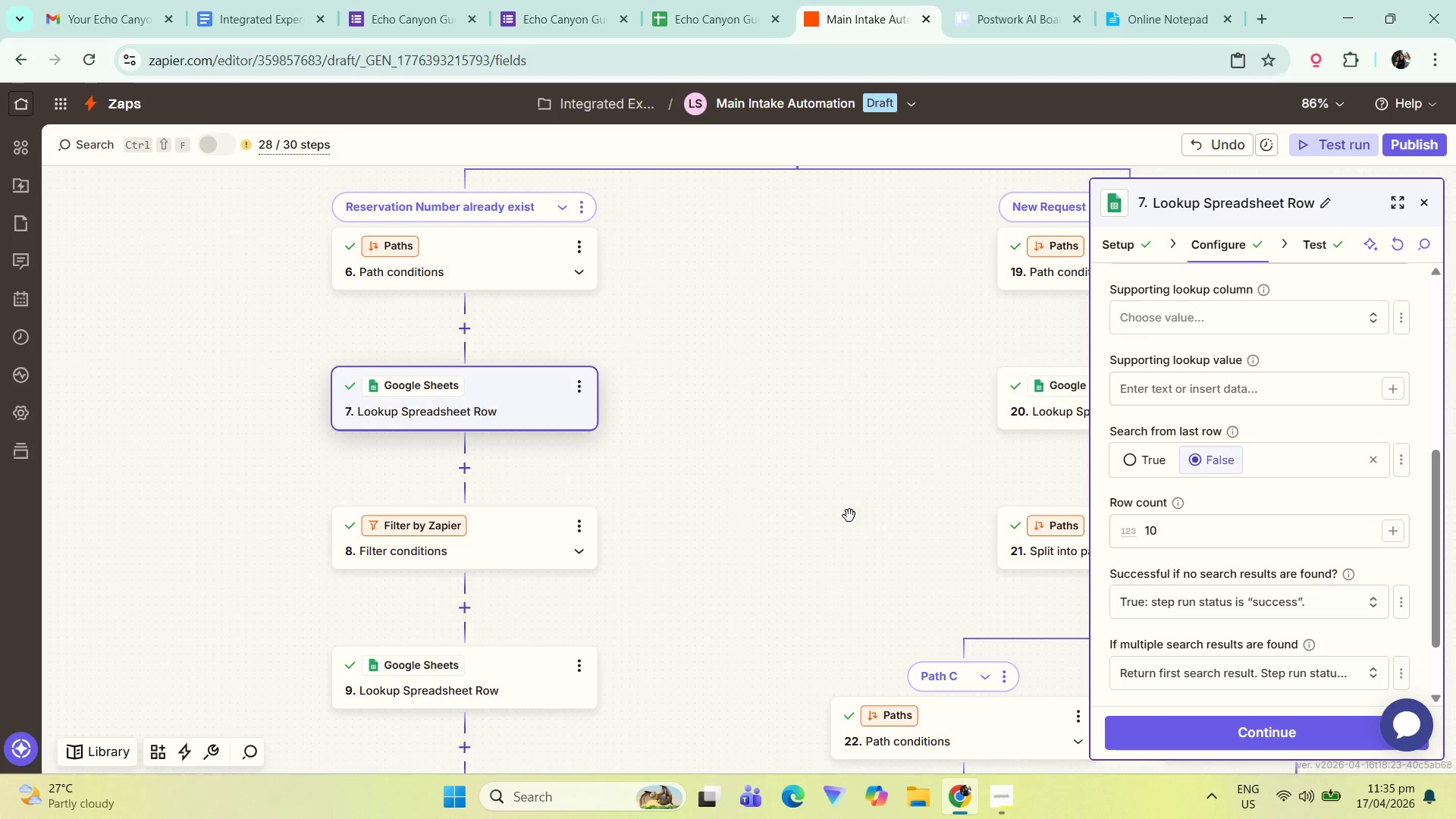 
wait(13.08)
 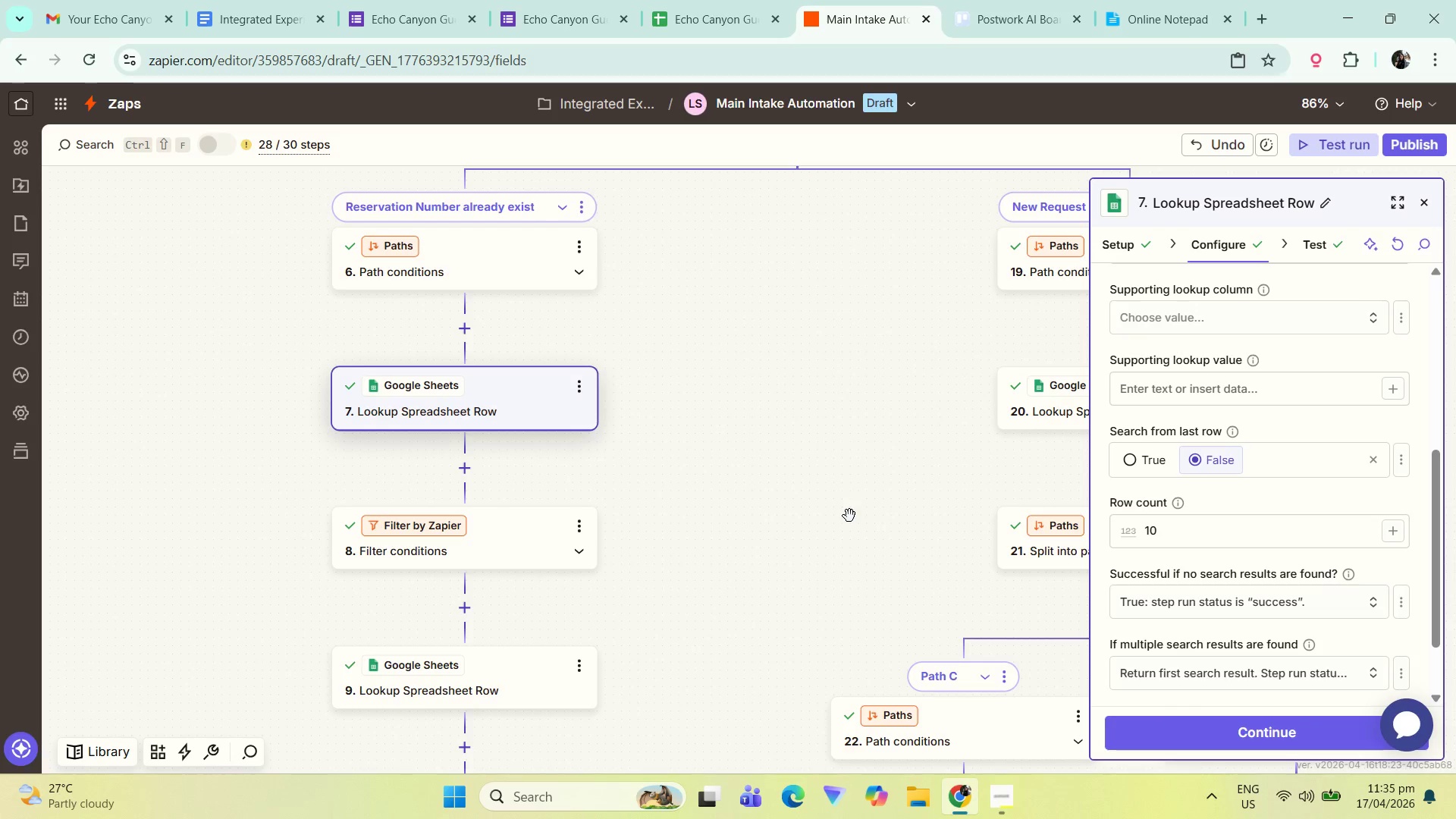 
scroll: coordinate [1237, 364], scroll_direction: up, amount: 3.0
 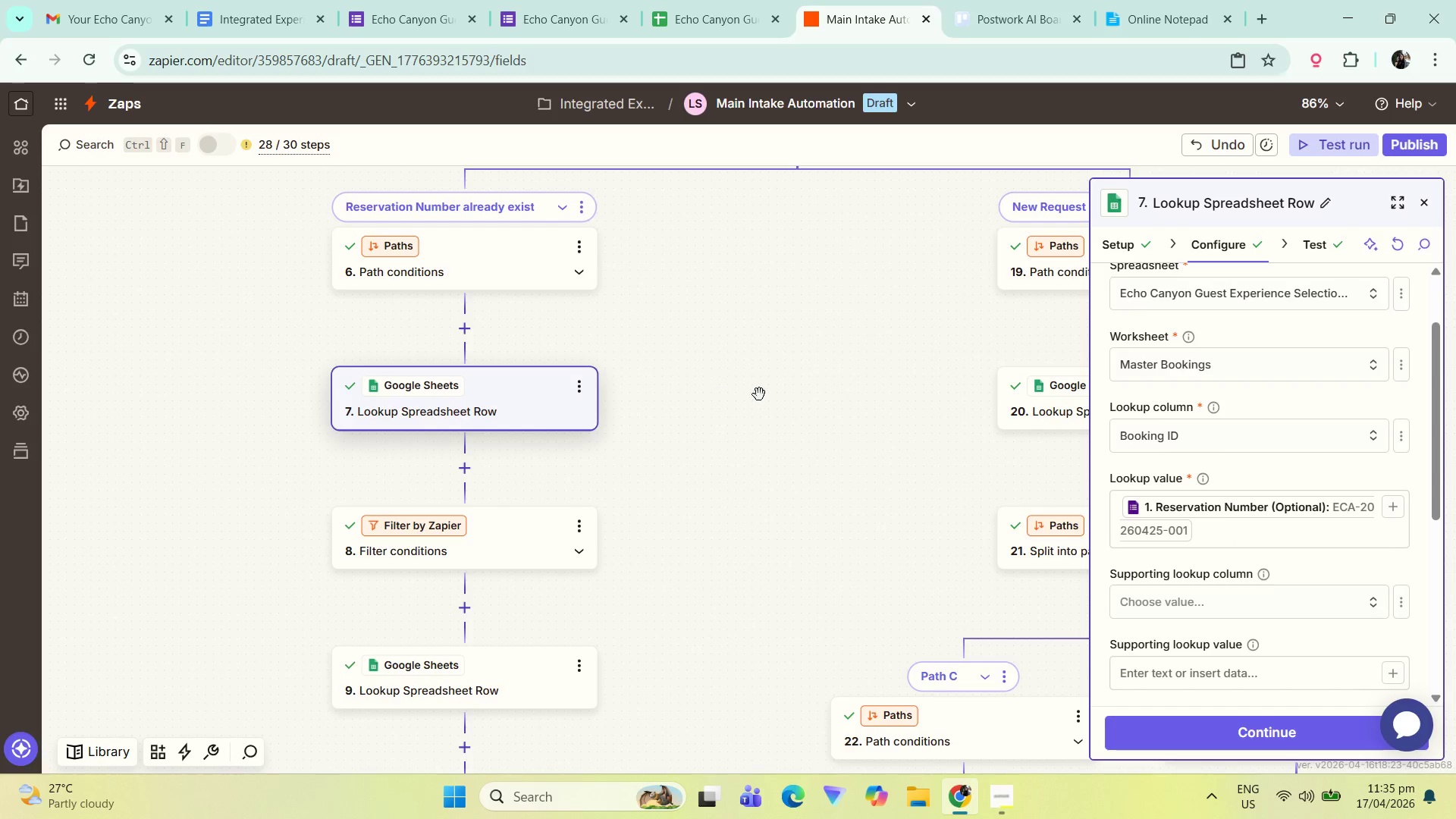 
wait(11.93)
 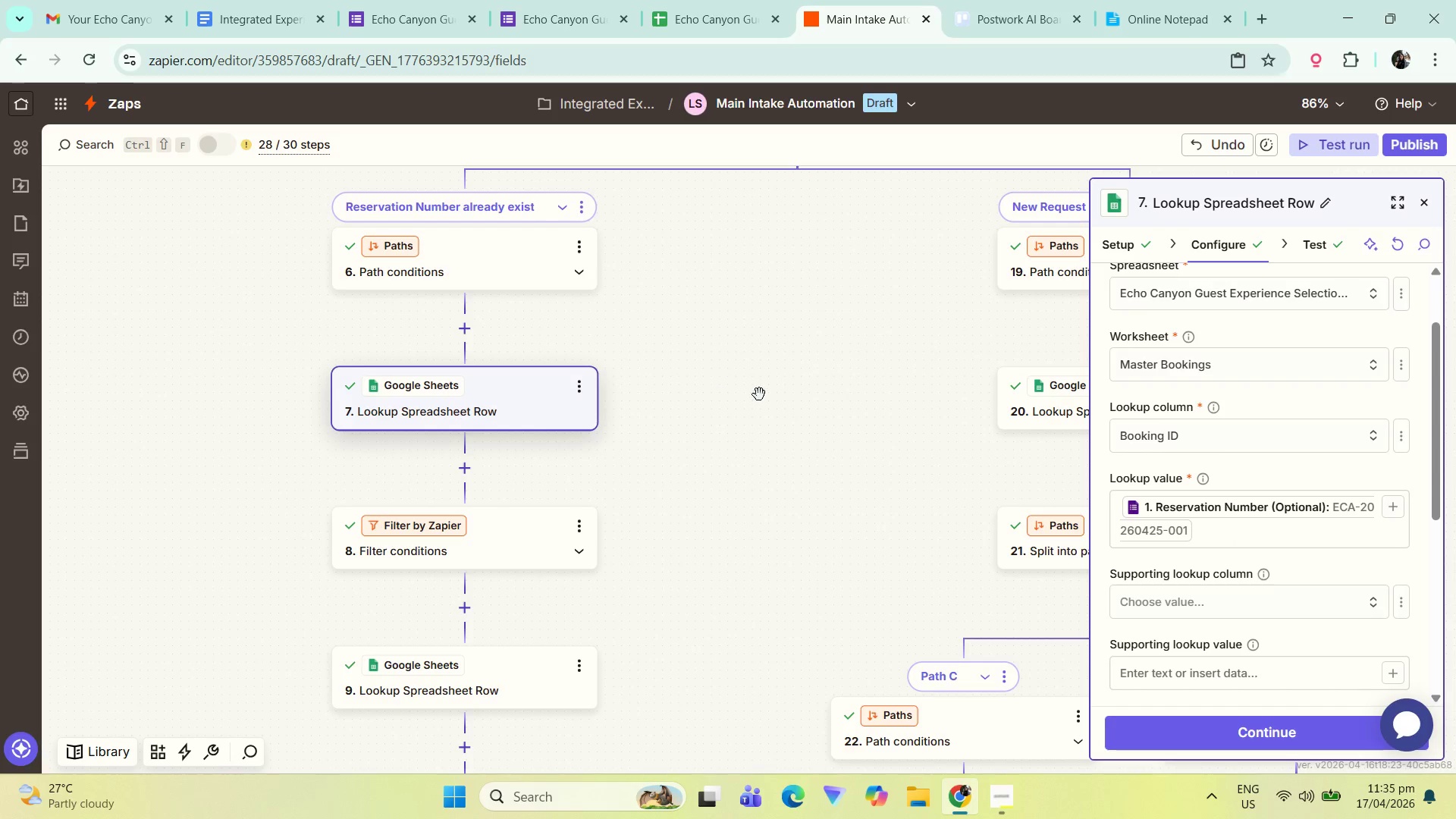 
left_click([538, 416])
 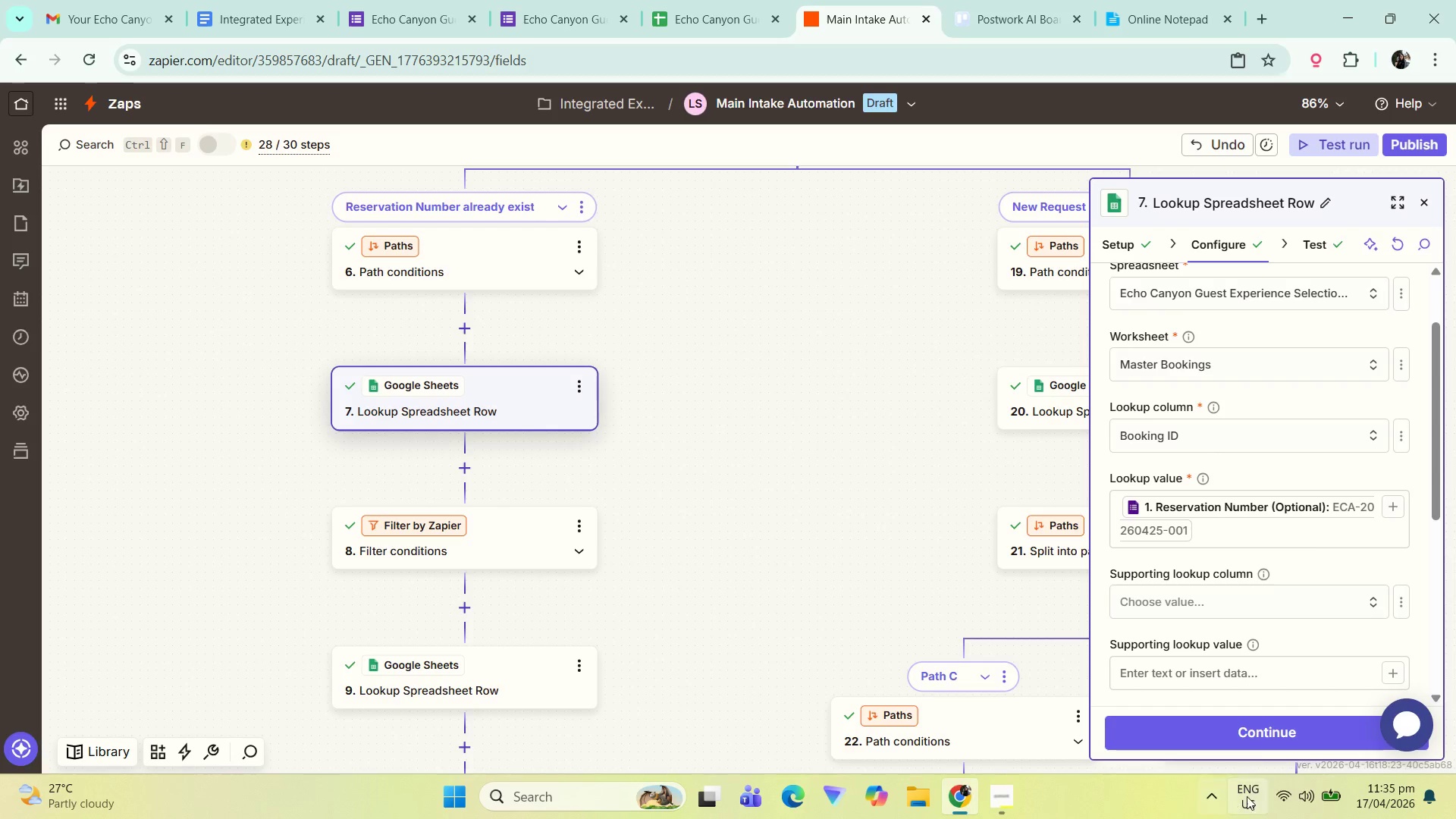 
left_click([1260, 734])
 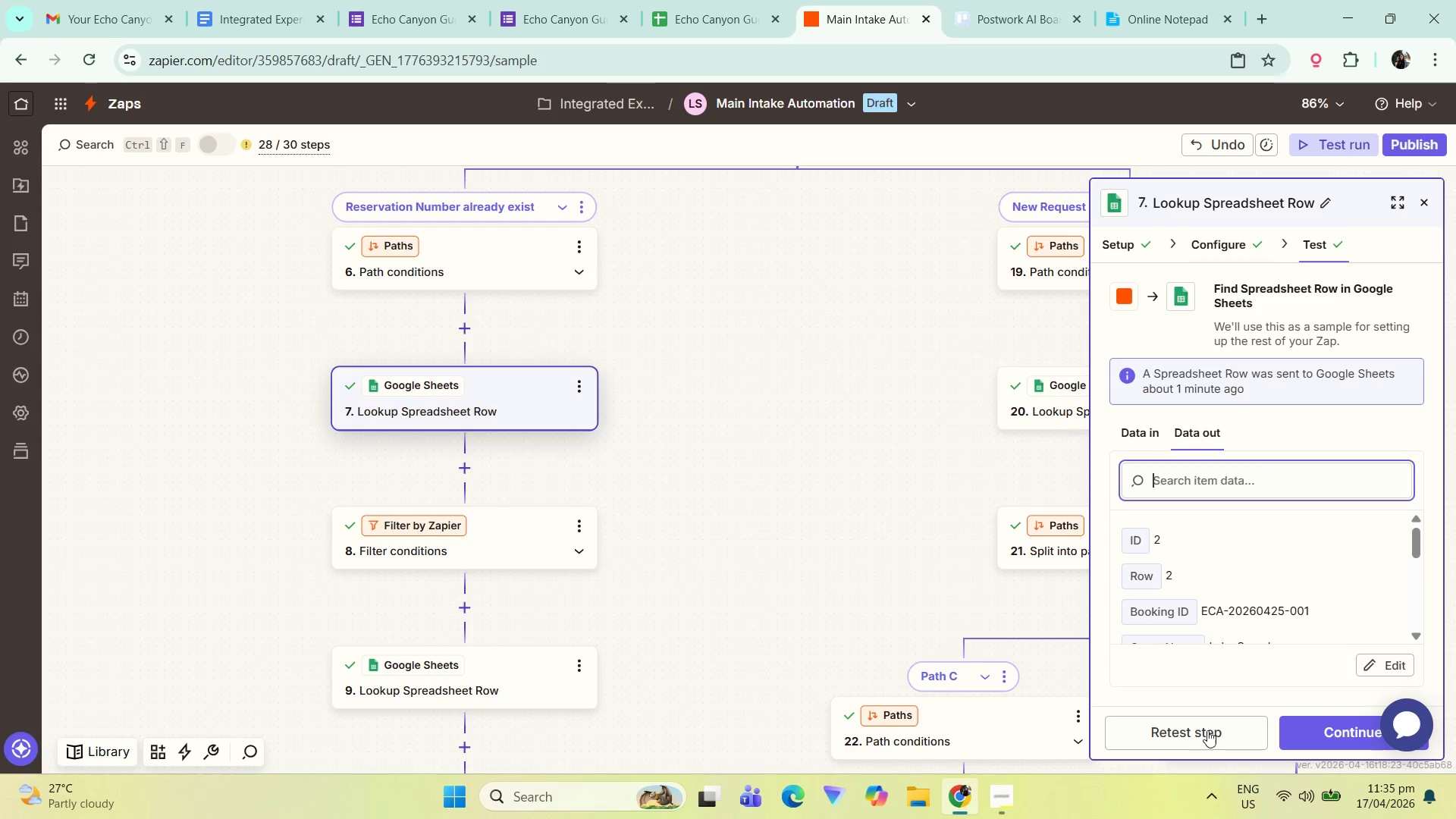 
left_click([1205, 730])
 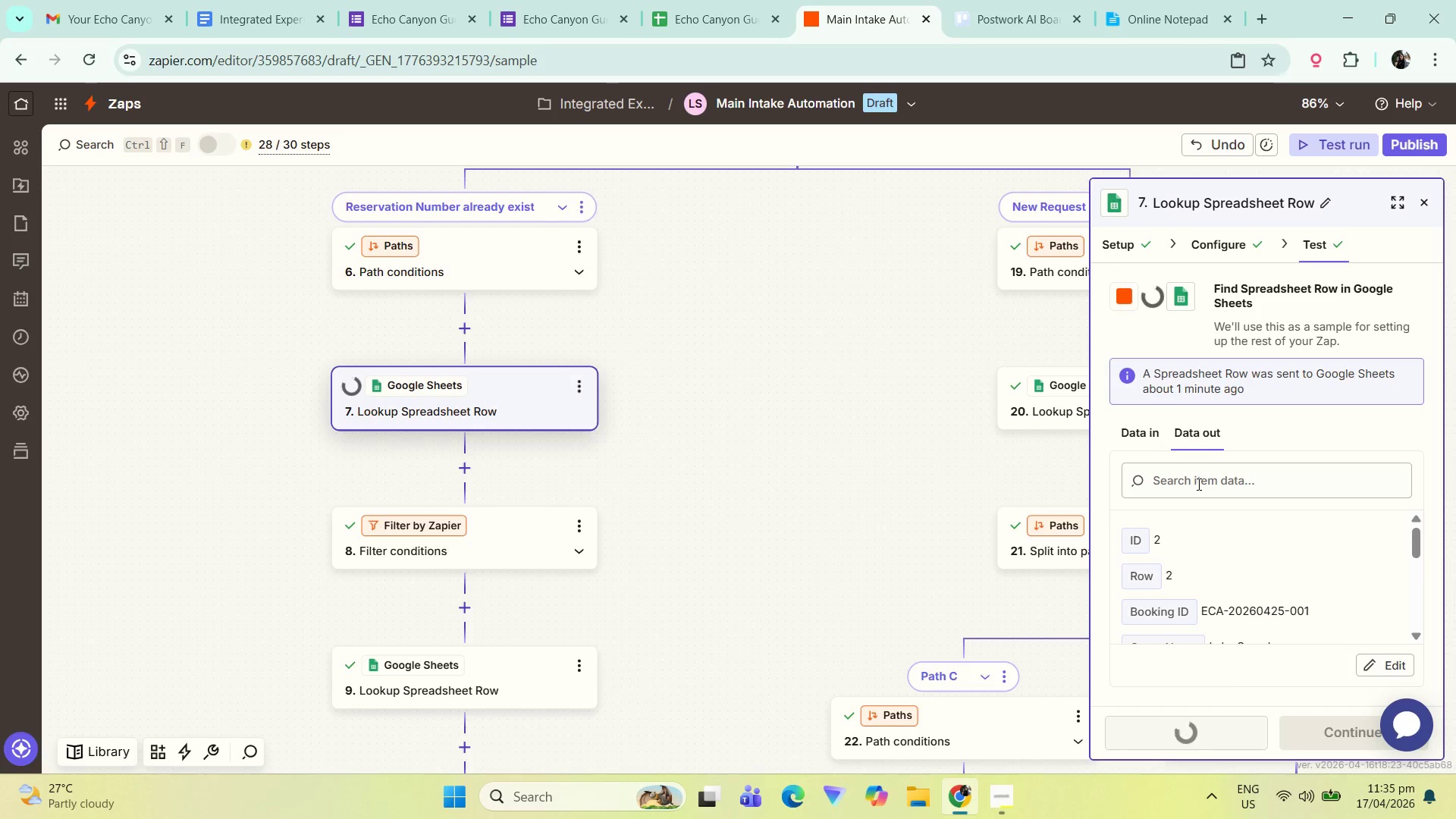 
scroll: coordinate [1295, 632], scroll_direction: down, amount: 7.0
 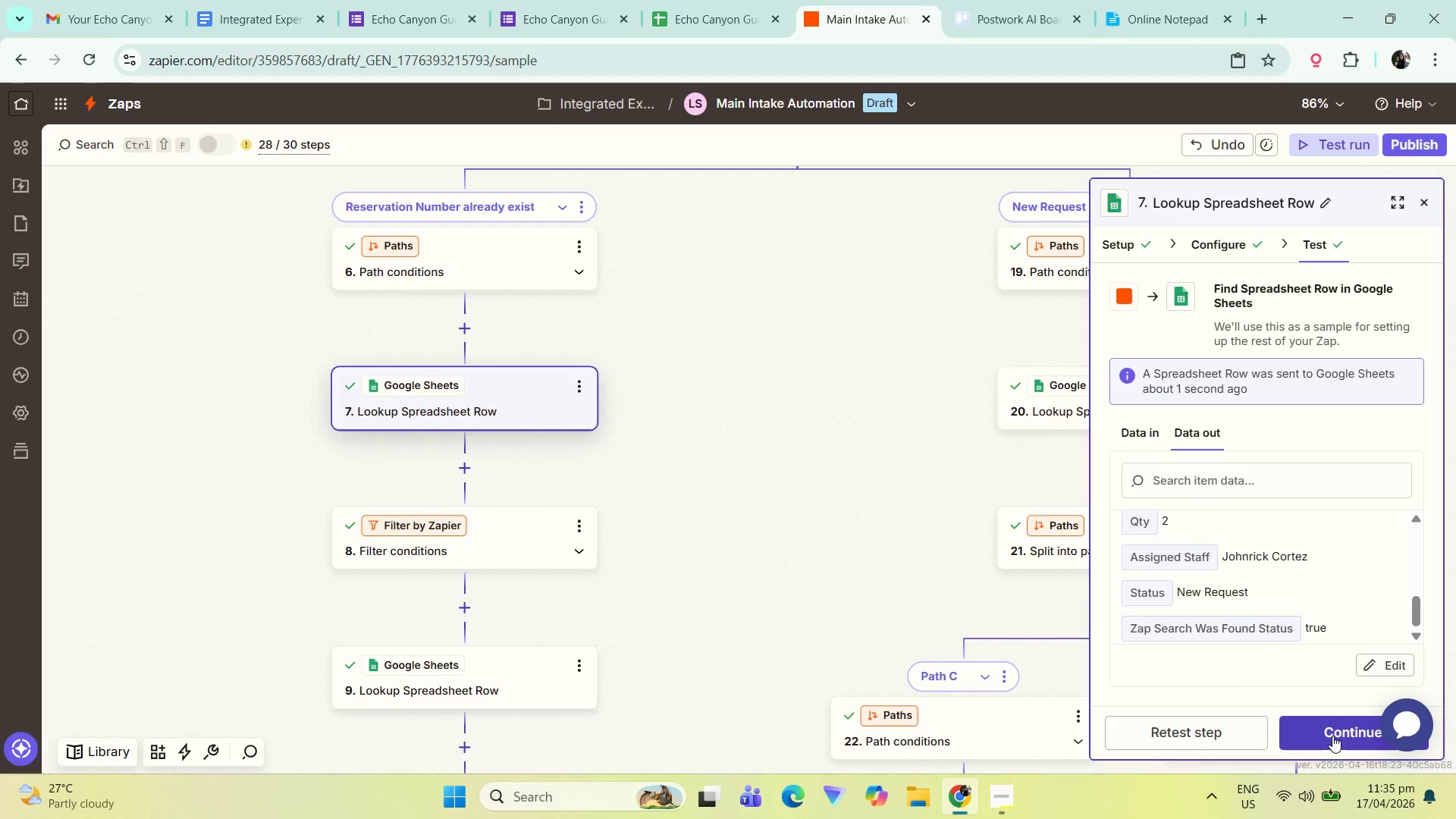 
left_click([1332, 736])
 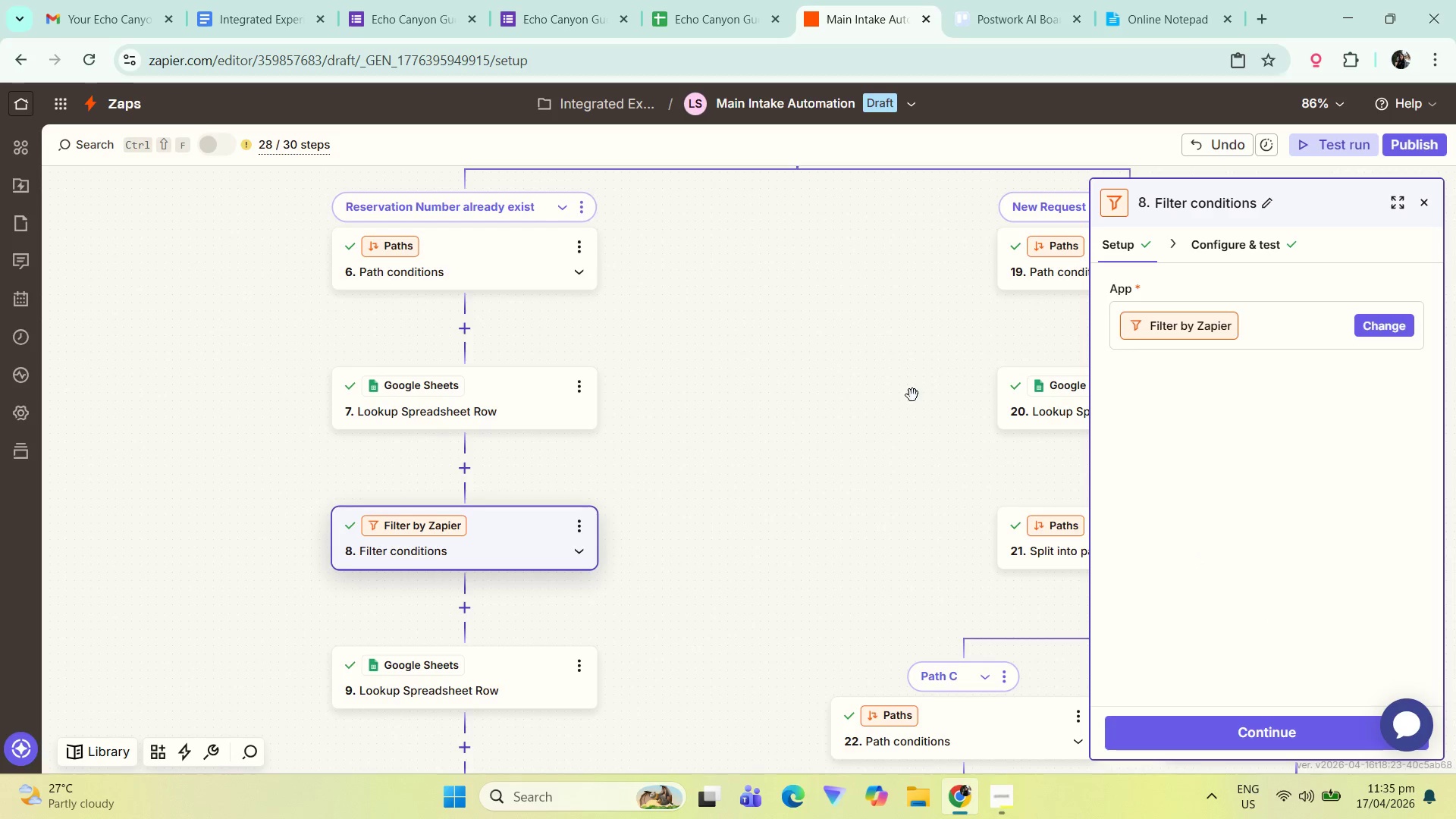 
wait(7.08)
 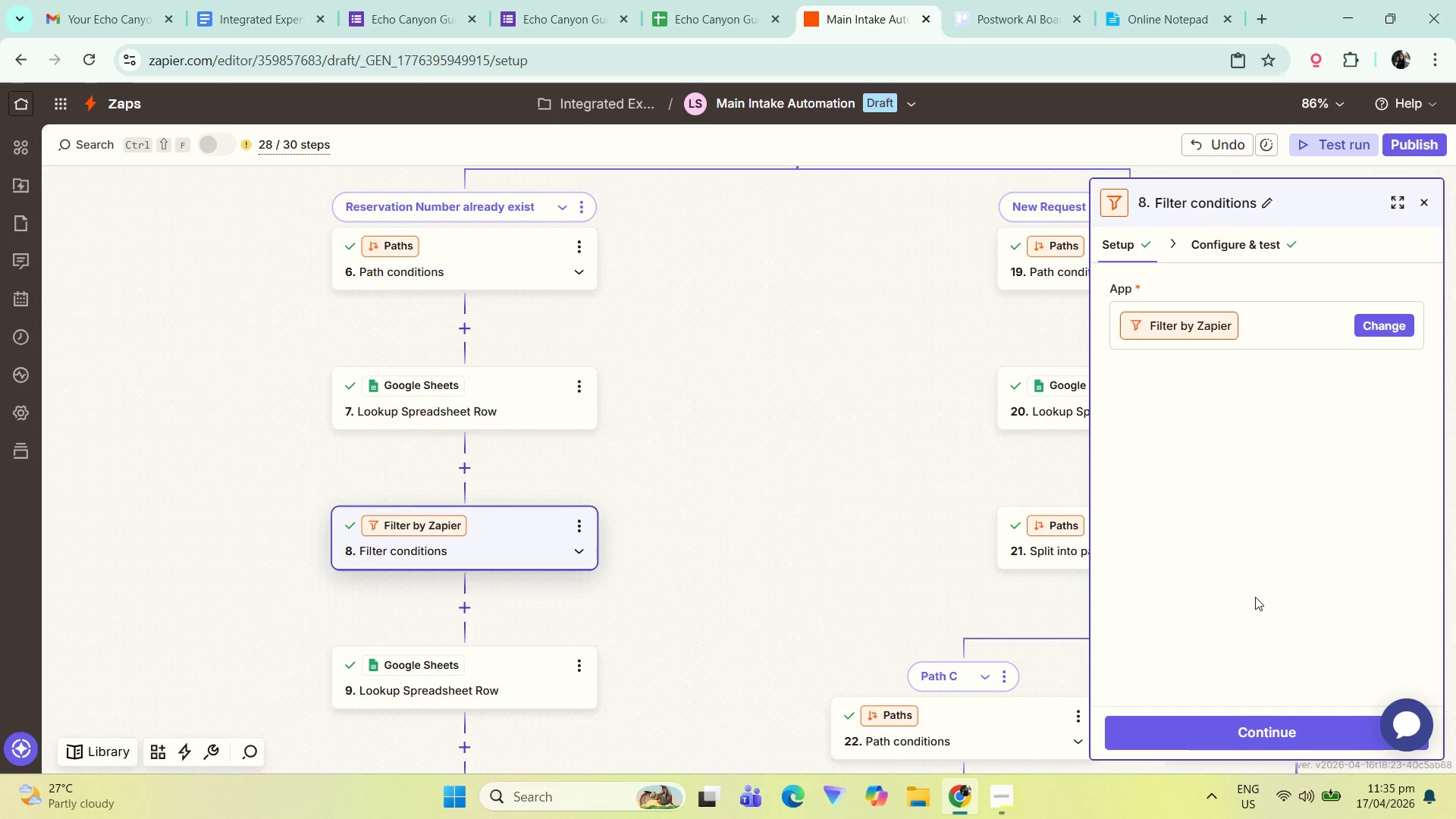 
left_click([1248, 725])
 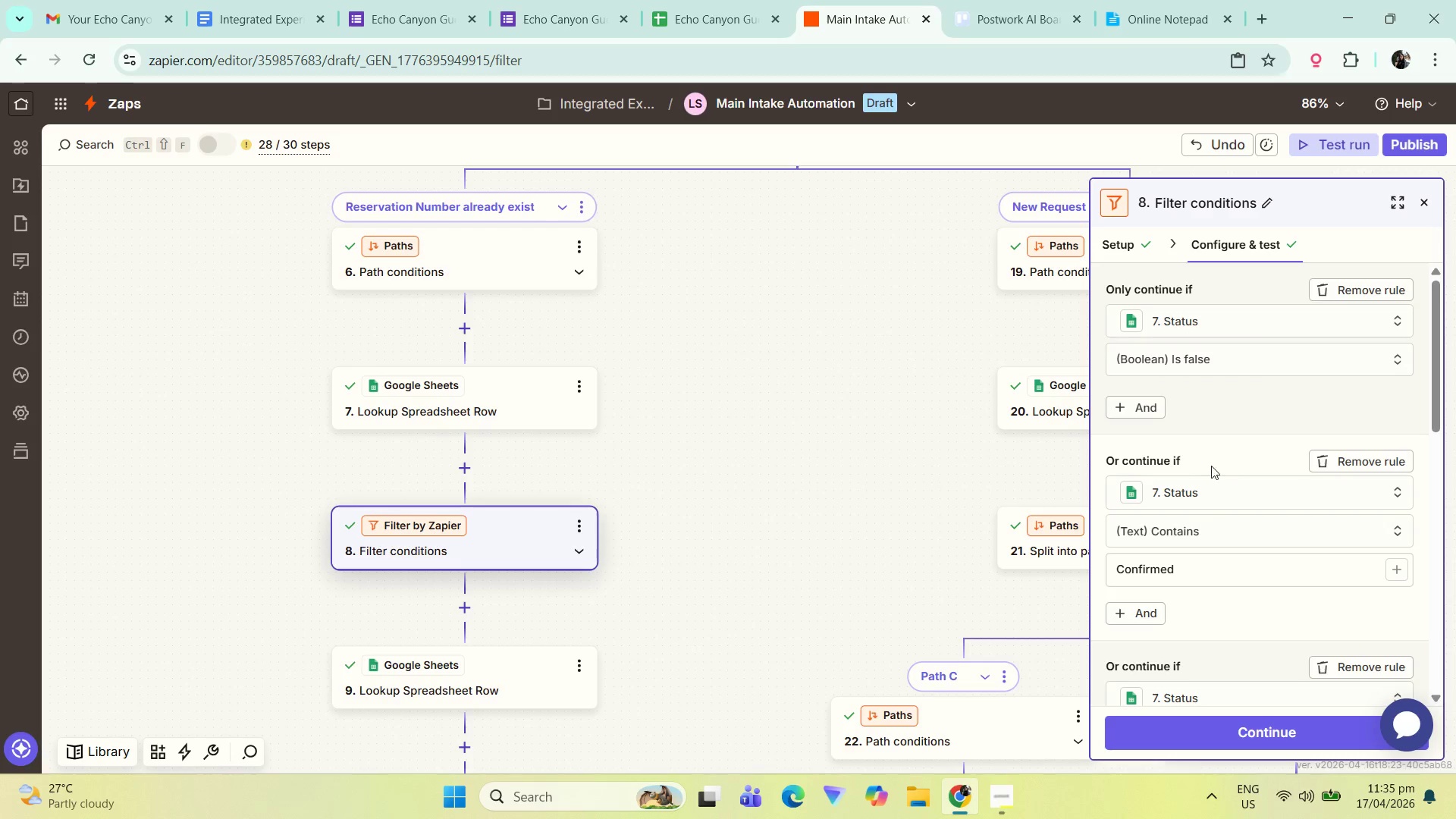 
scroll: coordinate [1235, 612], scroll_direction: down, amount: 12.0
 